 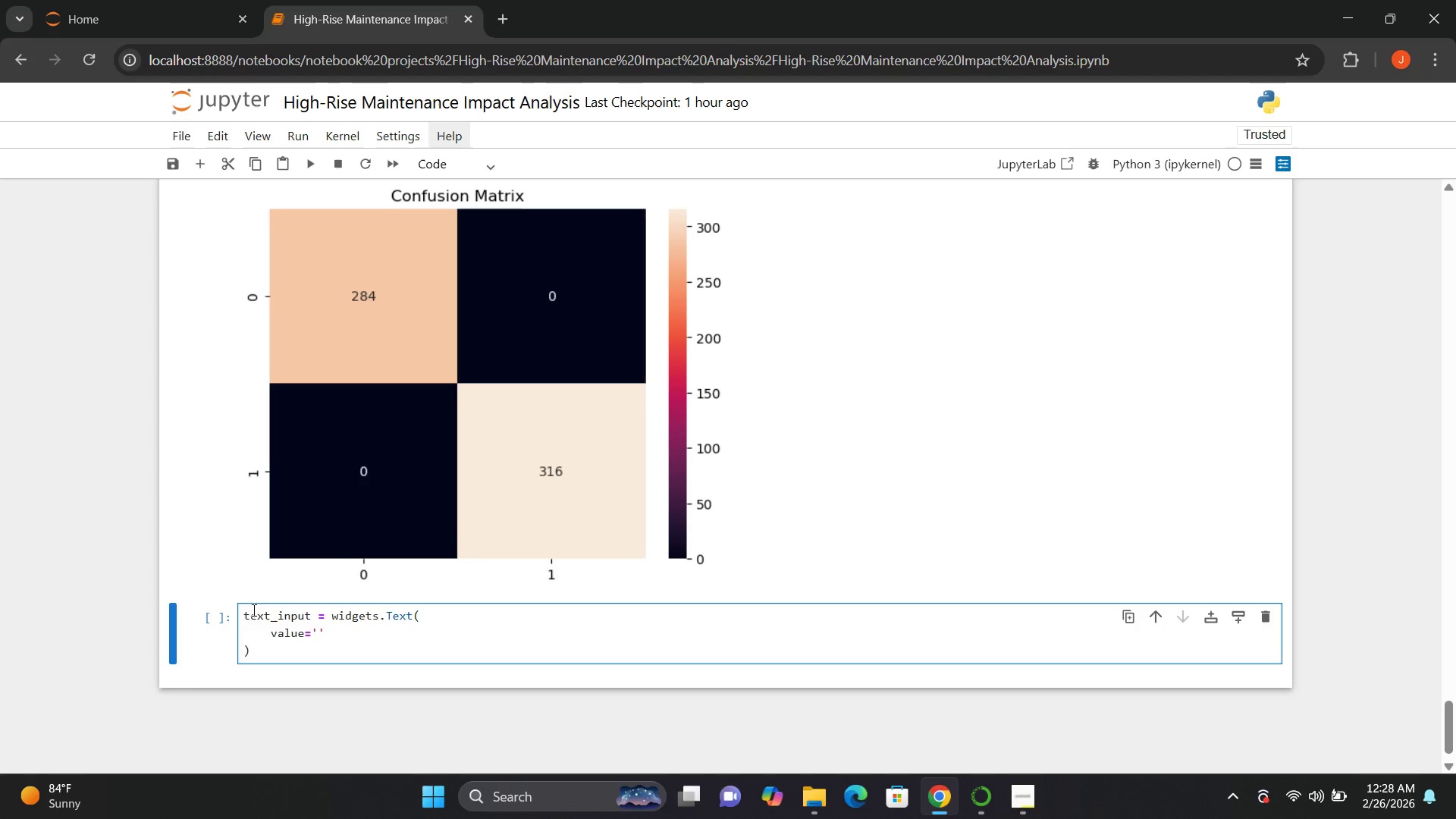 
key(ArrowLeft)
 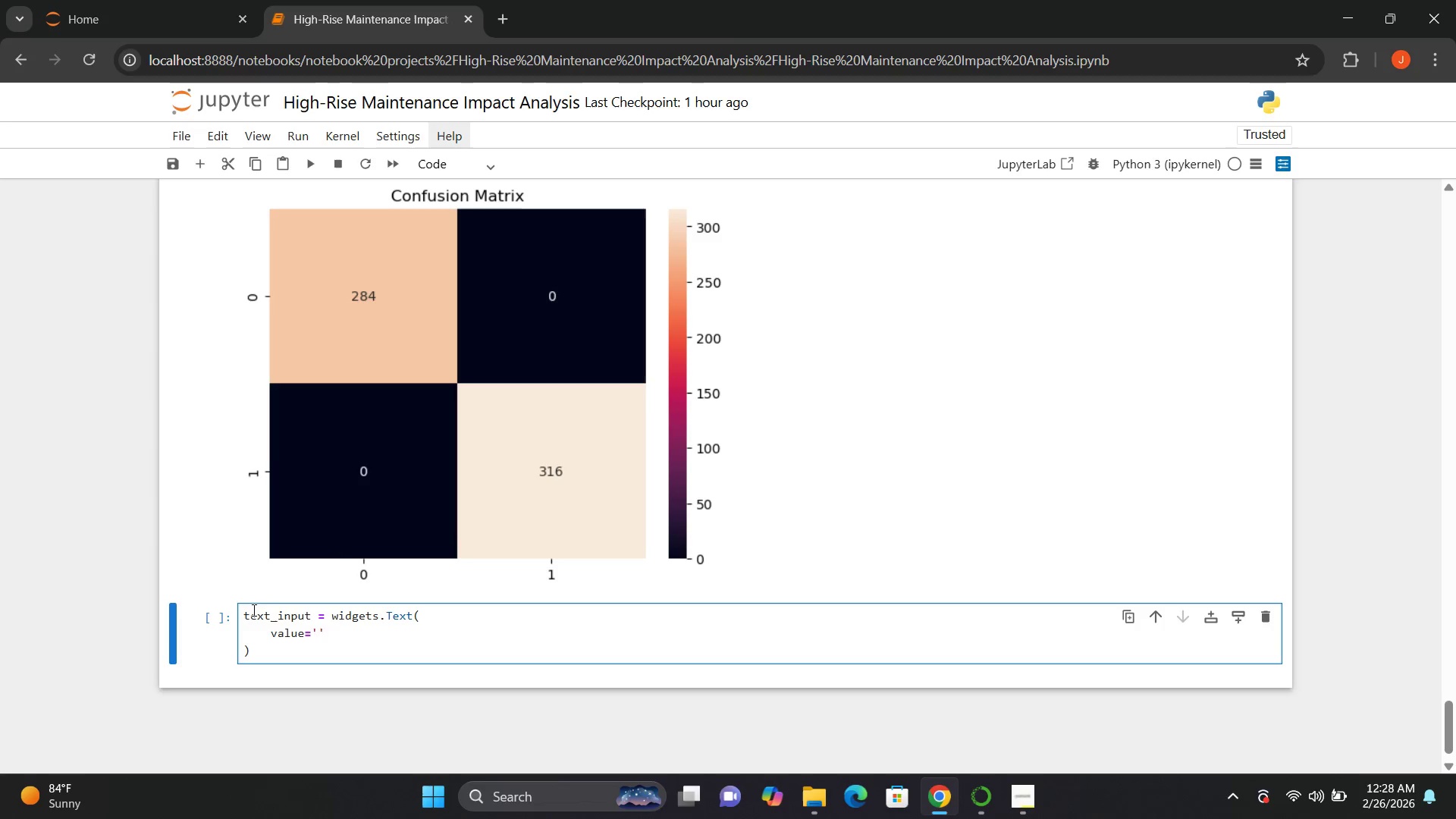 
type(elevator broken again)
 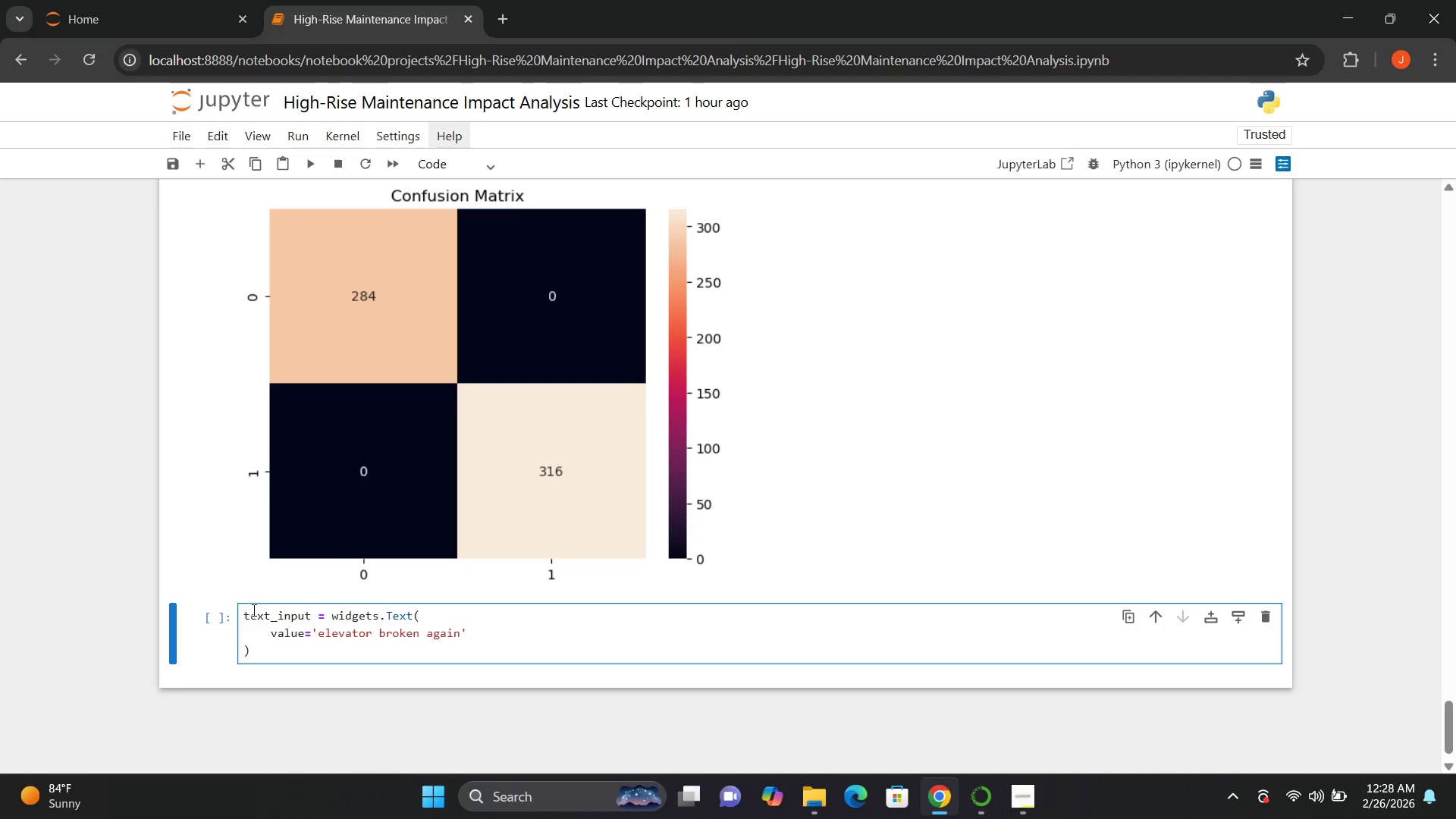 
key(ArrowRight)
 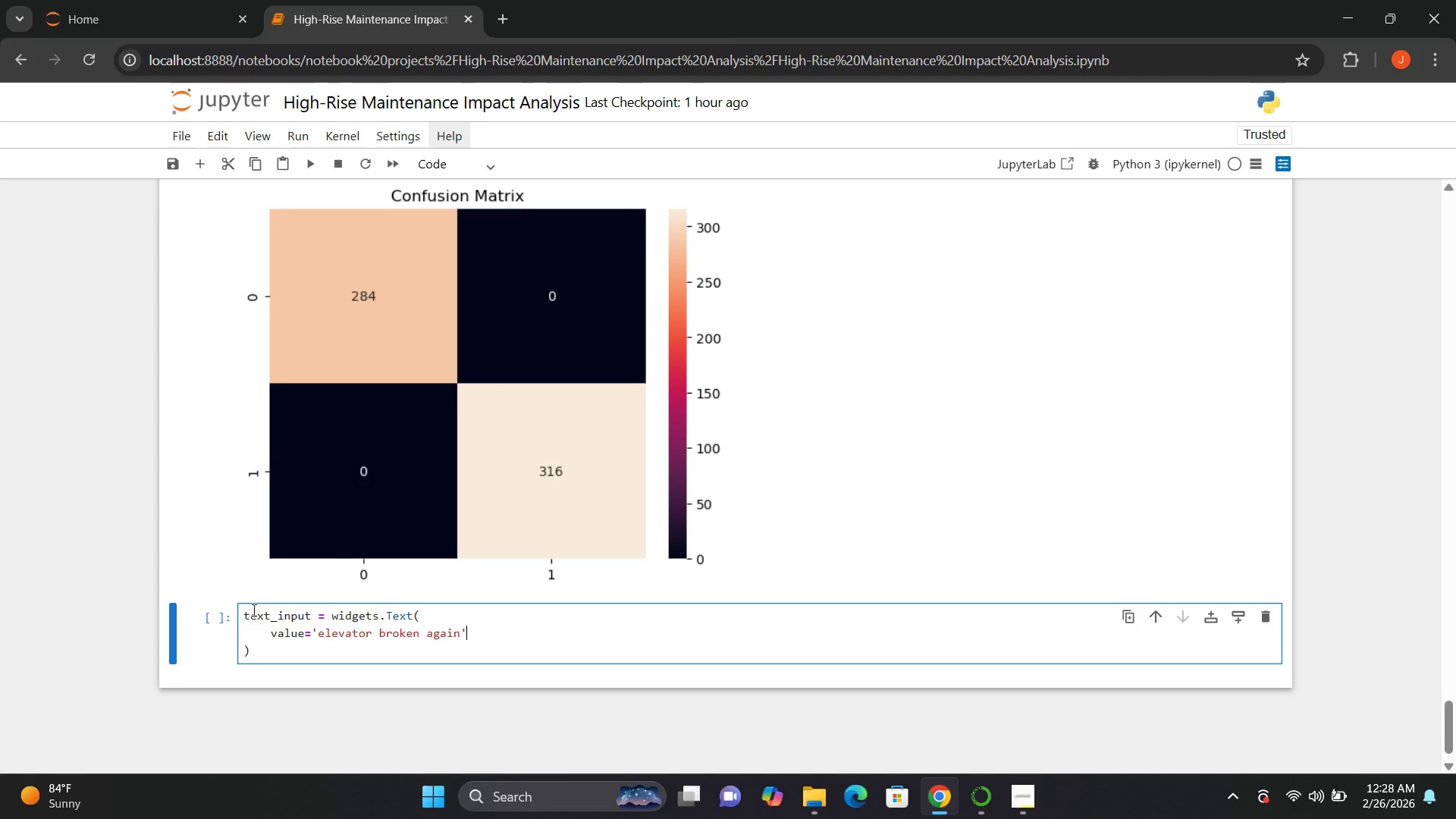 
key(Comma)
 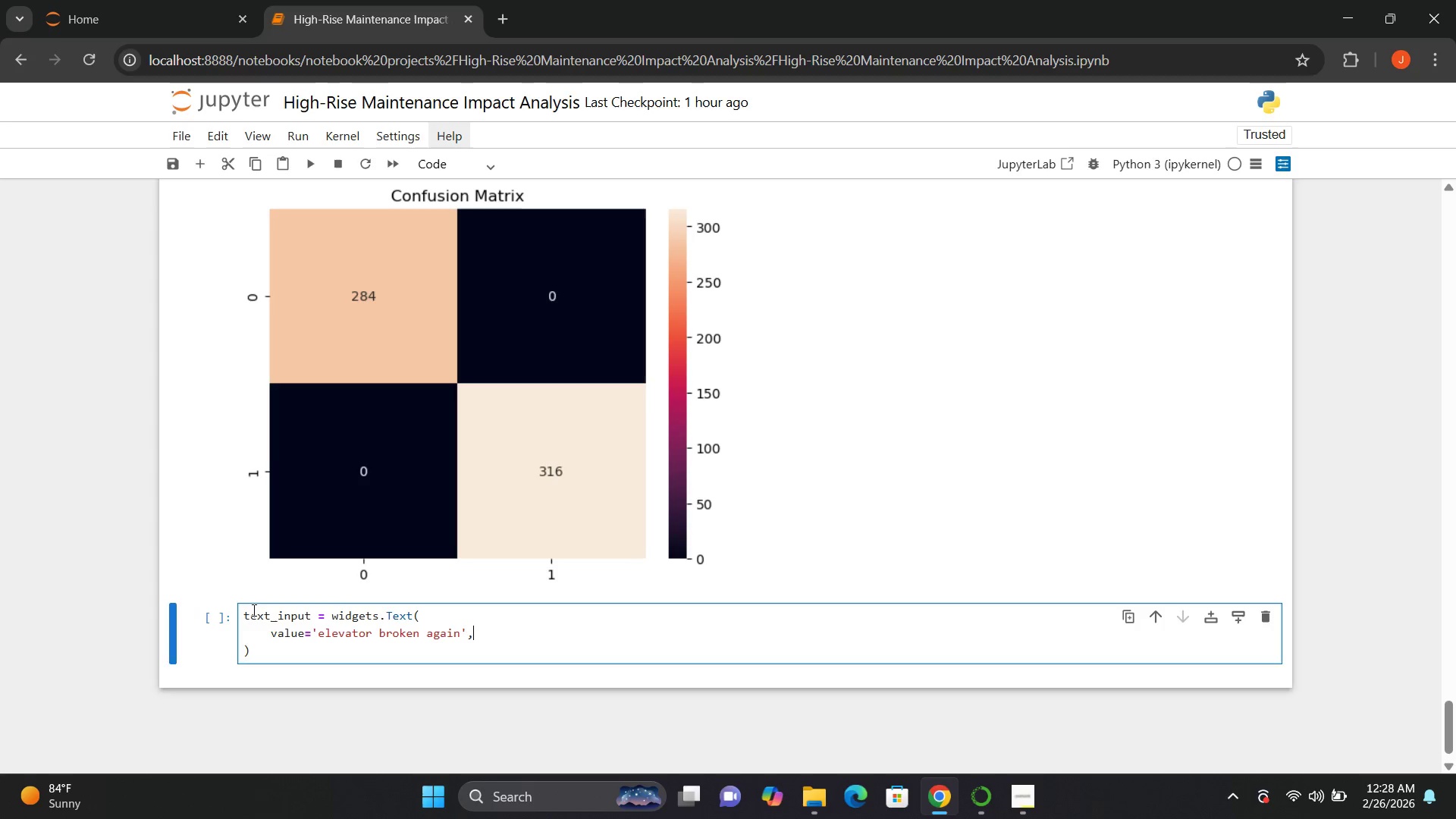 
key(Enter)
 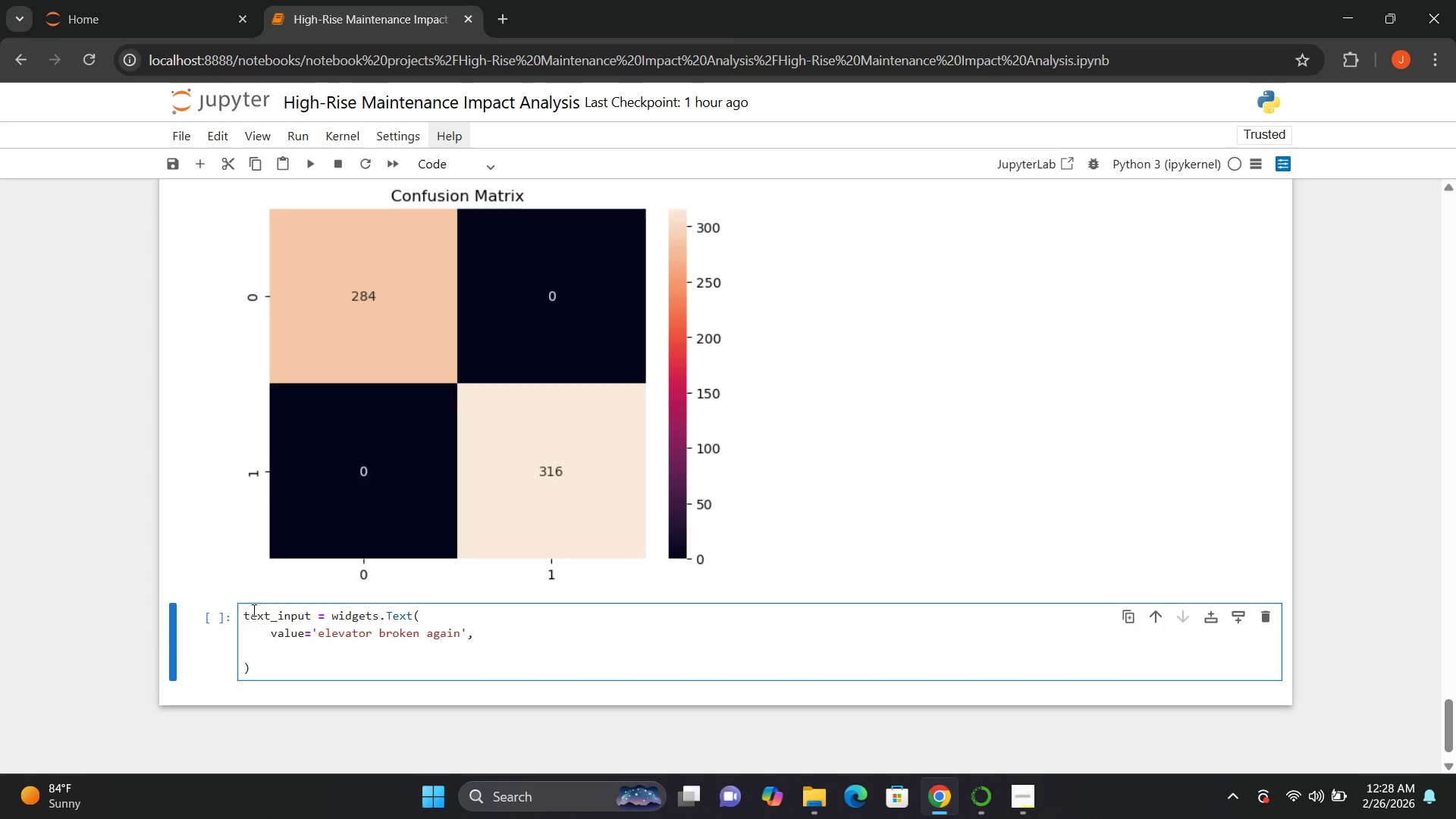 
hold_key(key=ShiftRight, duration=0.33)
 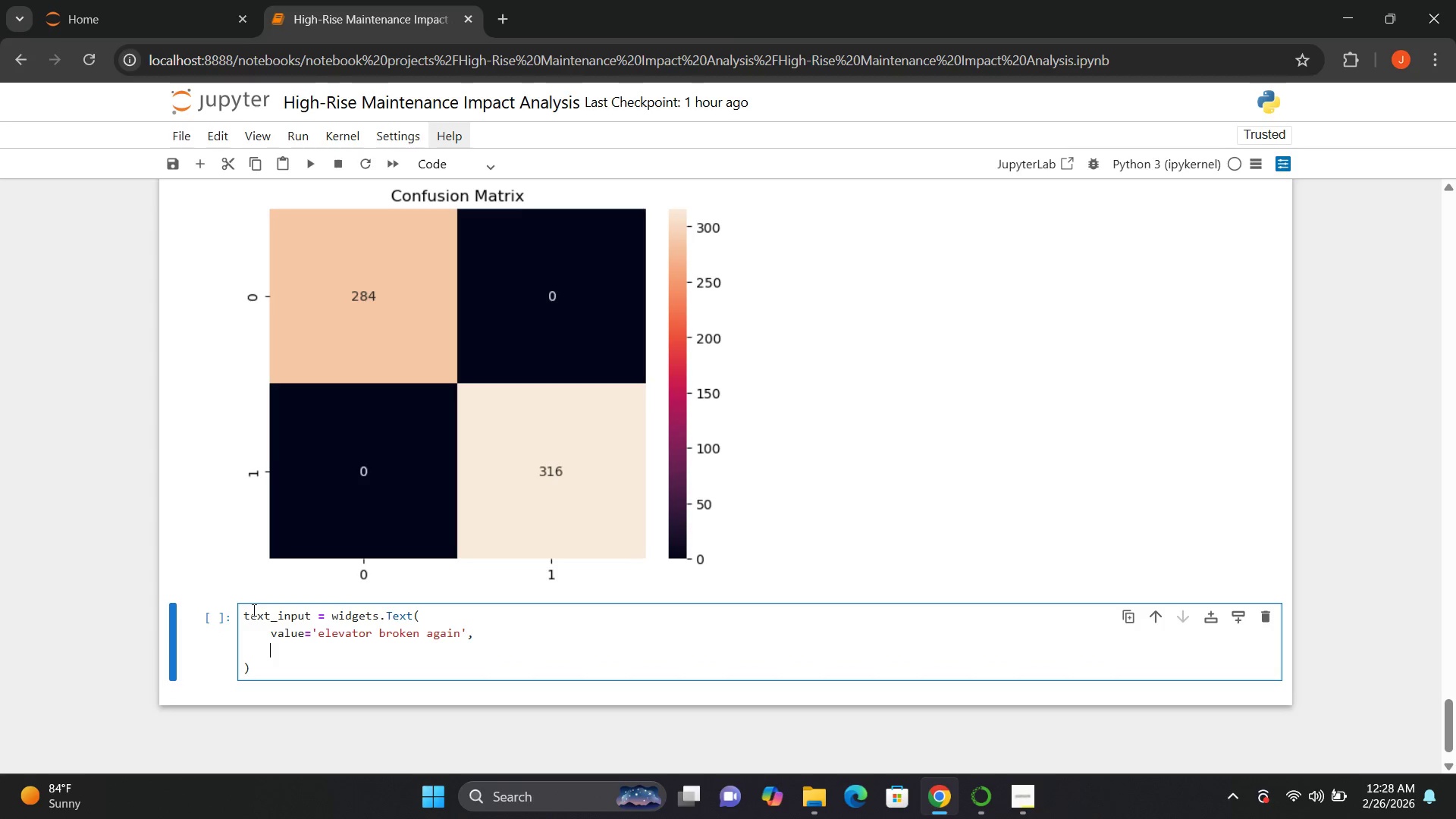 
type(description='')
 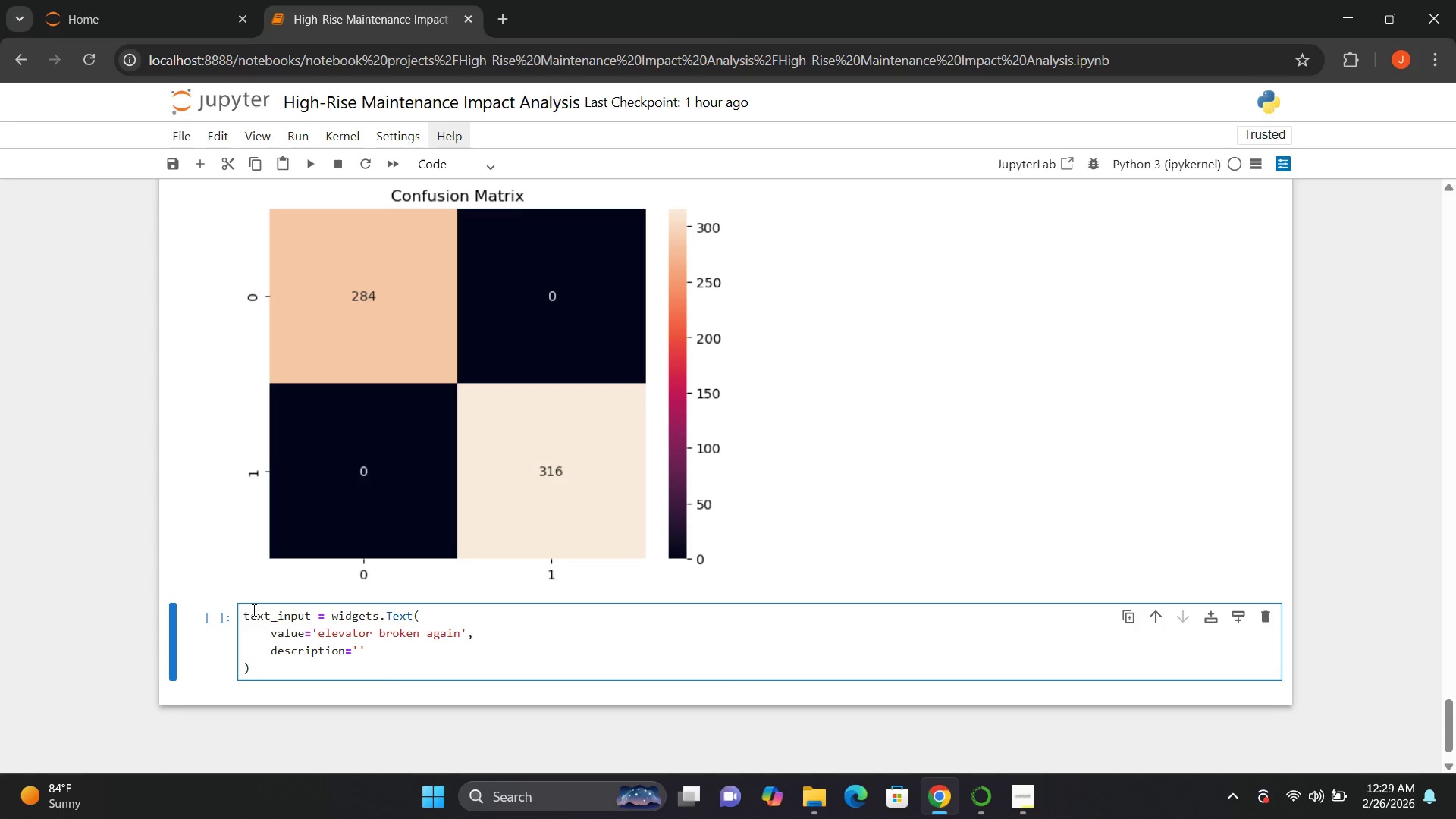 
key(ArrowLeft)
 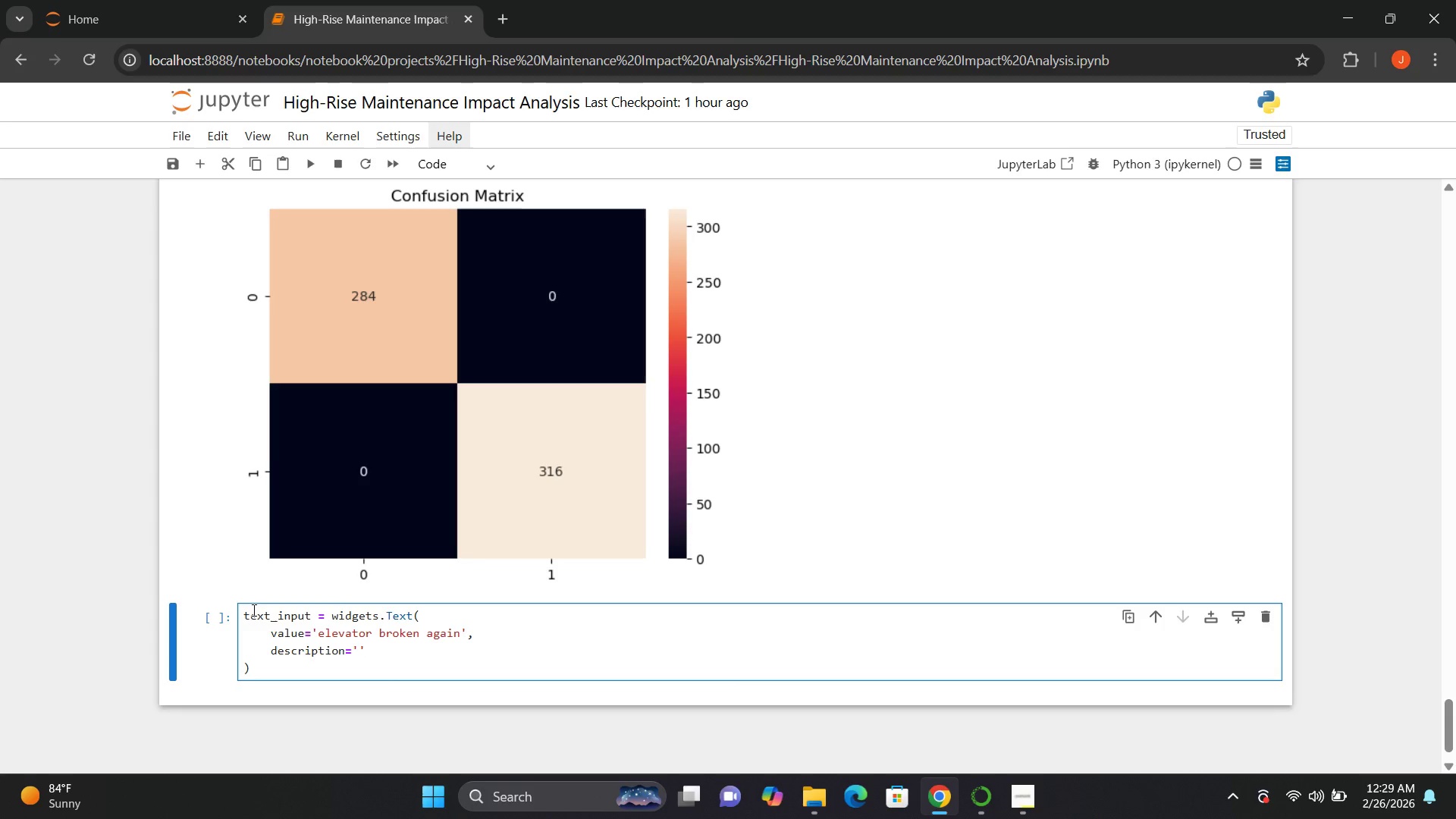 
type(Review)
 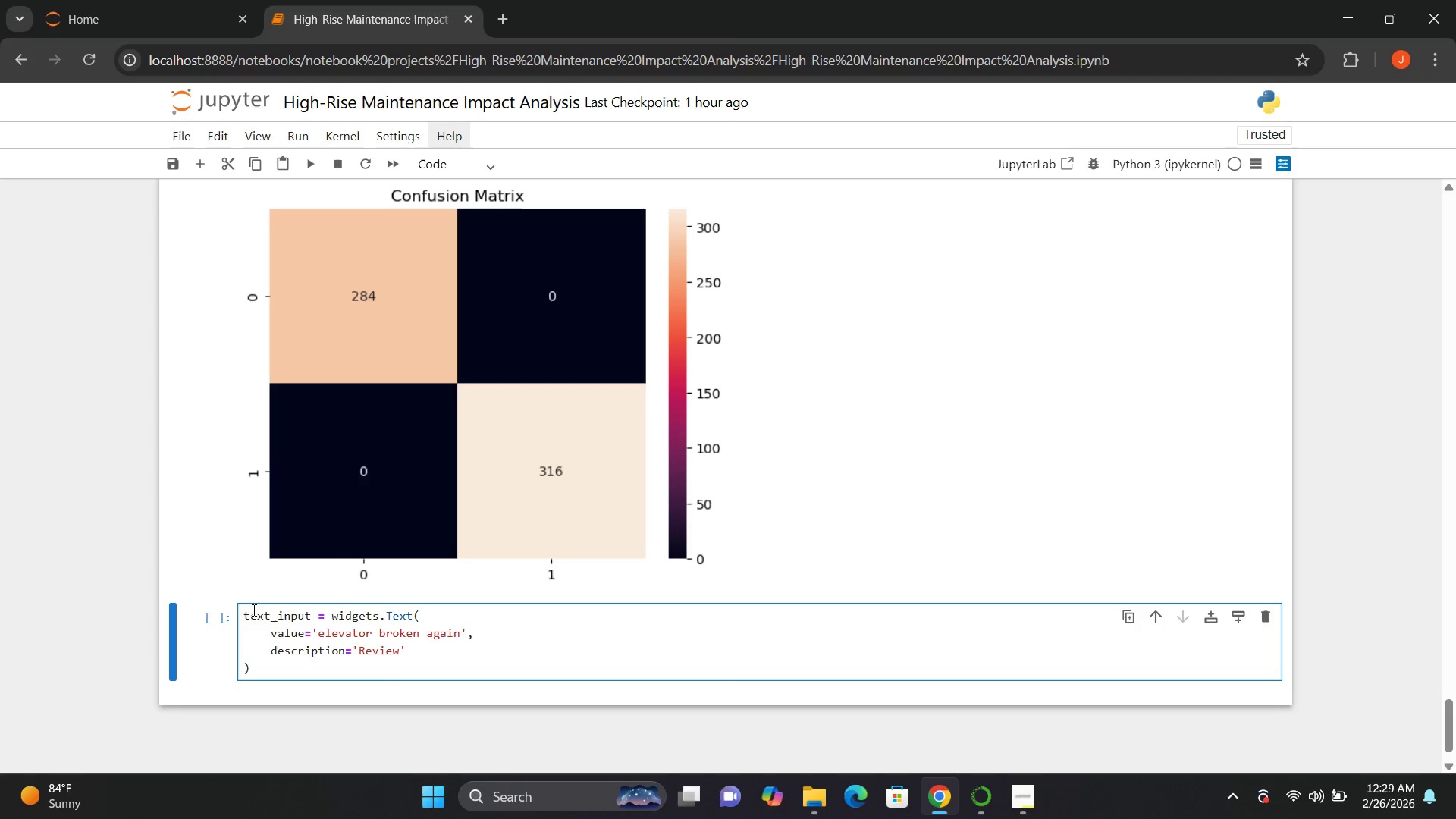 
key(ArrowRight)
 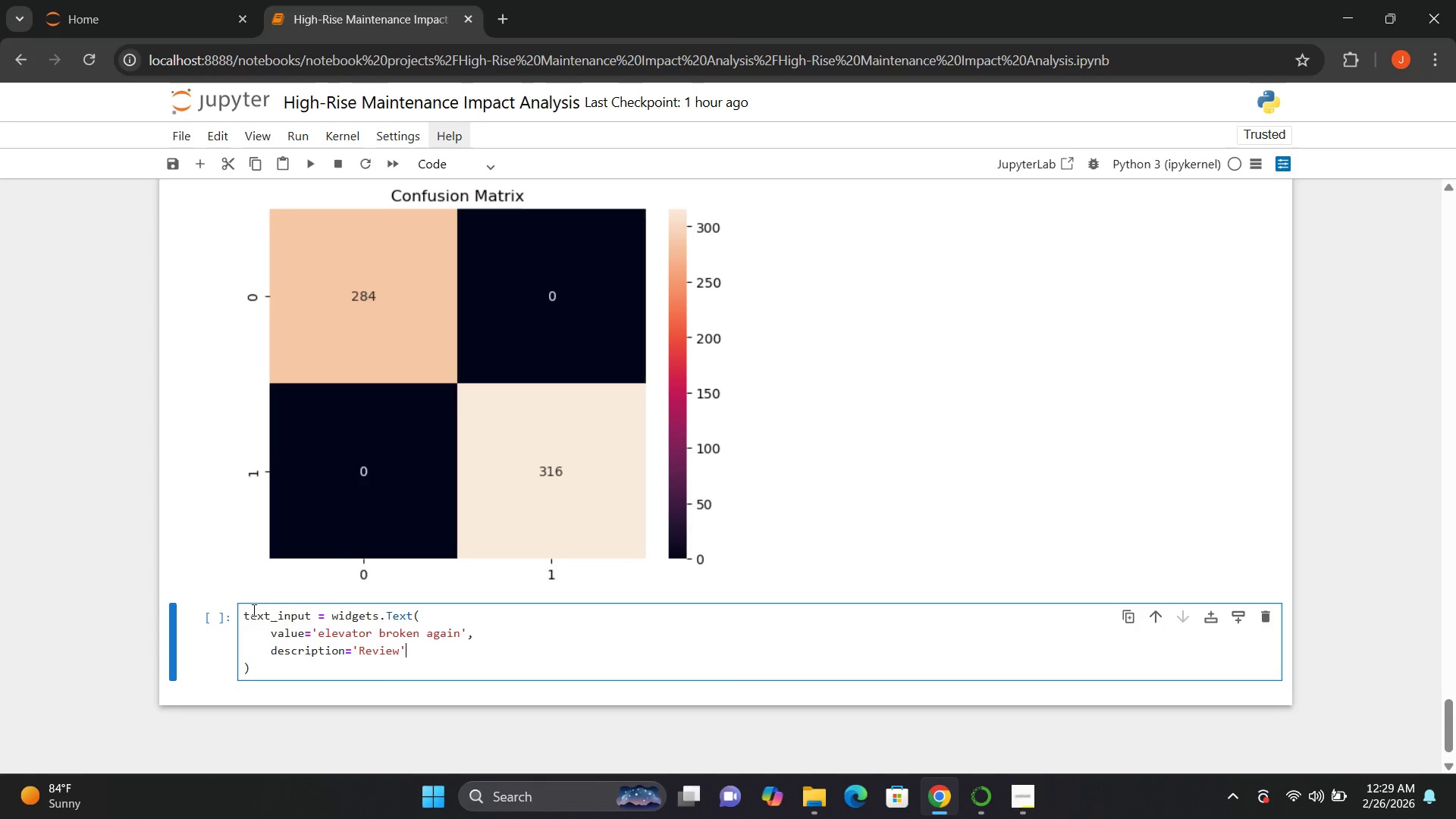 
key(Comma)
 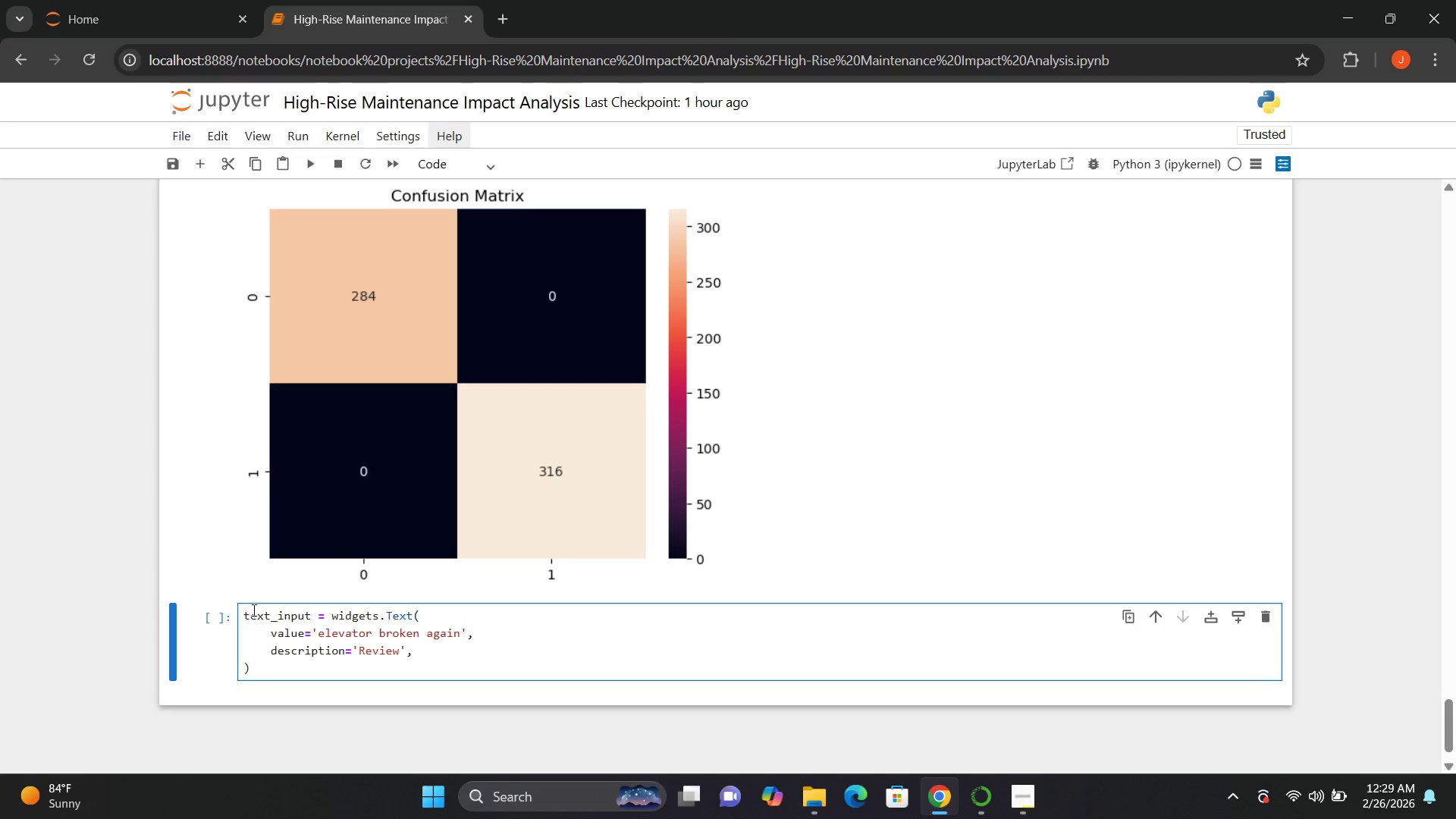 
key(Enter)
 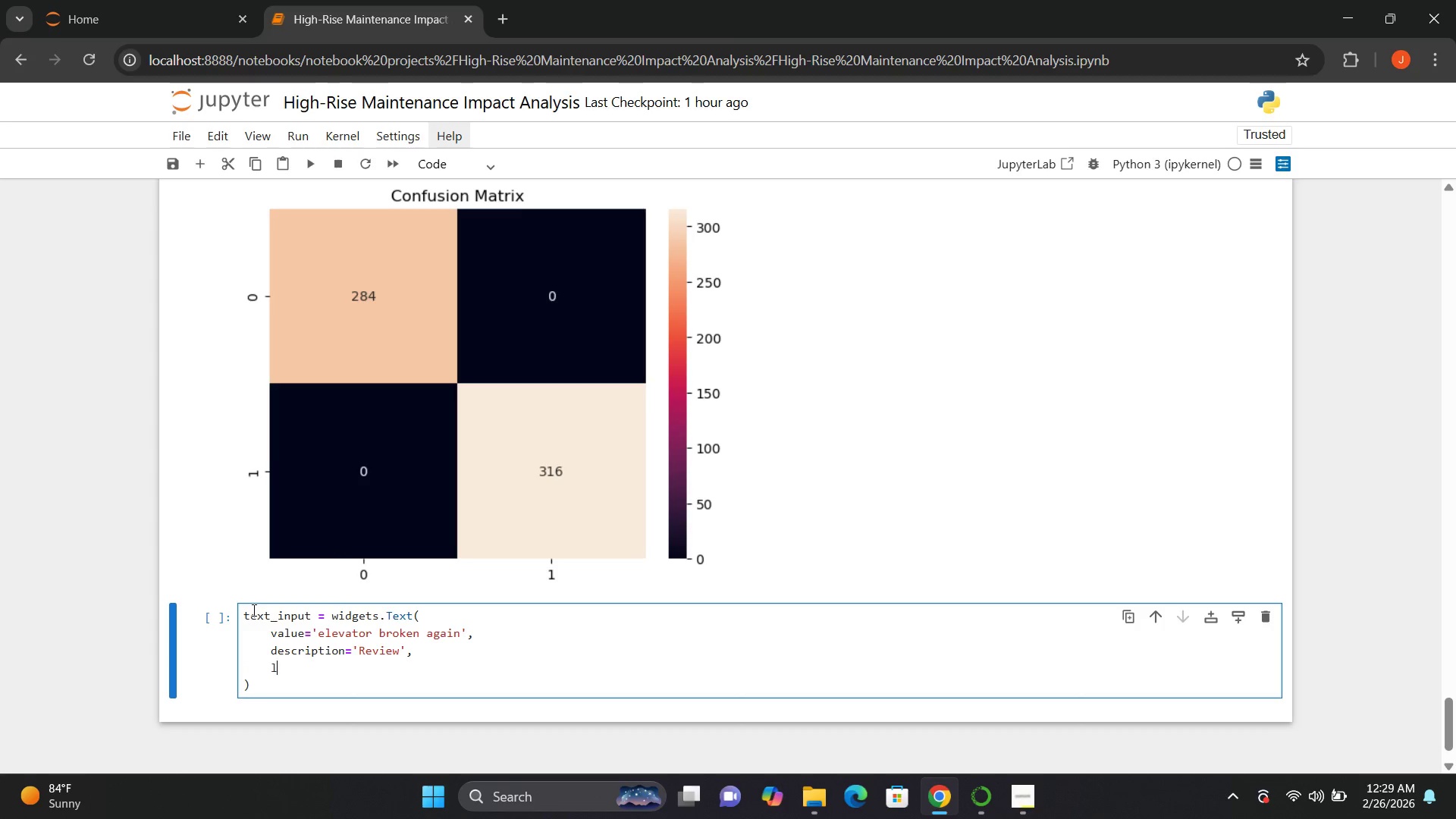 
type(layout=widgets.Layout)
 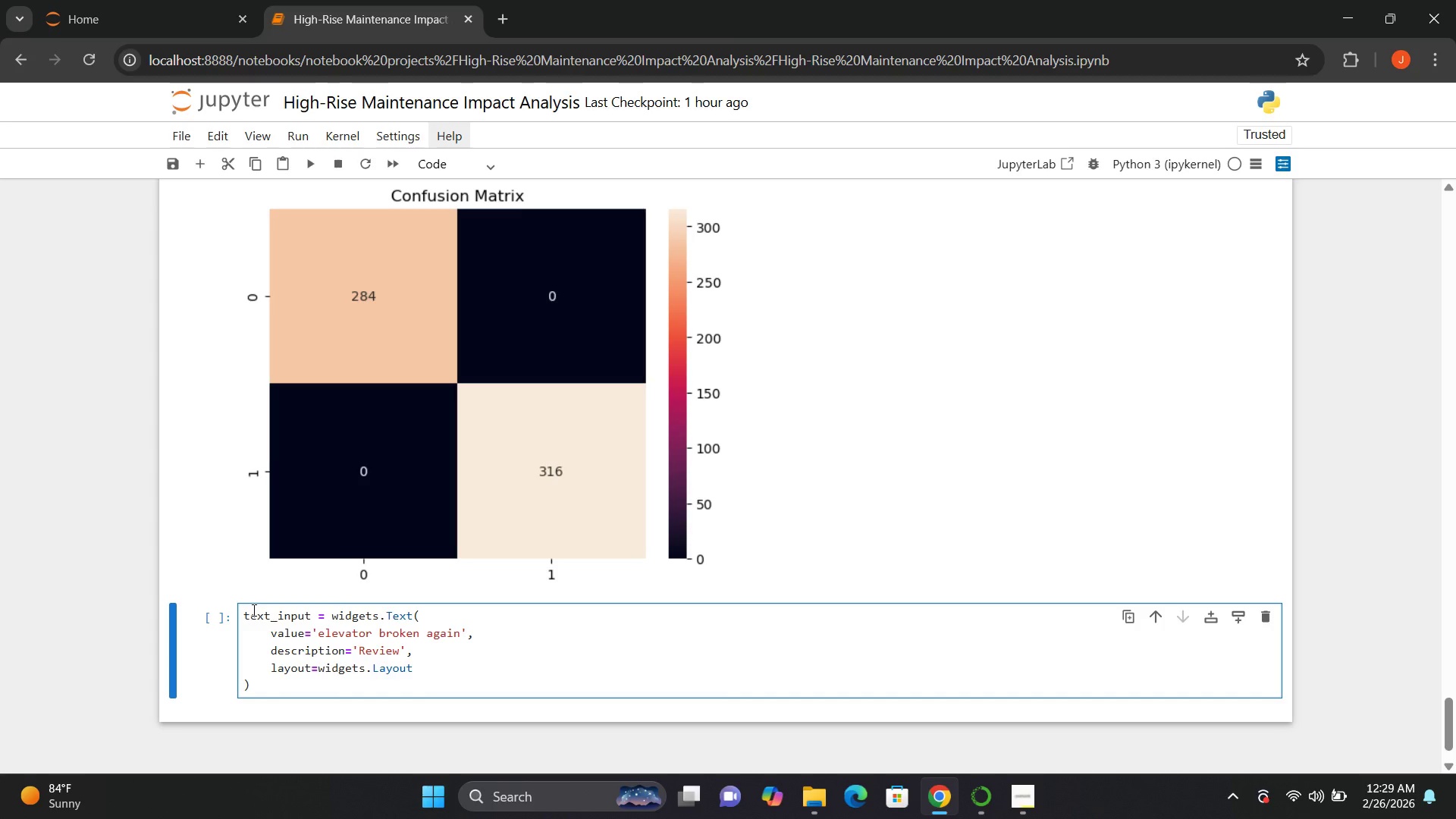 
type(())
 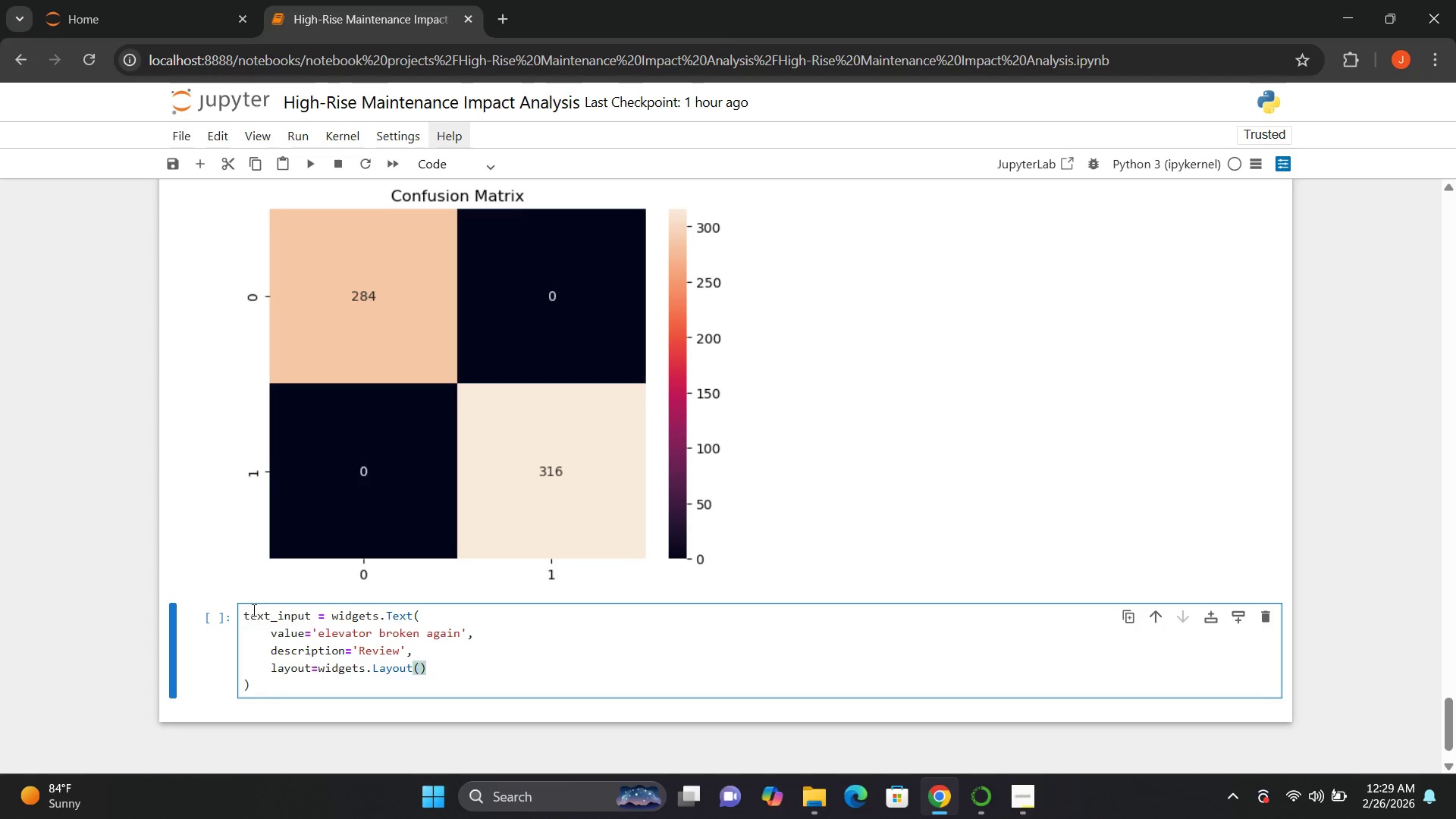 
key(ArrowLeft)
 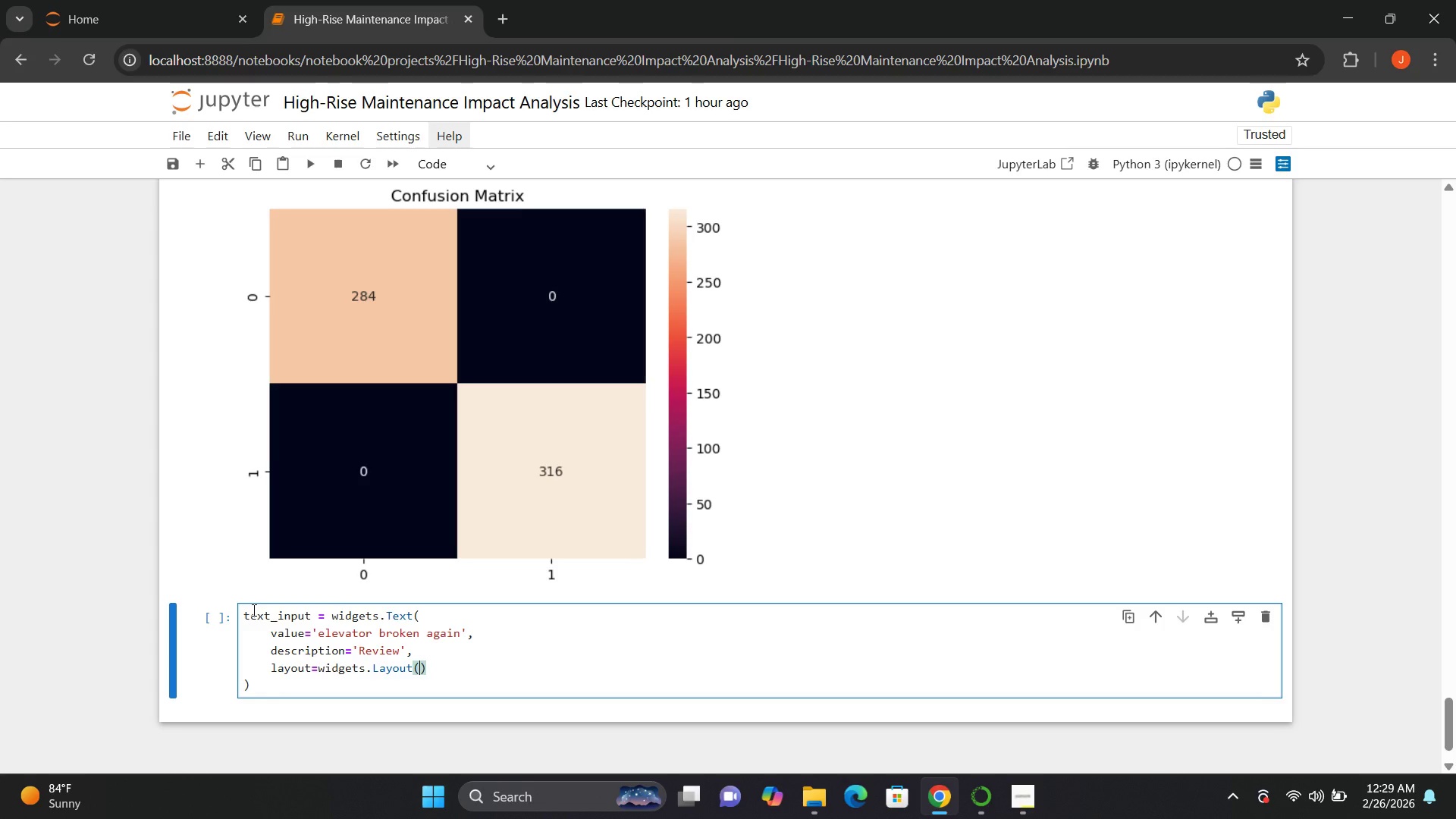 
type(width='')
 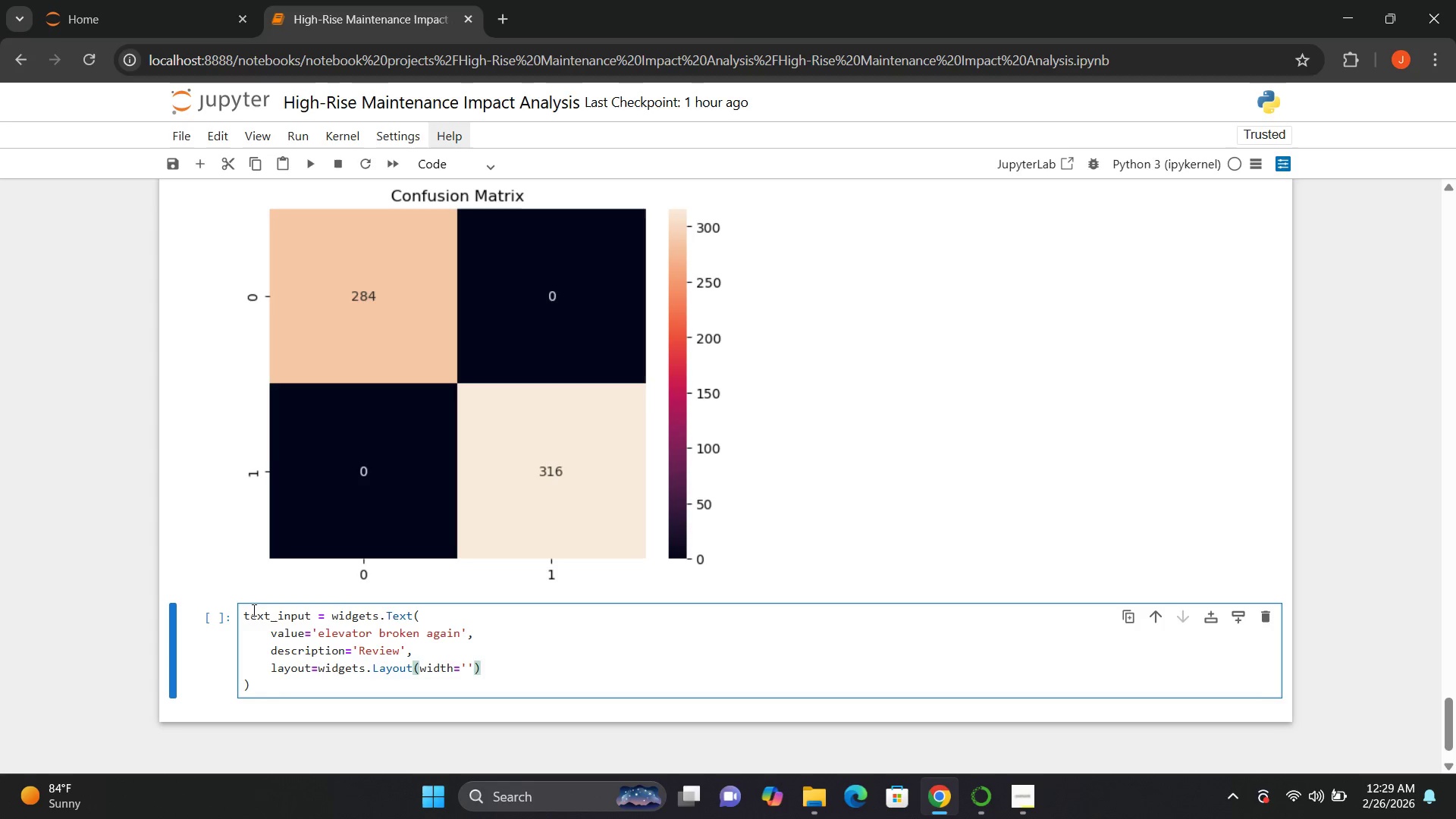 
key(ArrowLeft)
 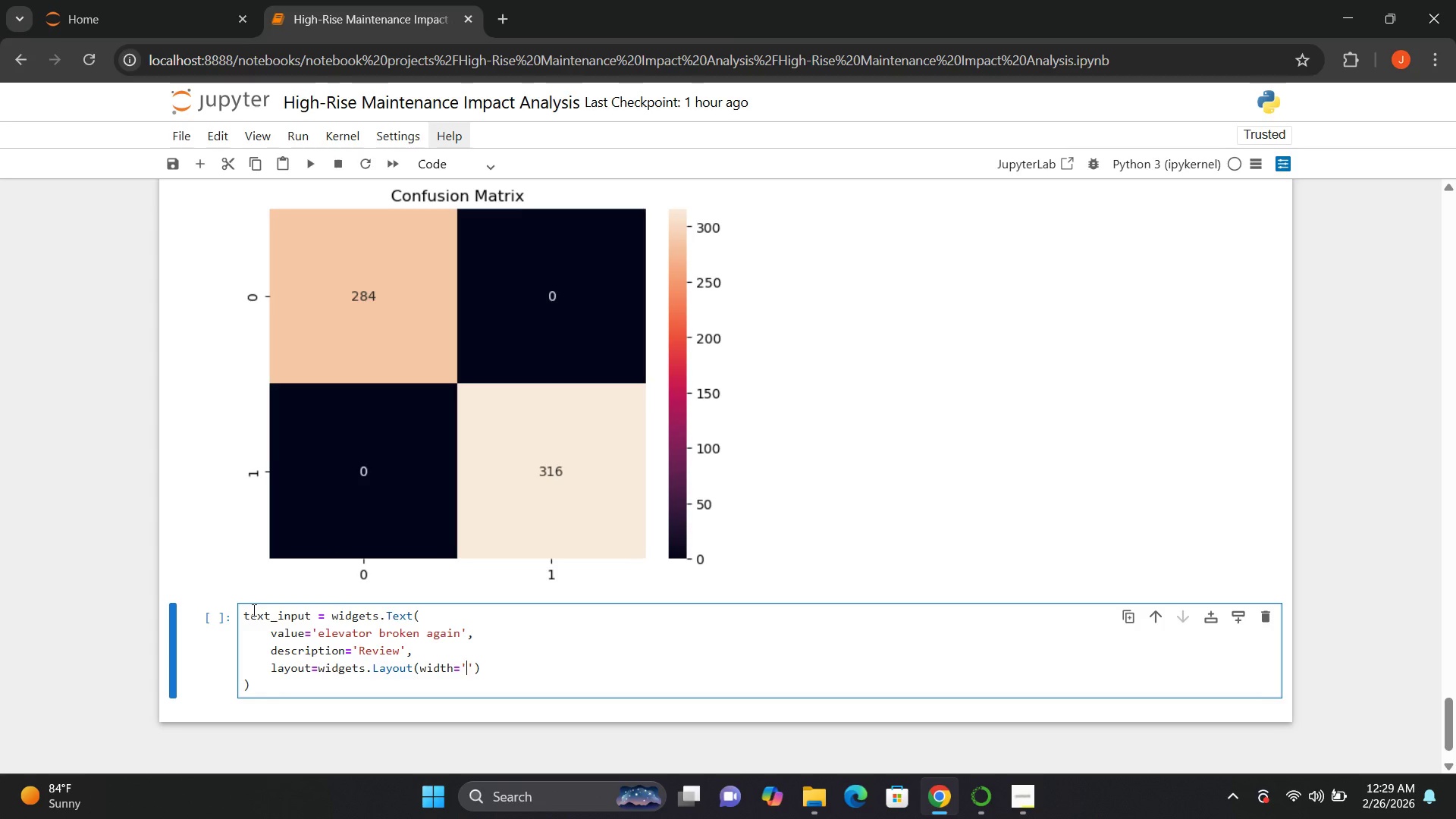 
type(70%)
 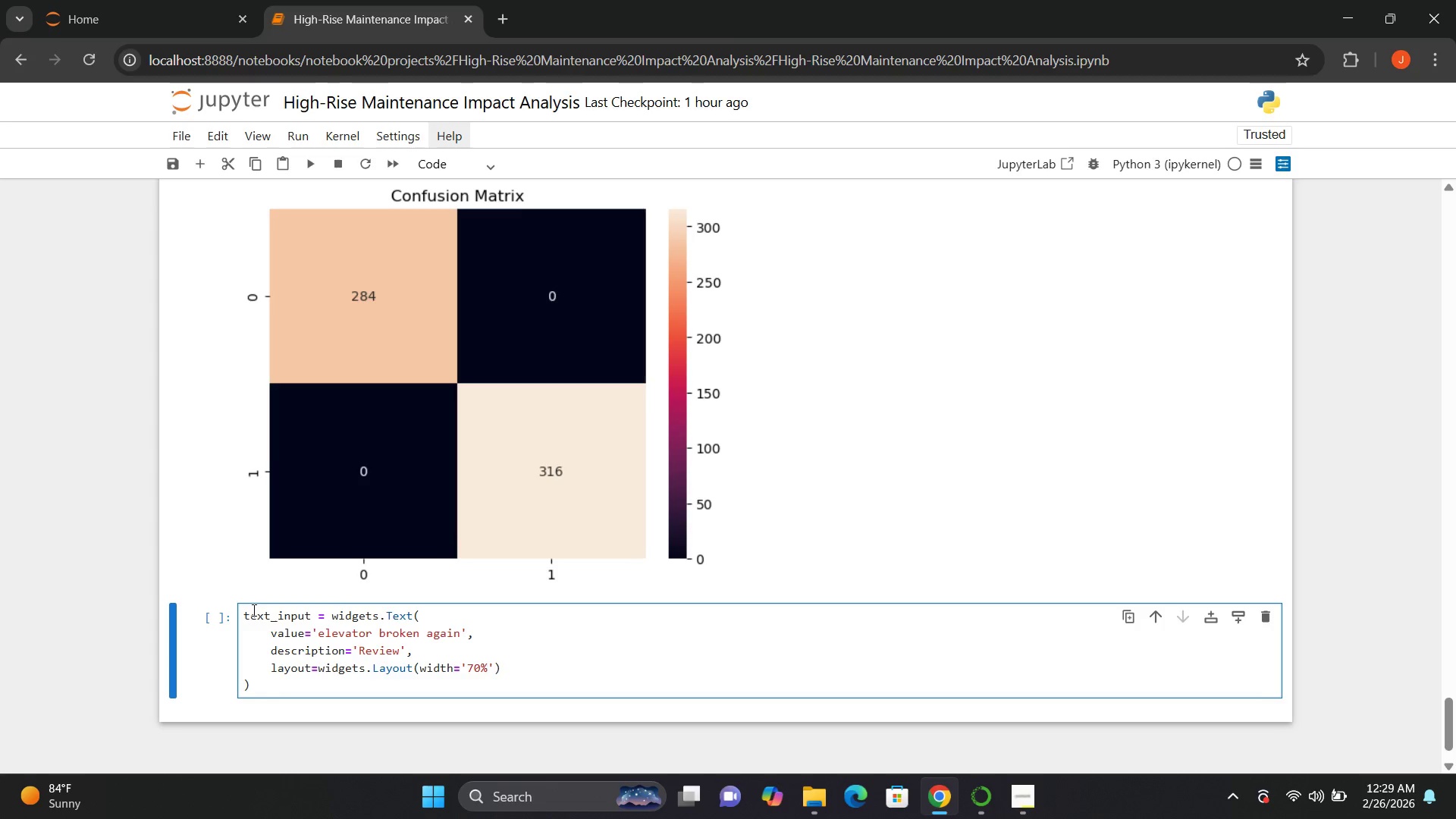 
key(ArrowRight)
 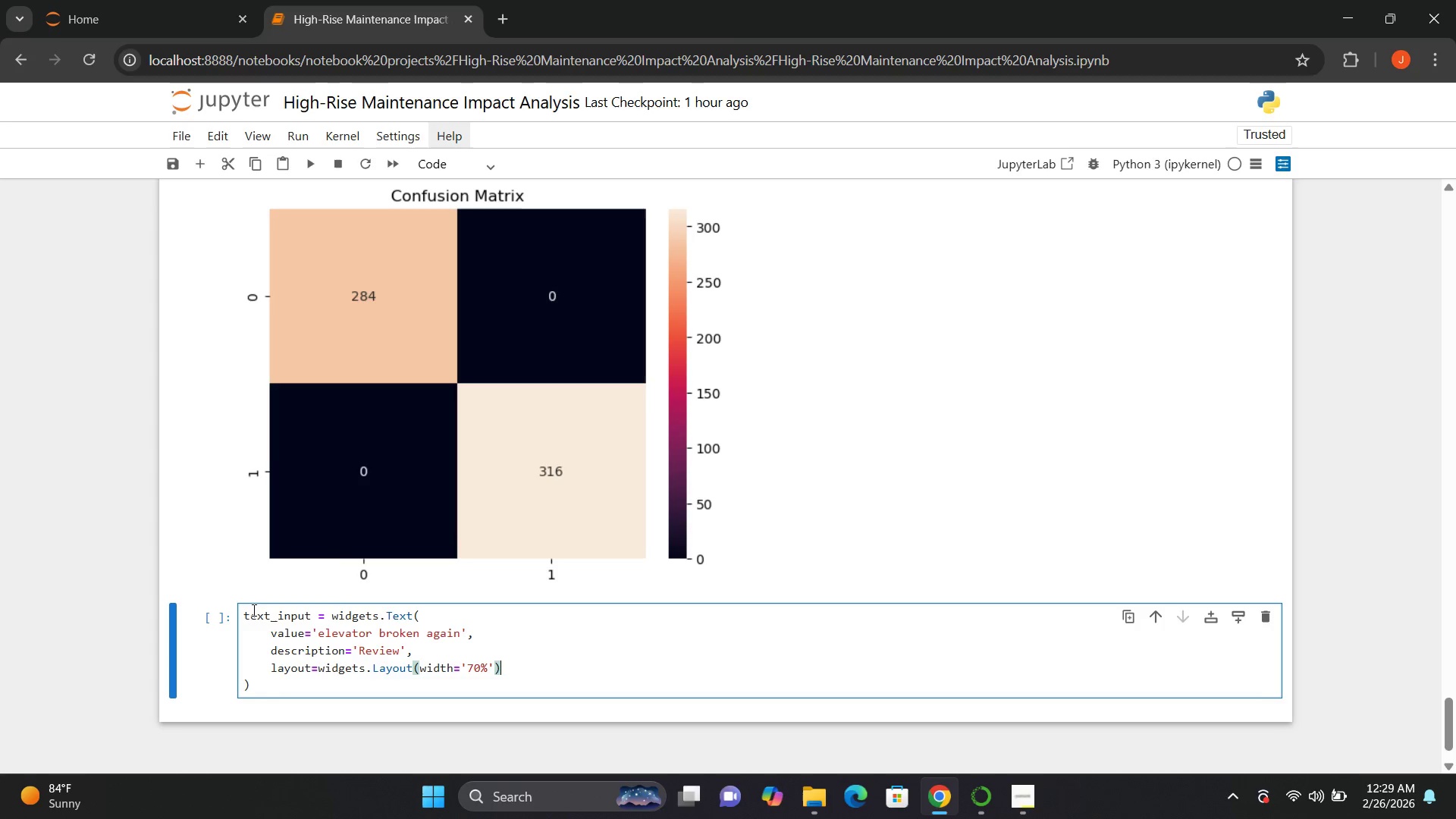 
key(ArrowRight)
 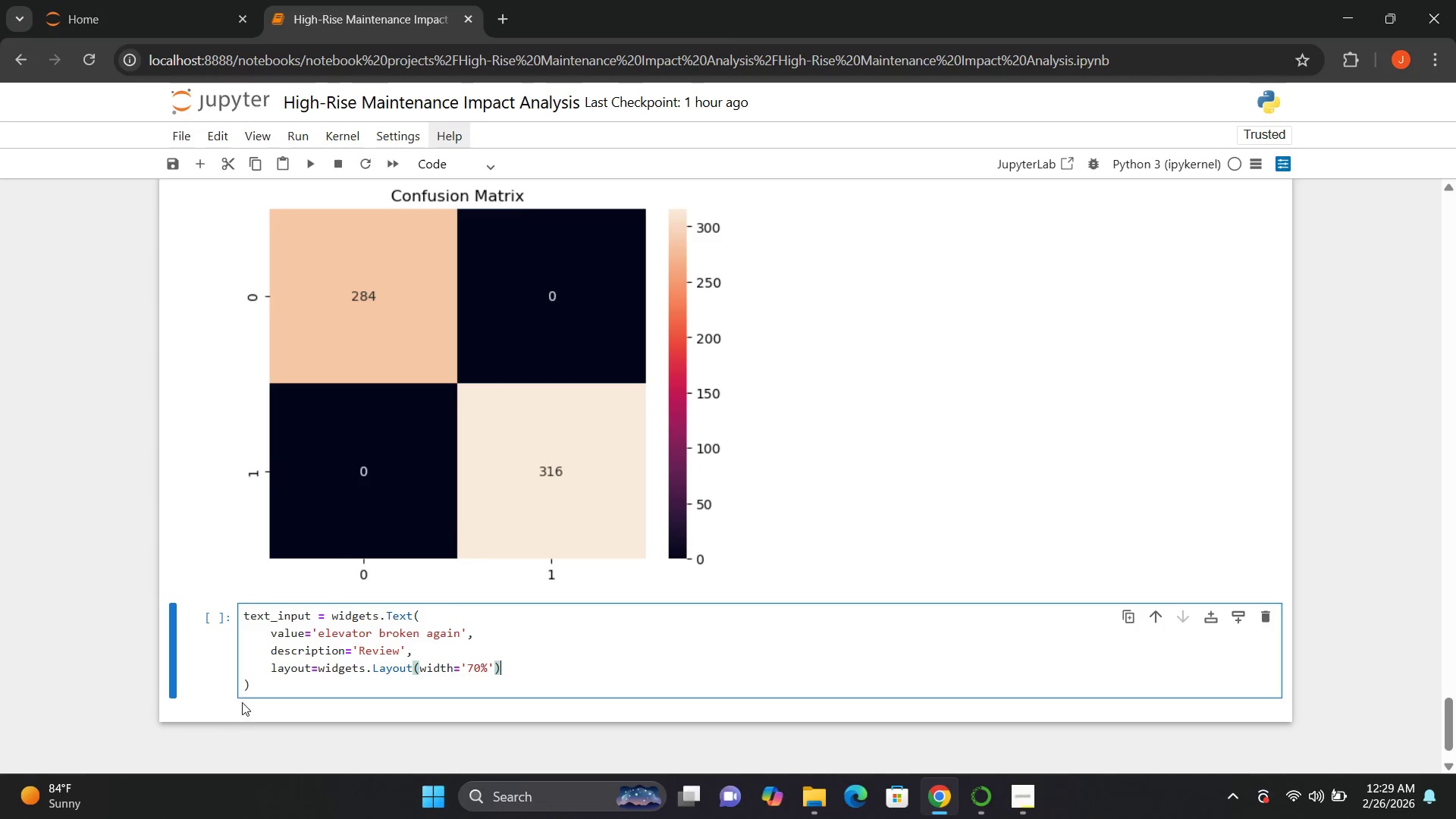 
left_click([255, 691])
 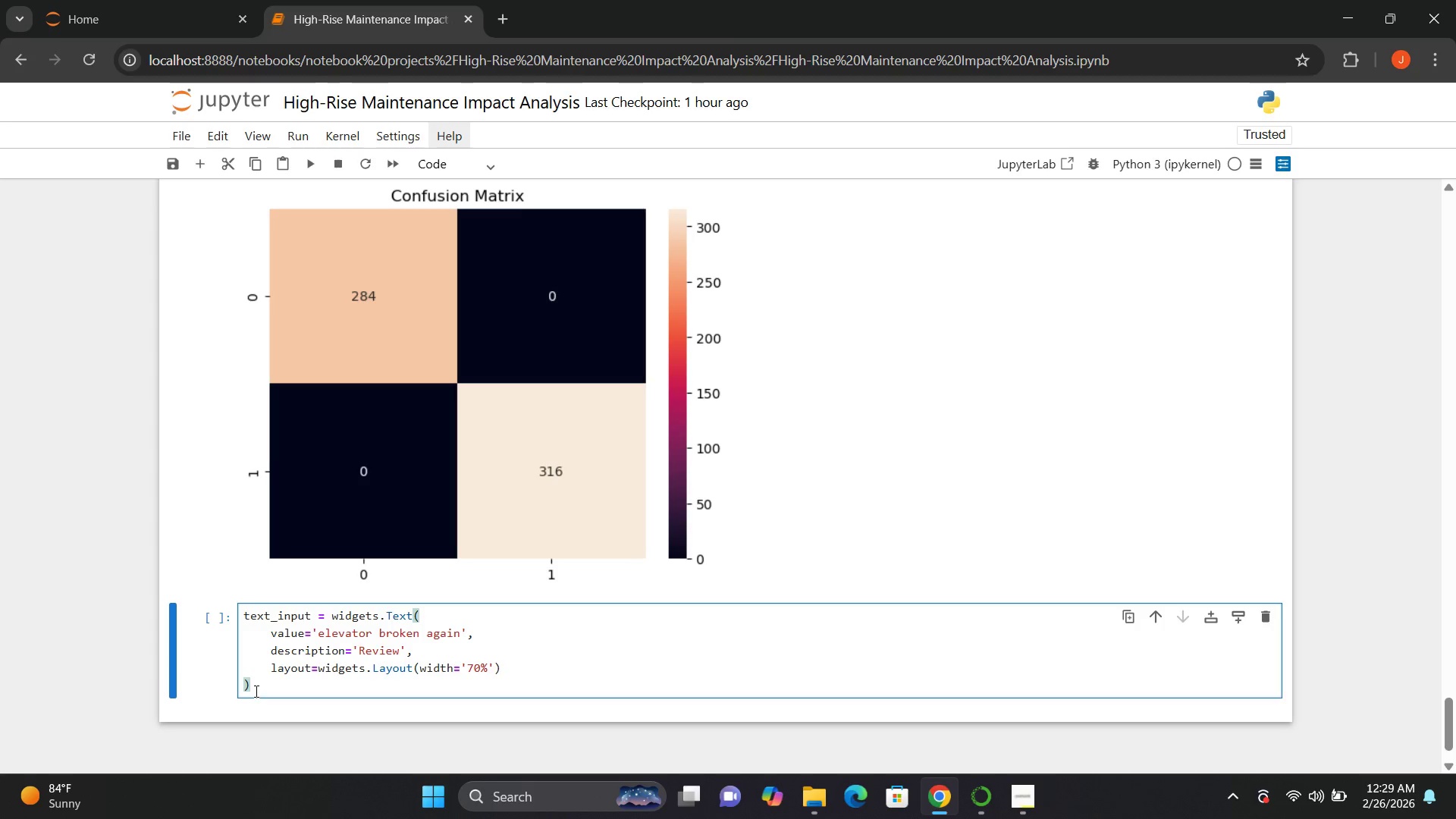 
key(Enter)
 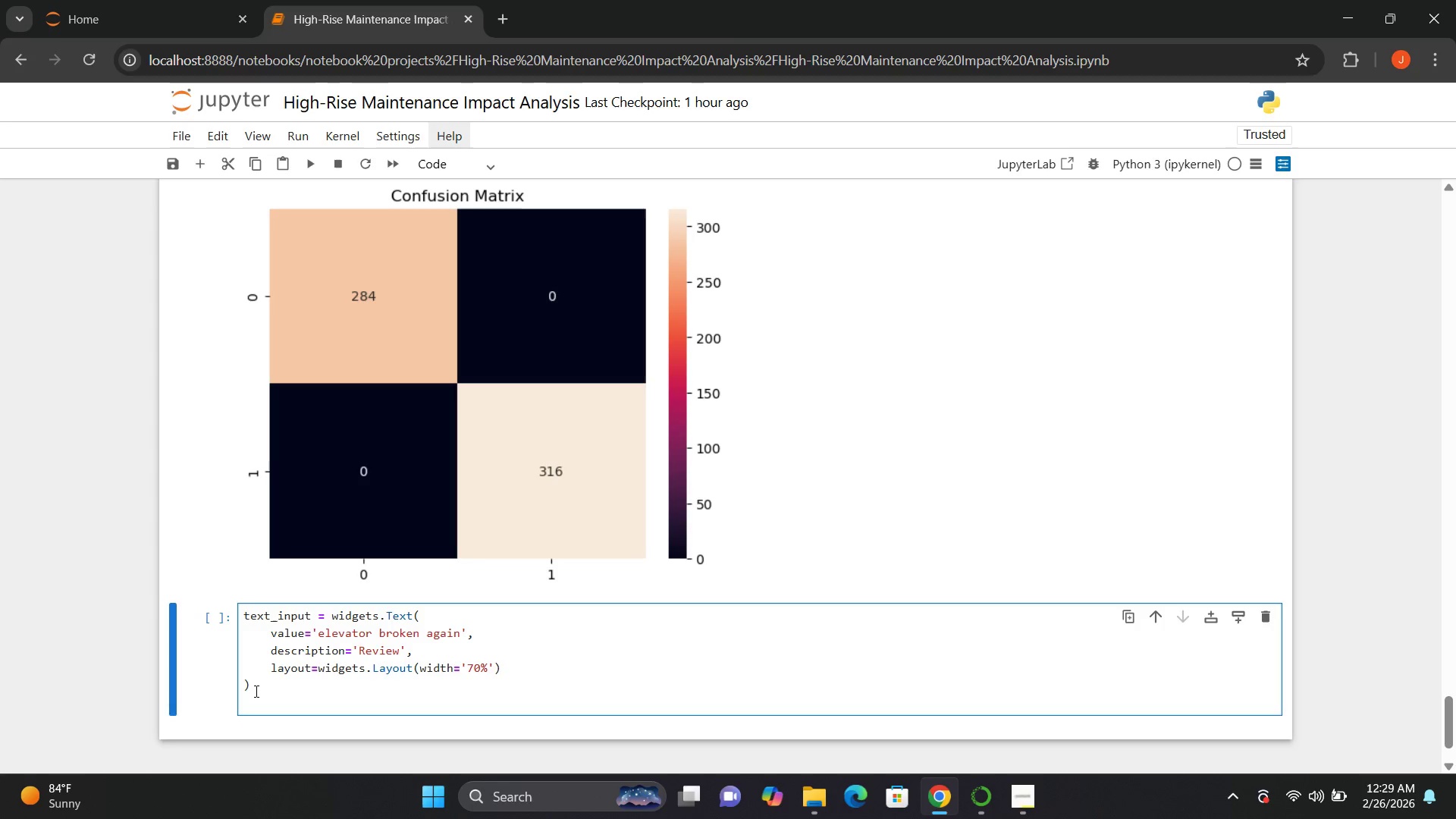 
key(Enter)
 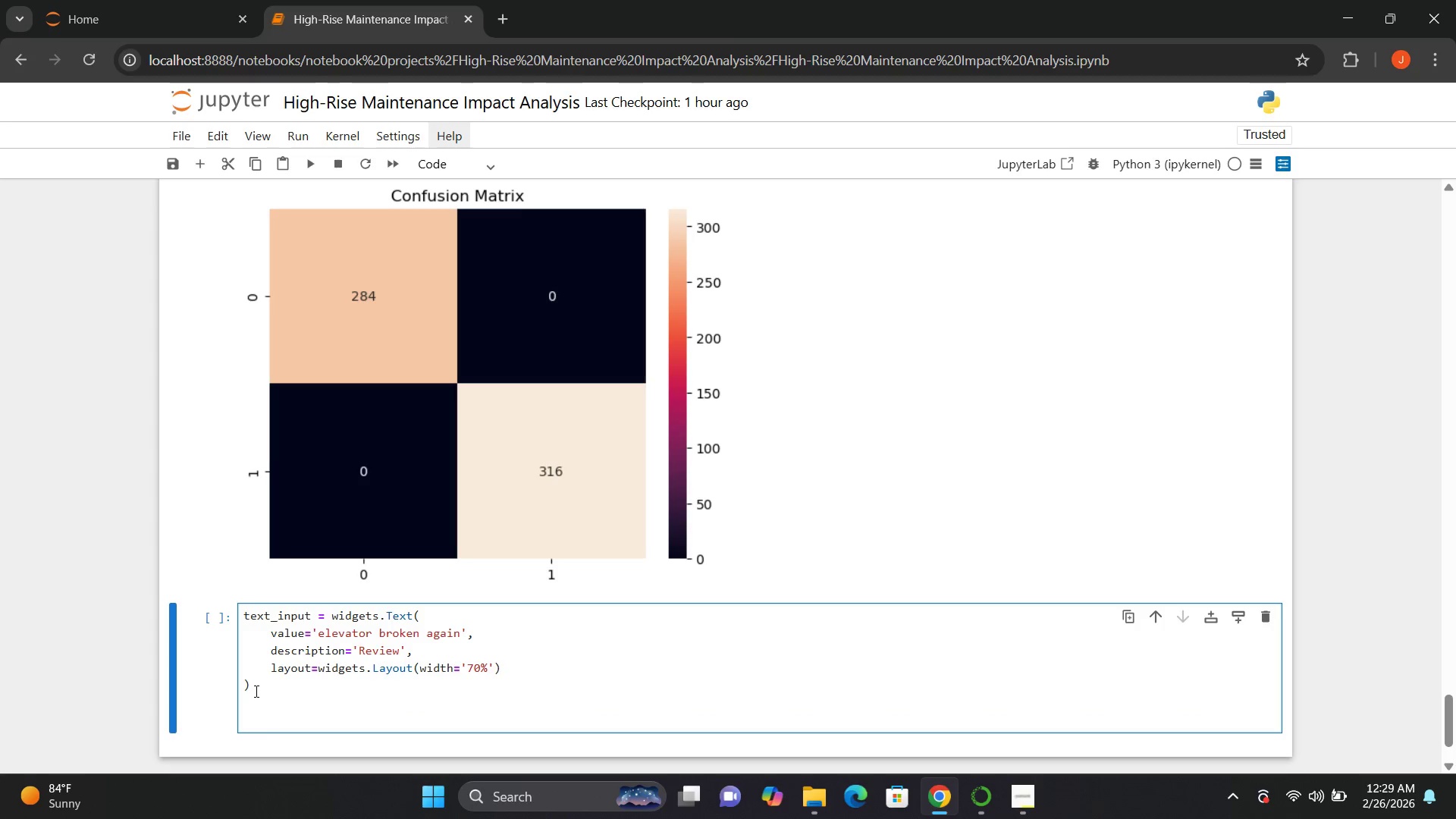 
type(threshold_slider -)
key(Backspace)
type(= widgets.FloatSlider())
 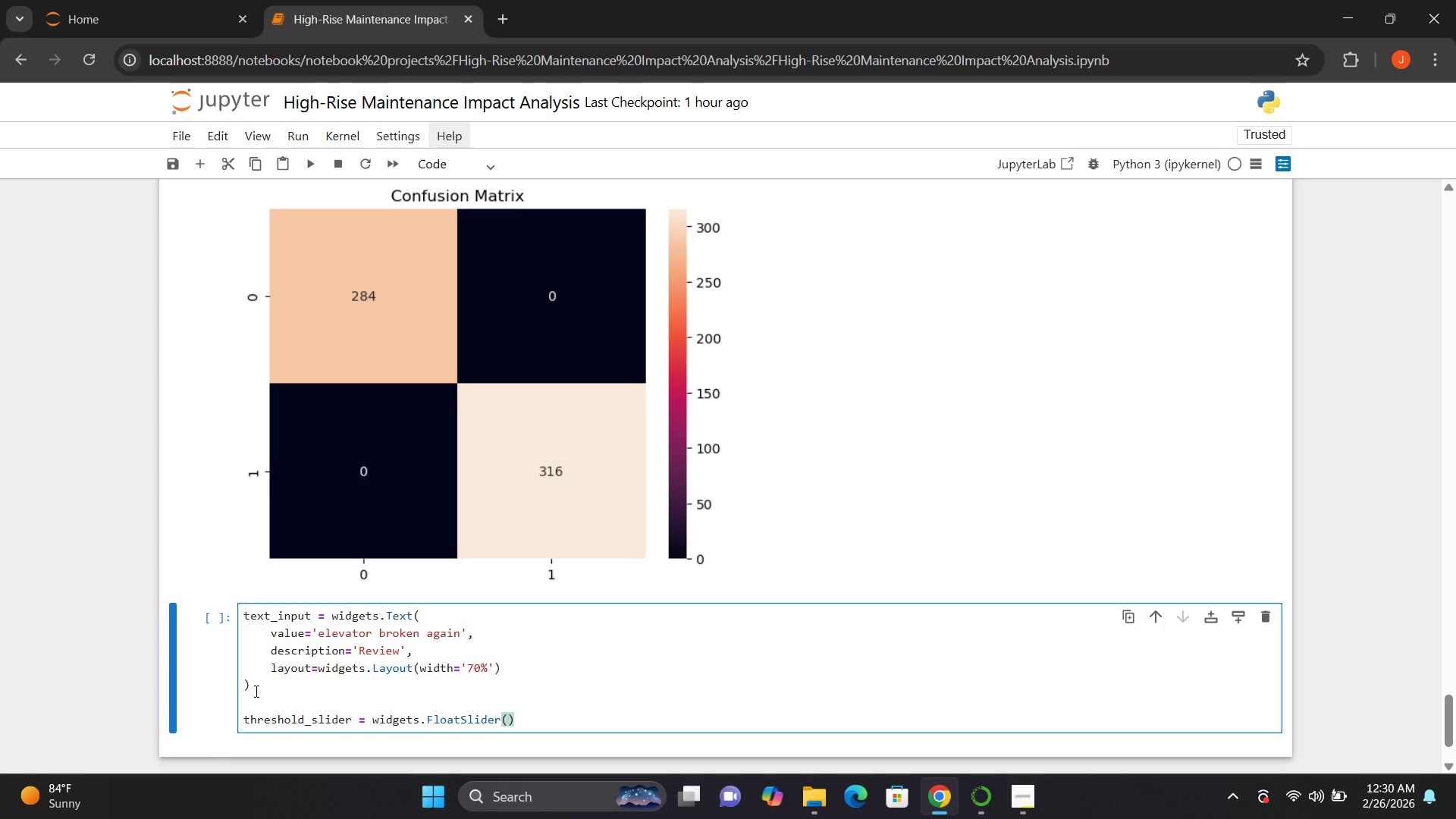 
key(ArrowLeft)
 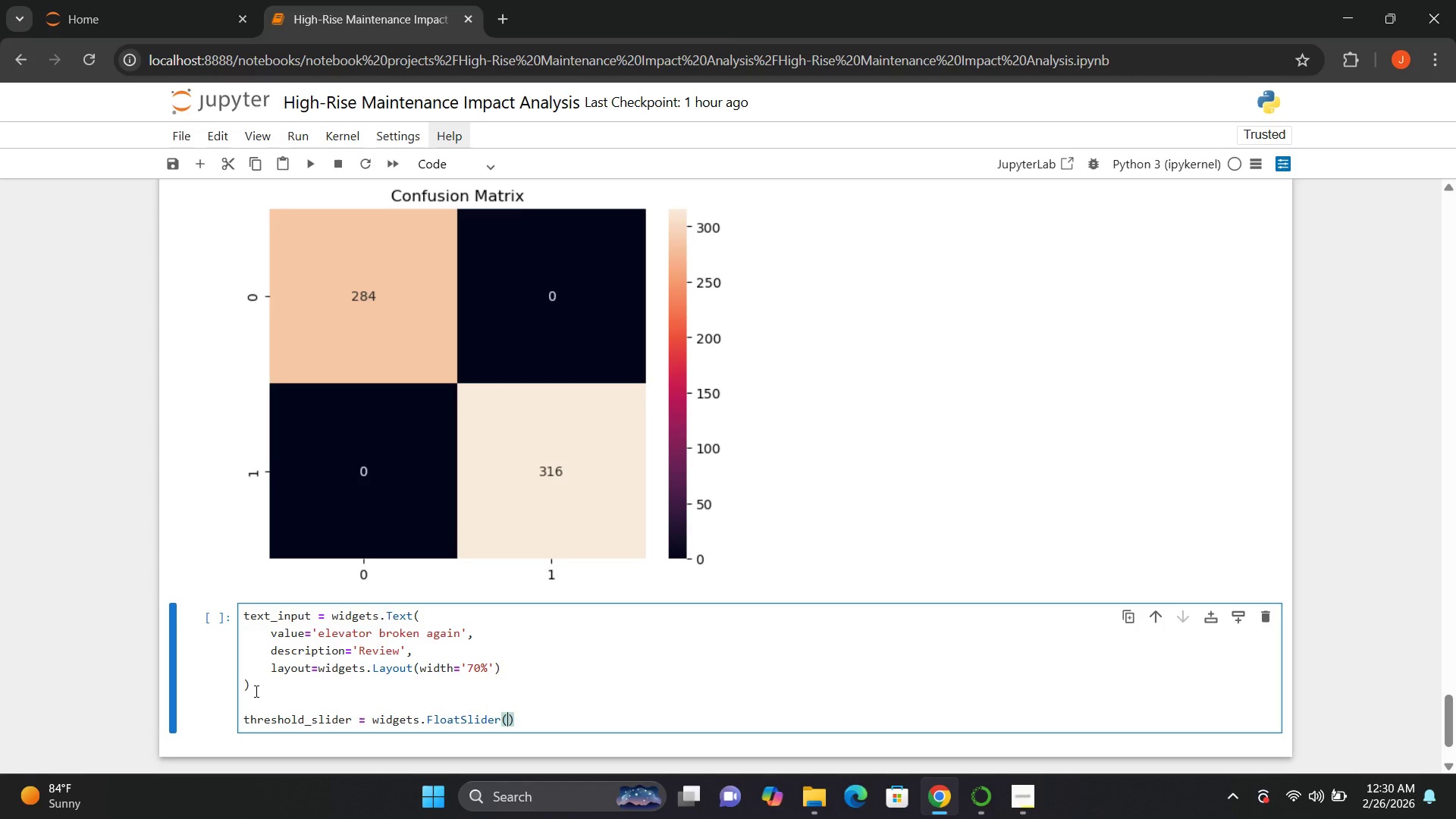 
key(Enter)
 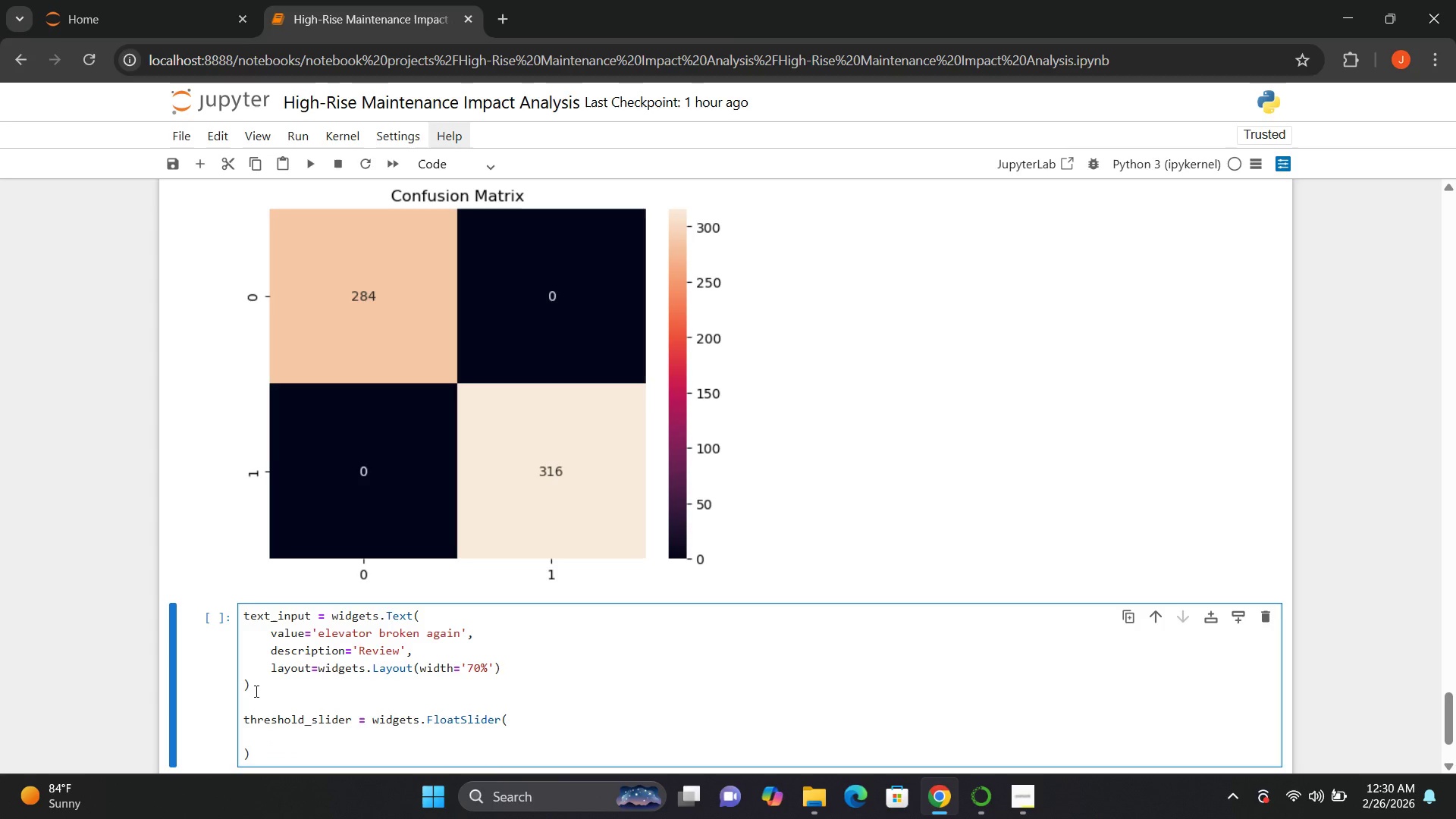 
type(value=0.5,)
 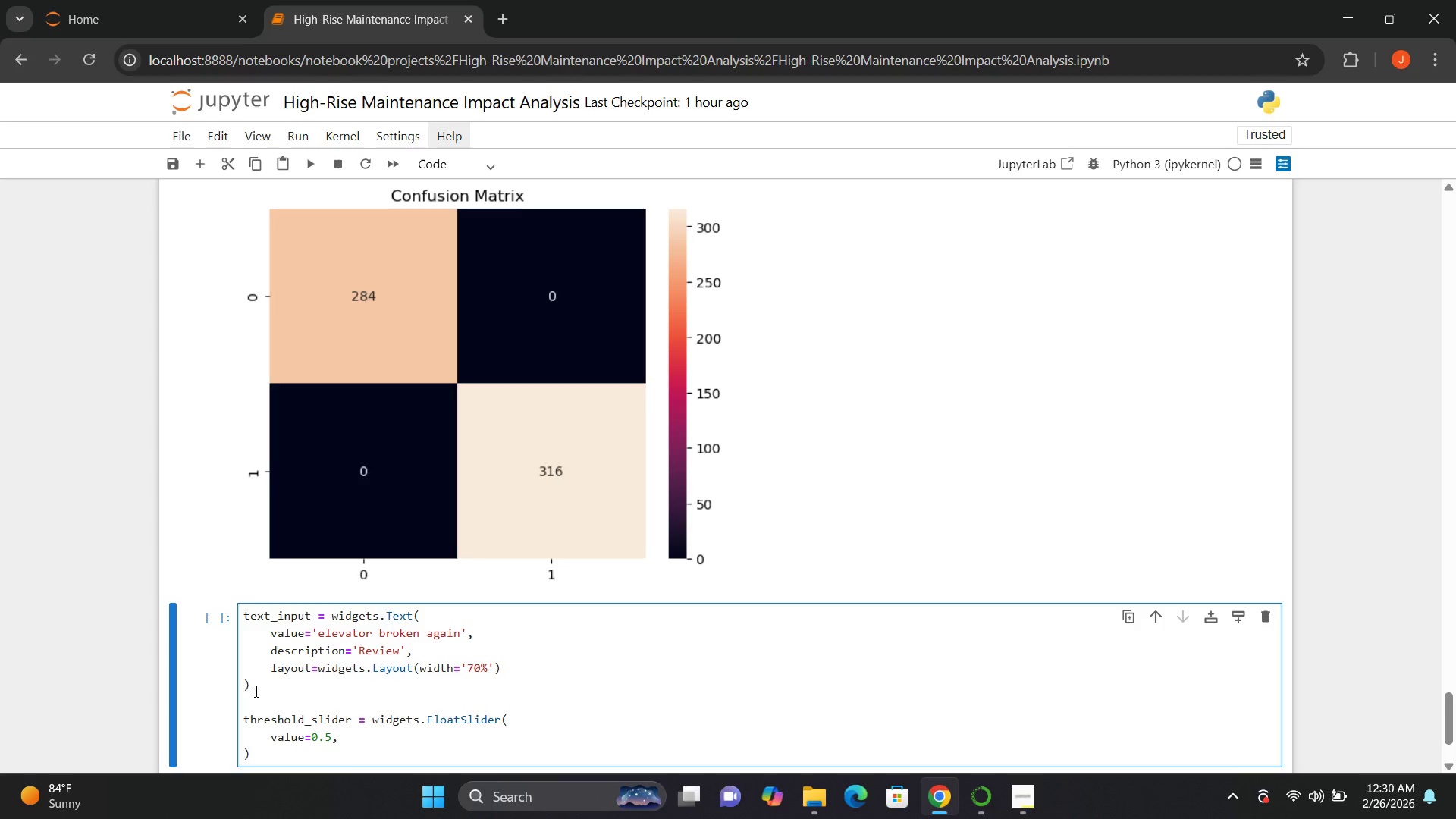 
key(Enter)
 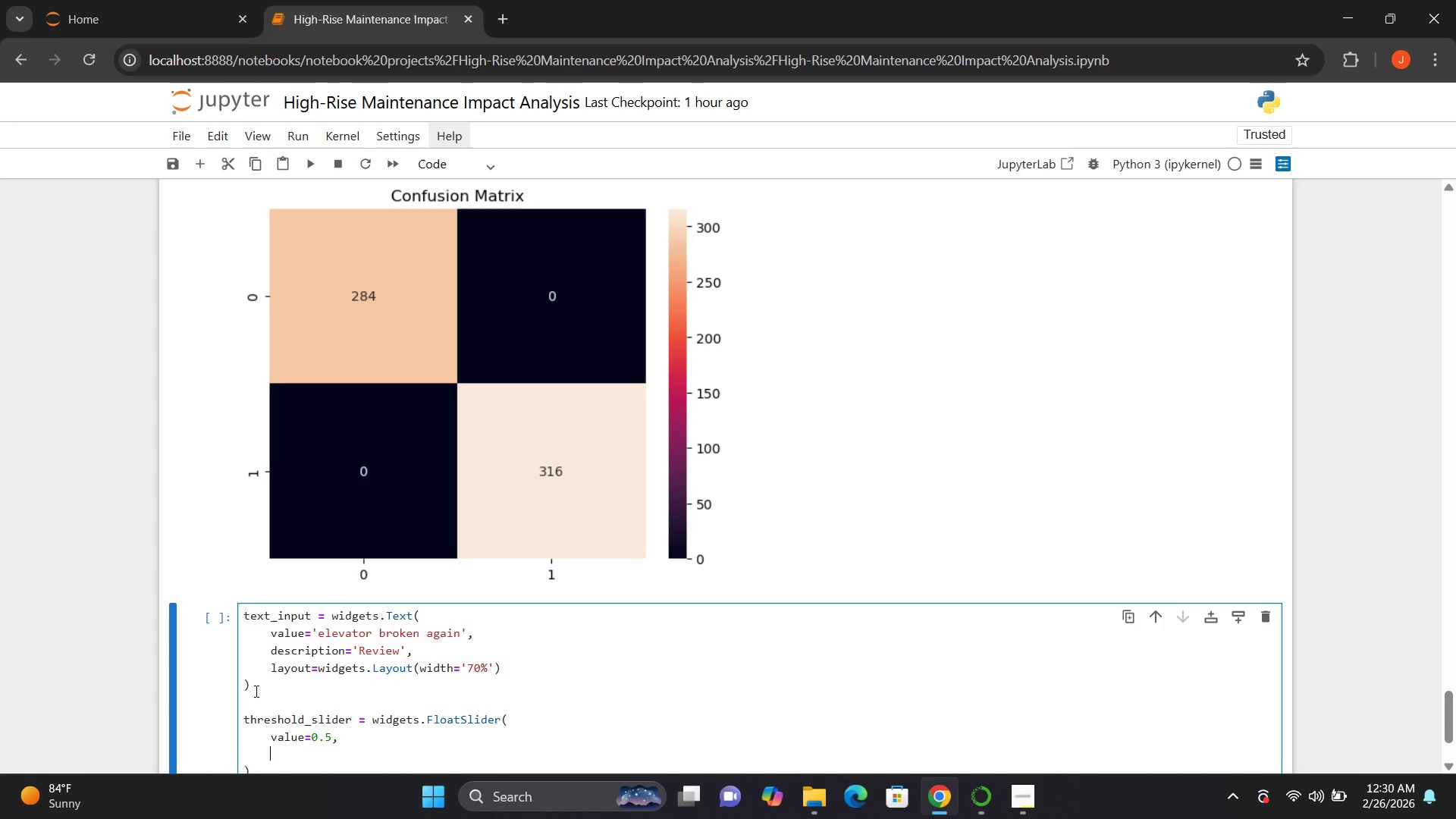 
type(min=0.1,)
 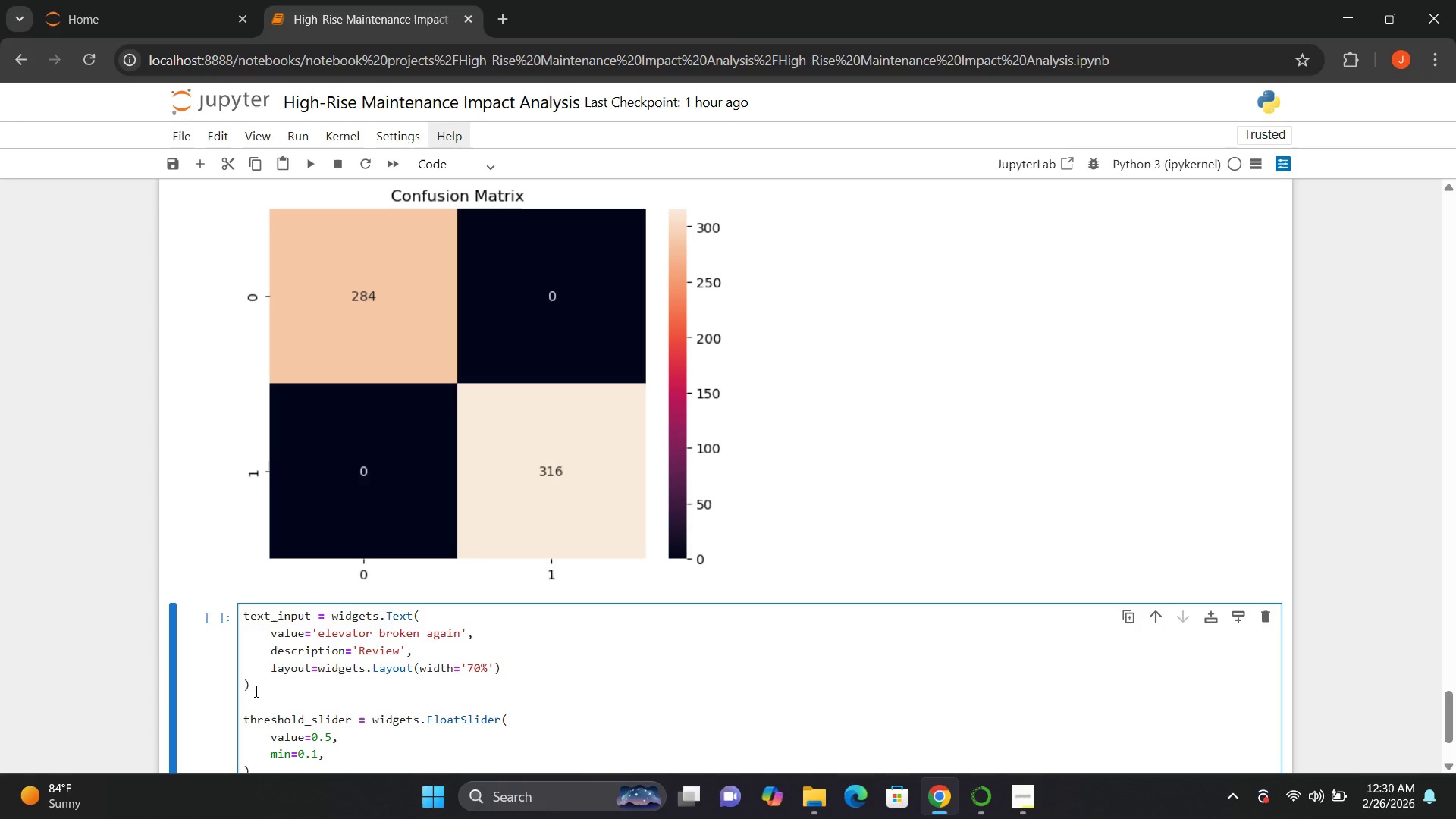 
key(Enter)
 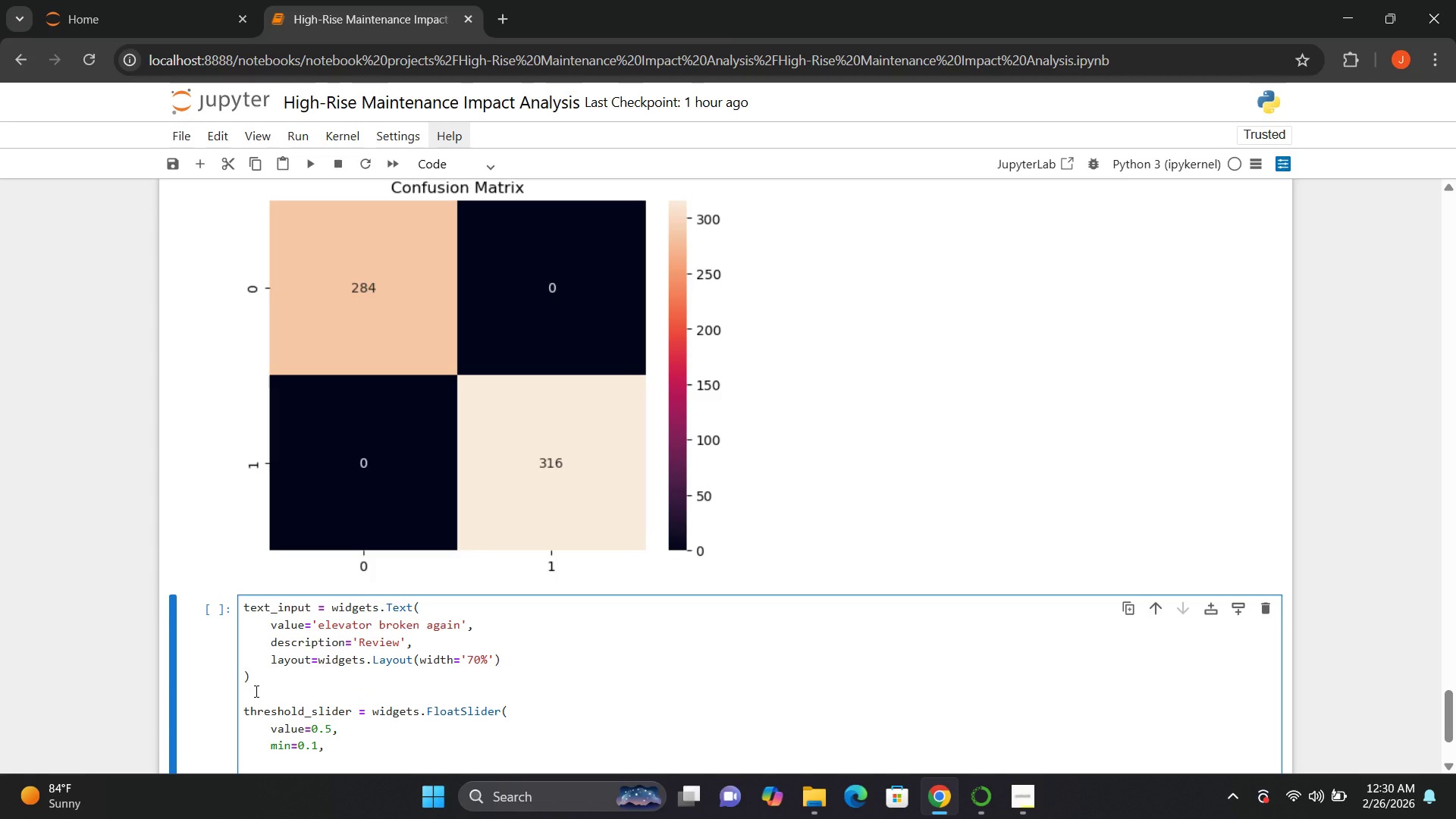 
type(max=0.9,)
 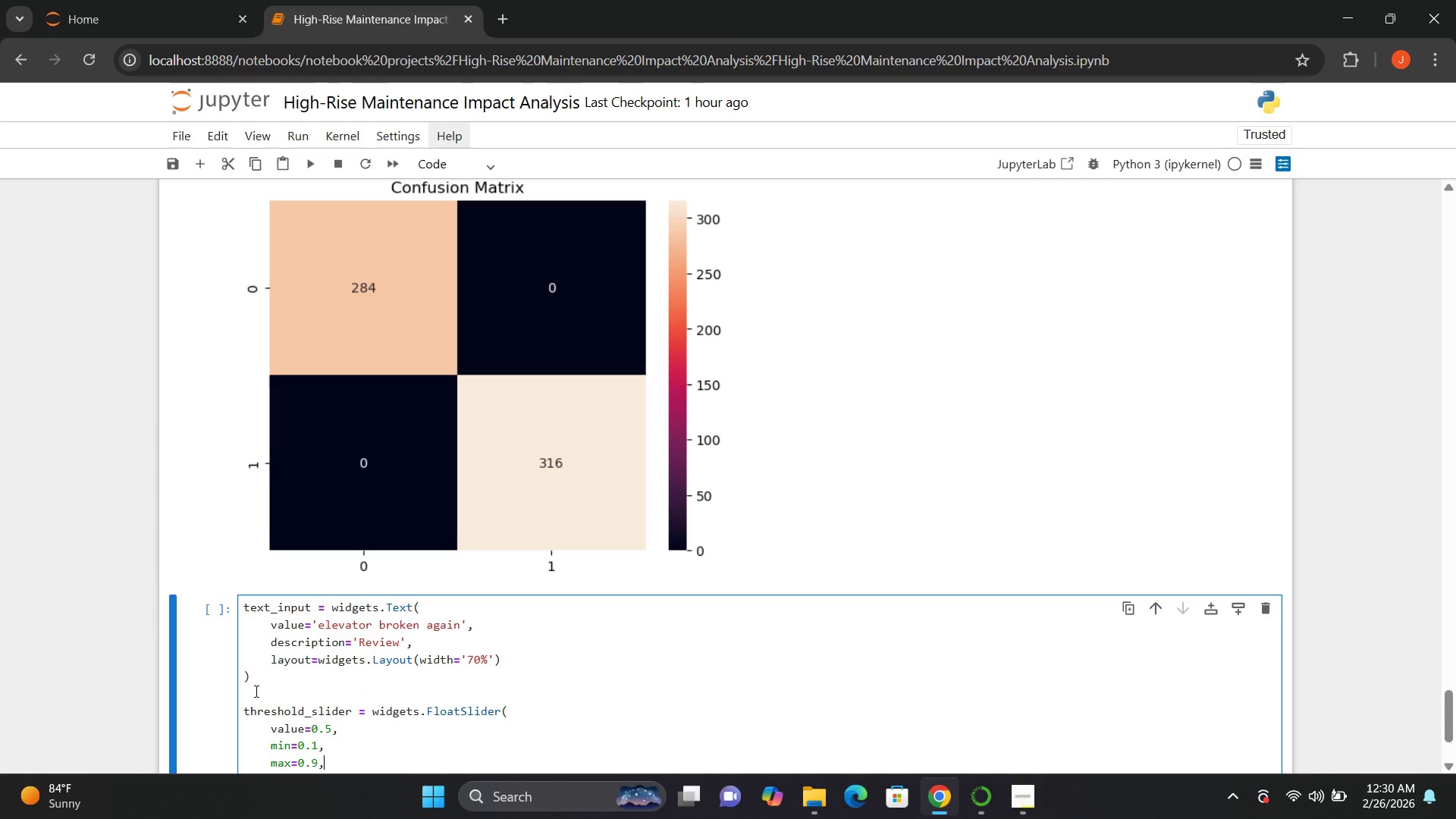 
key(Enter)
 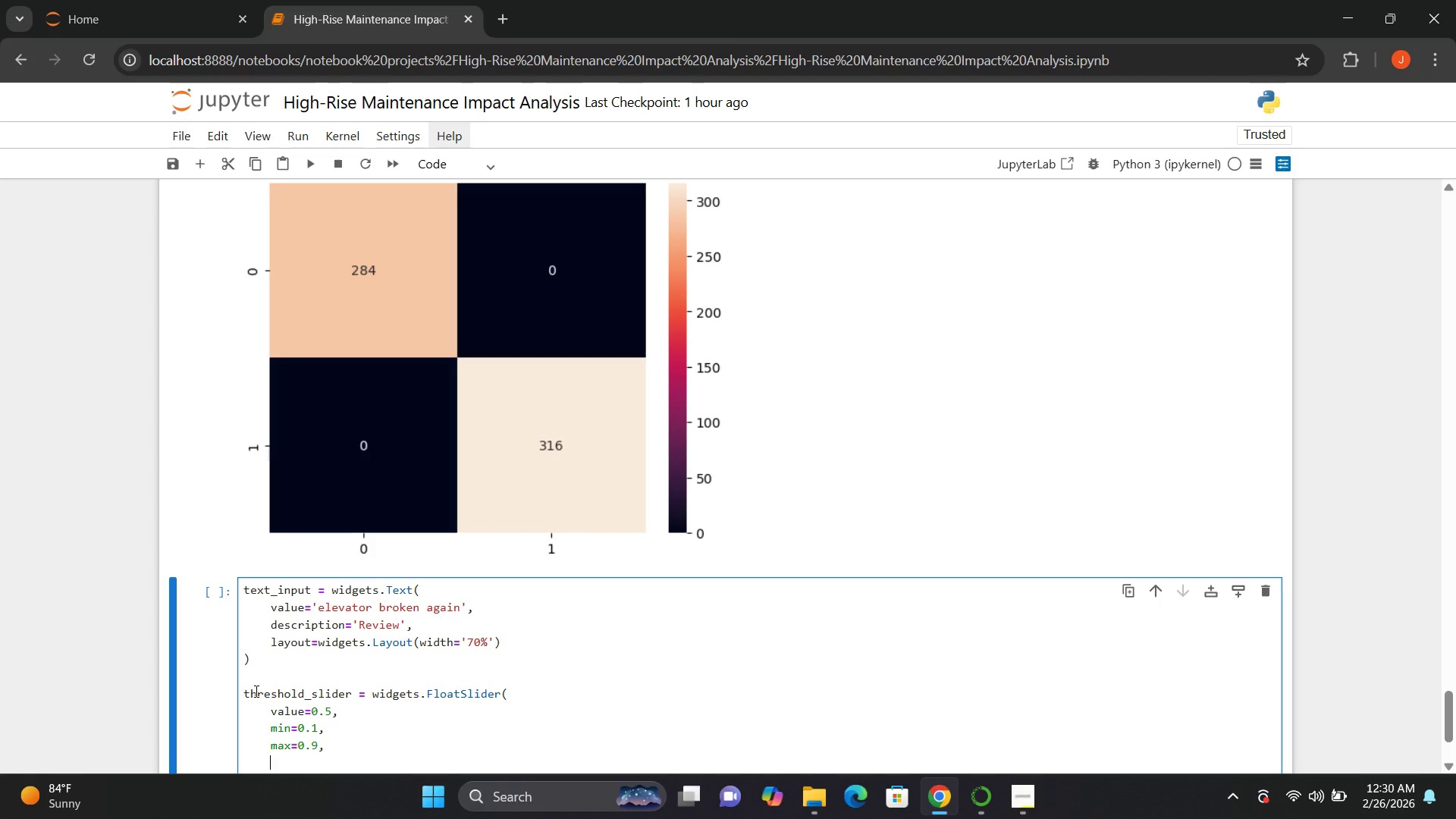 
type(step=0.05,)
 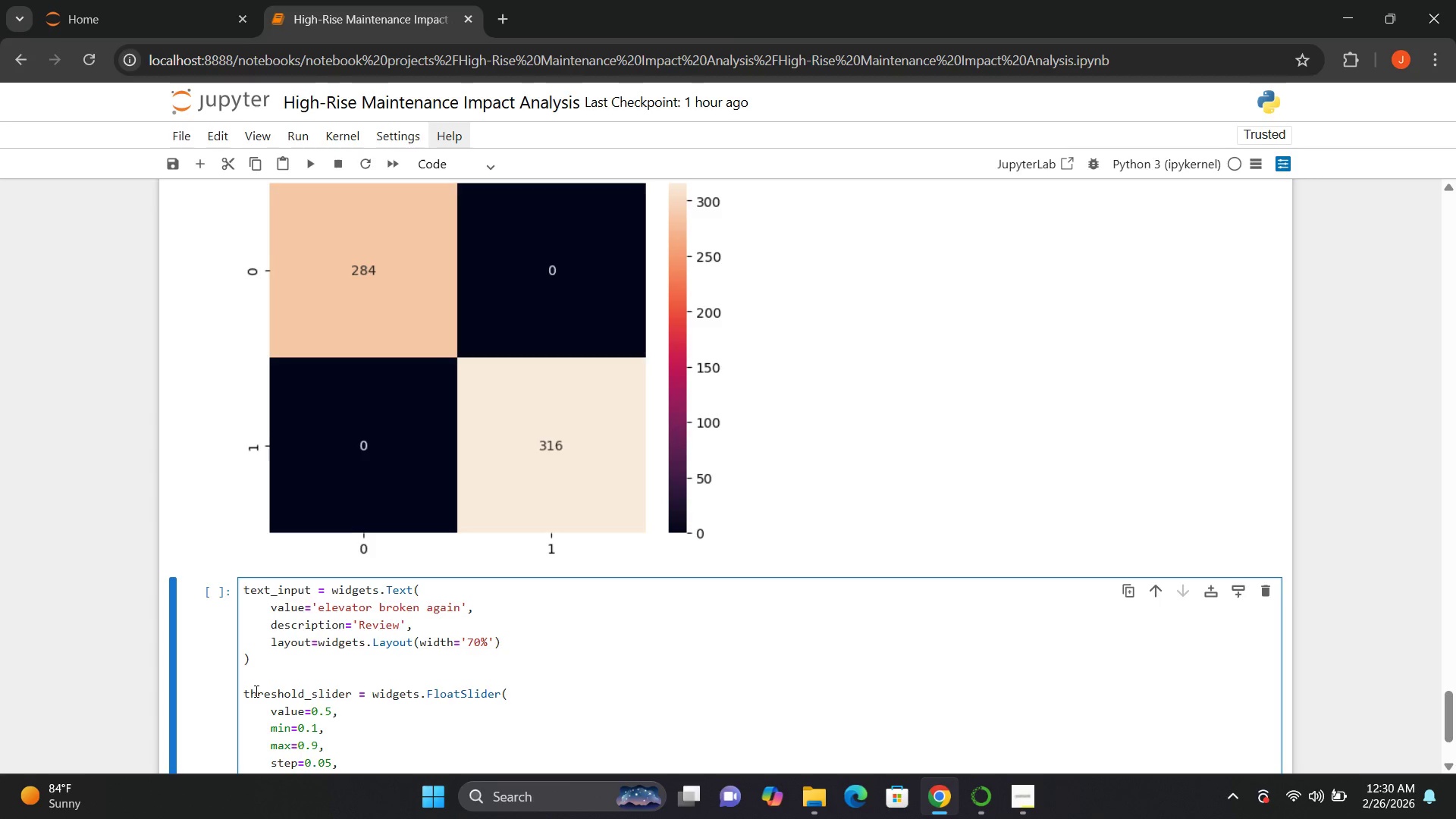 
key(Enter)
 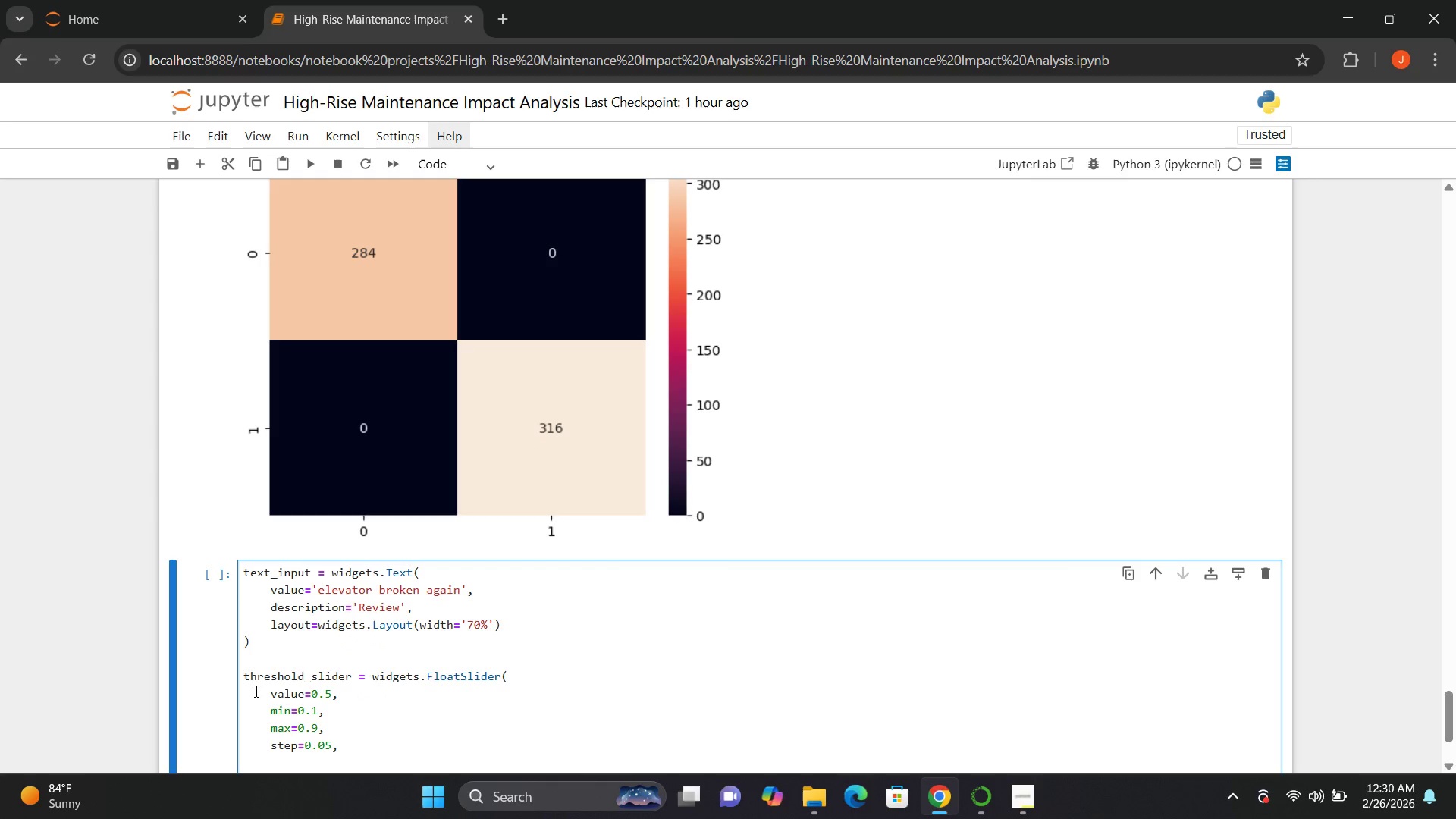 
type(description='')
 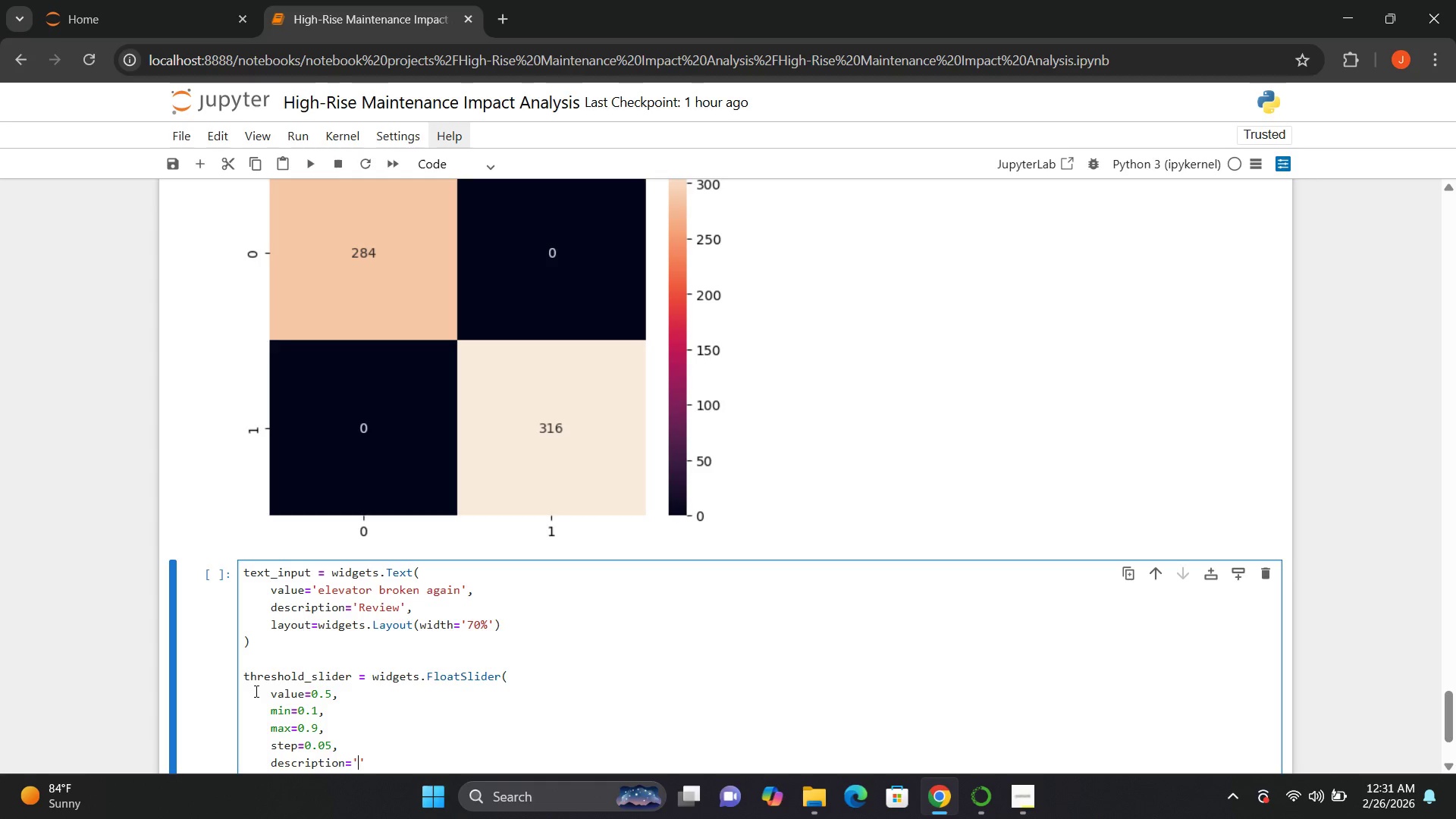 
key(ArrowLeft)
 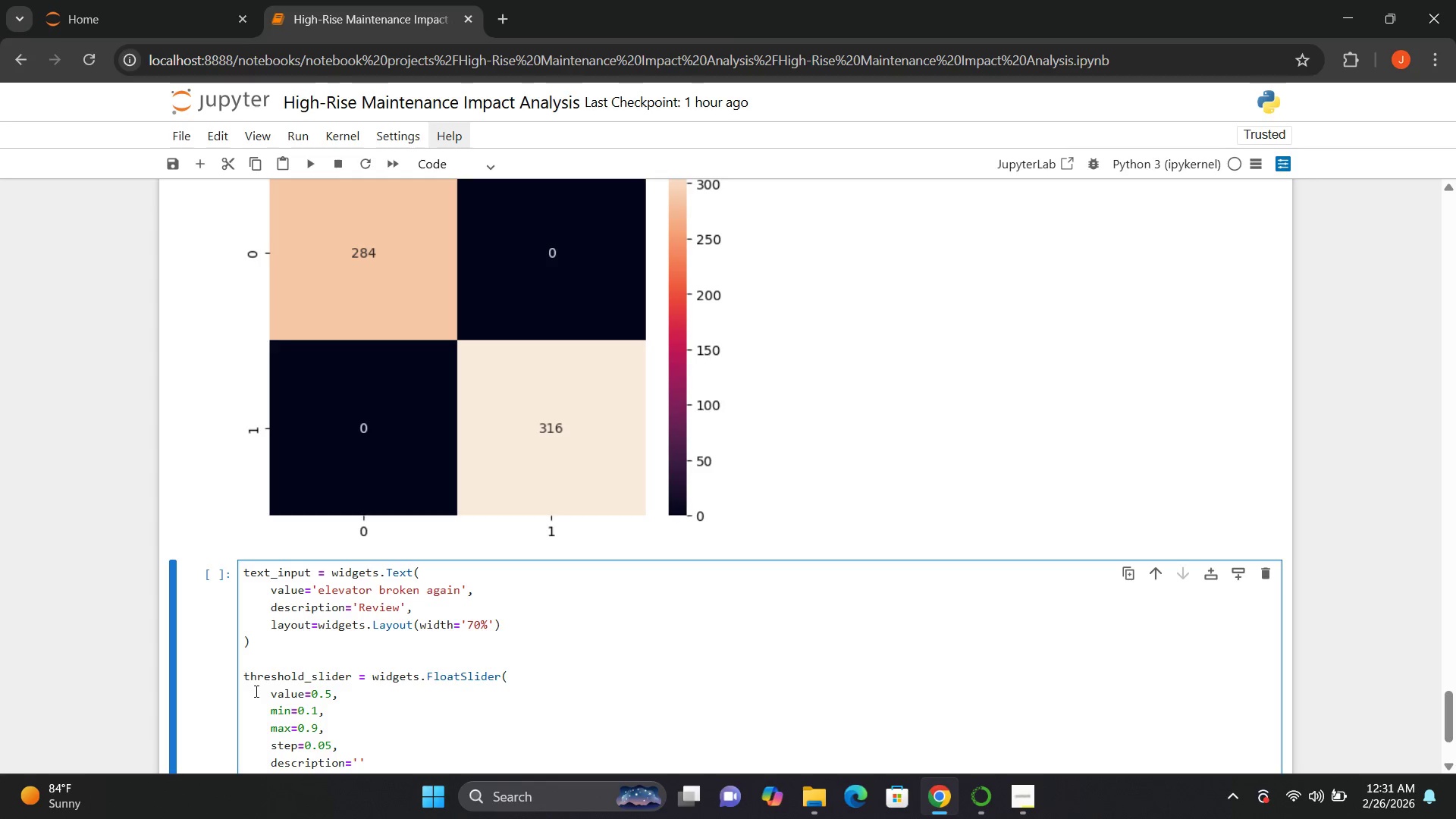 
type(Threshold:)
 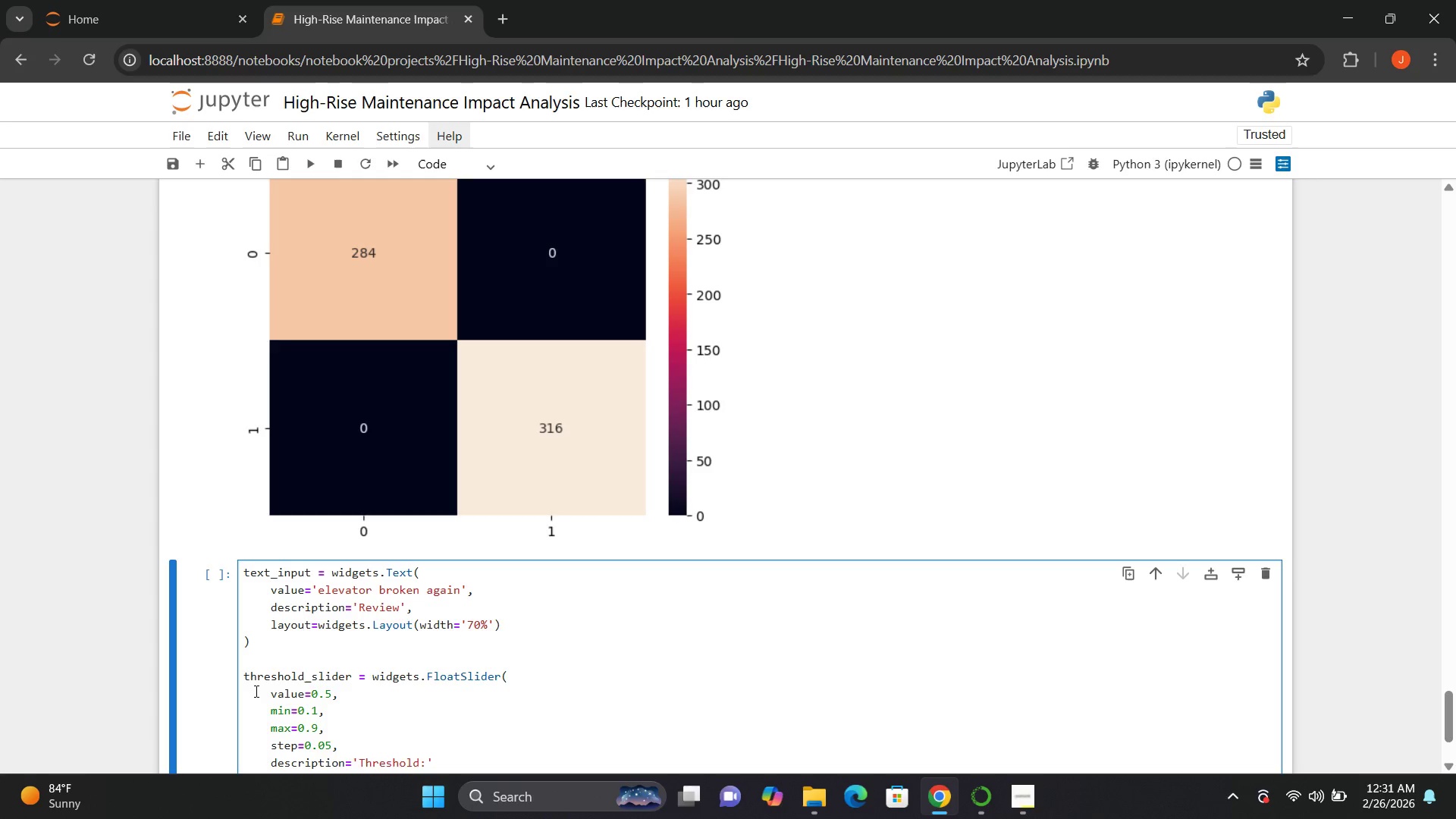 
wait(7.64)
 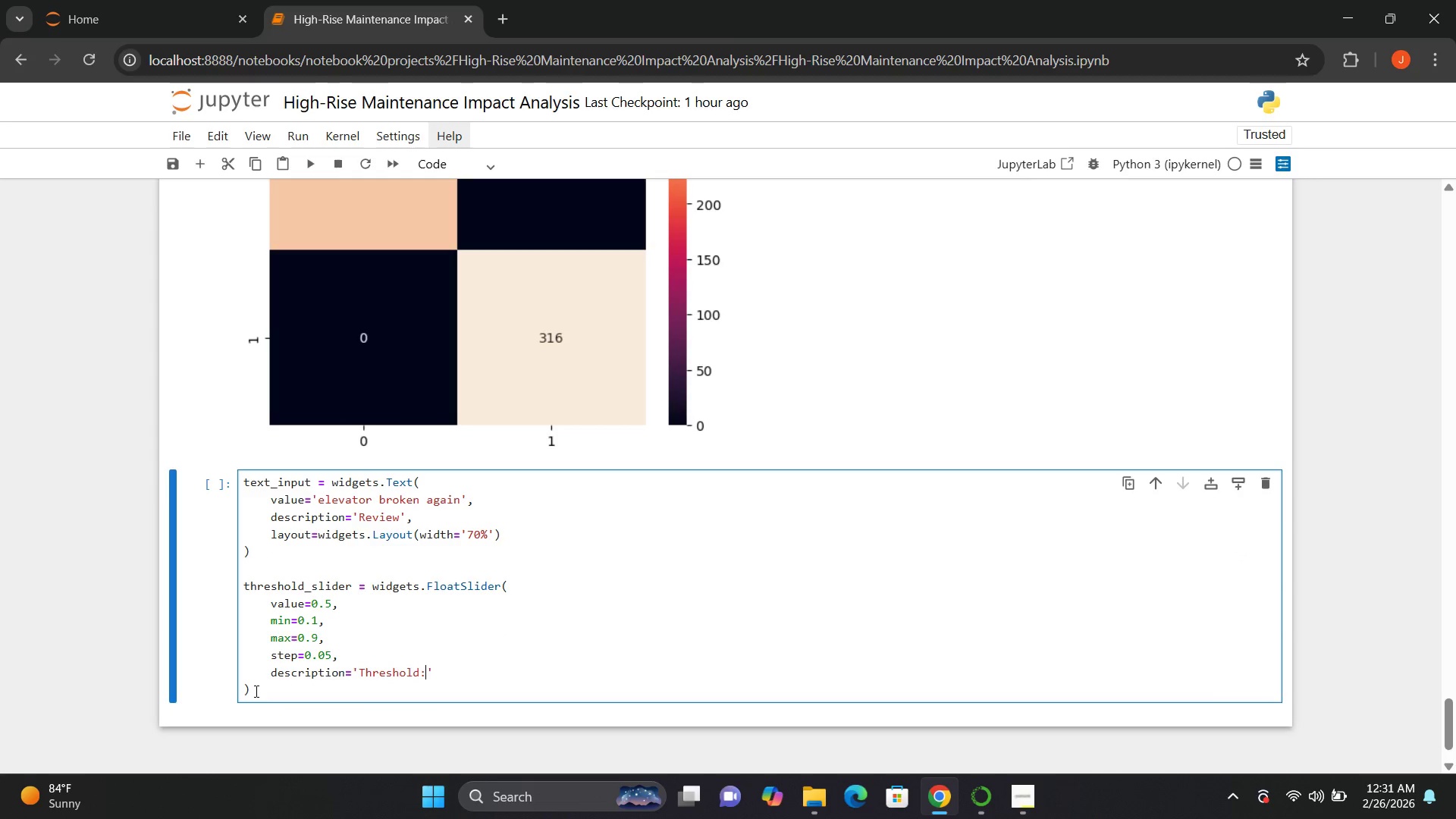 
left_click([267, 692])
 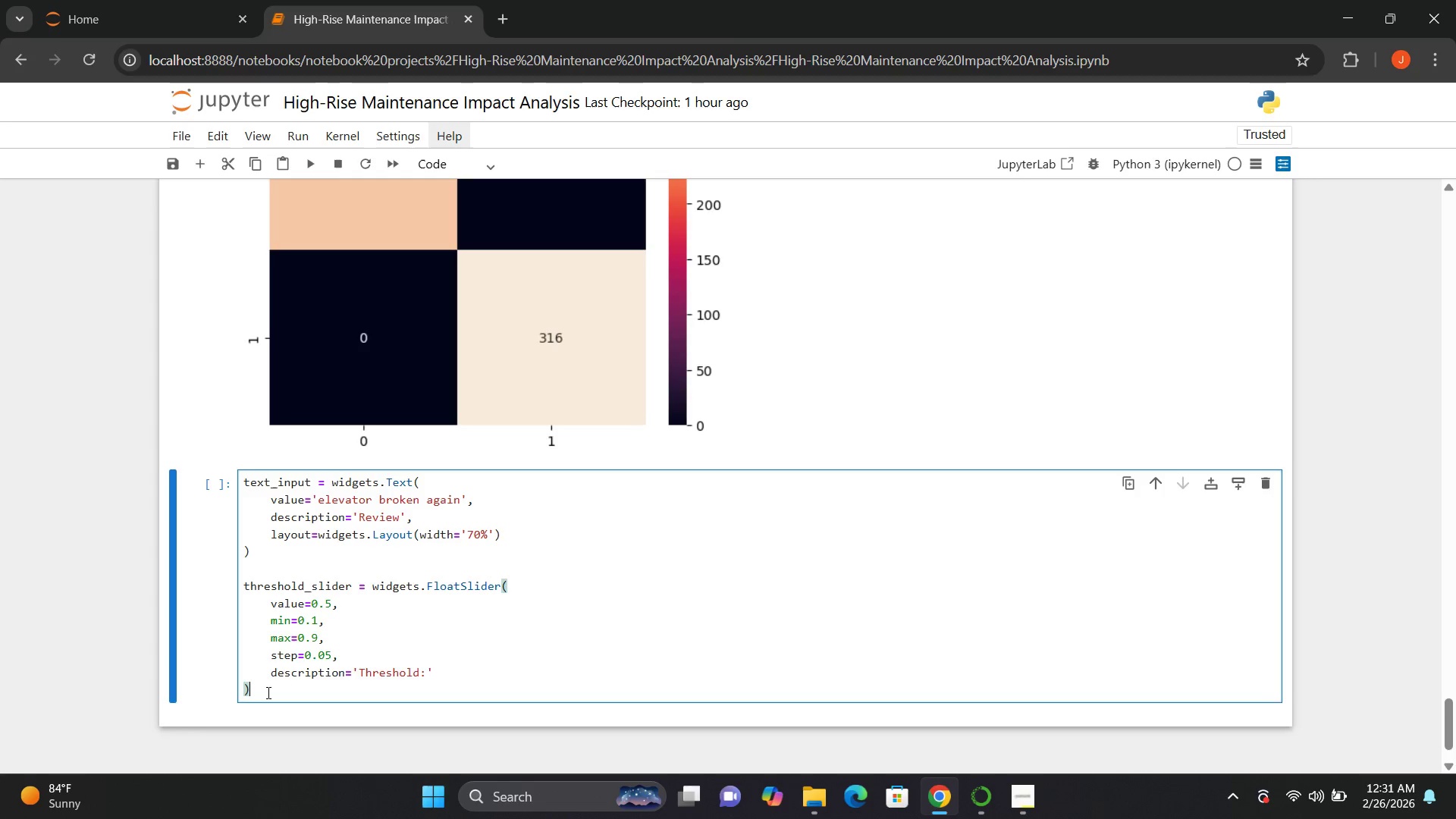 
key(Enter)
 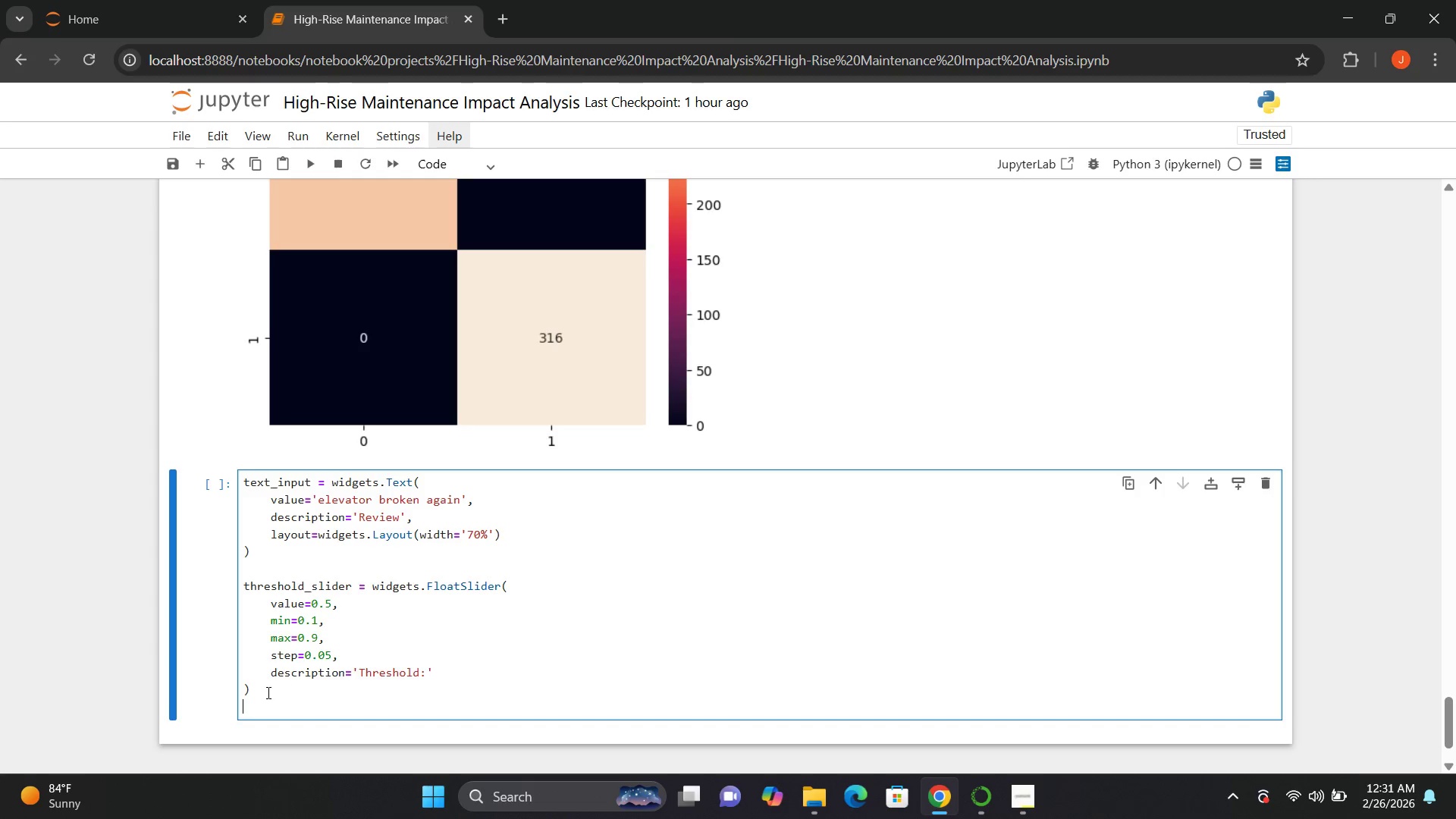 
type(output -)
key(Backspace)
type(= widgets.Output)
 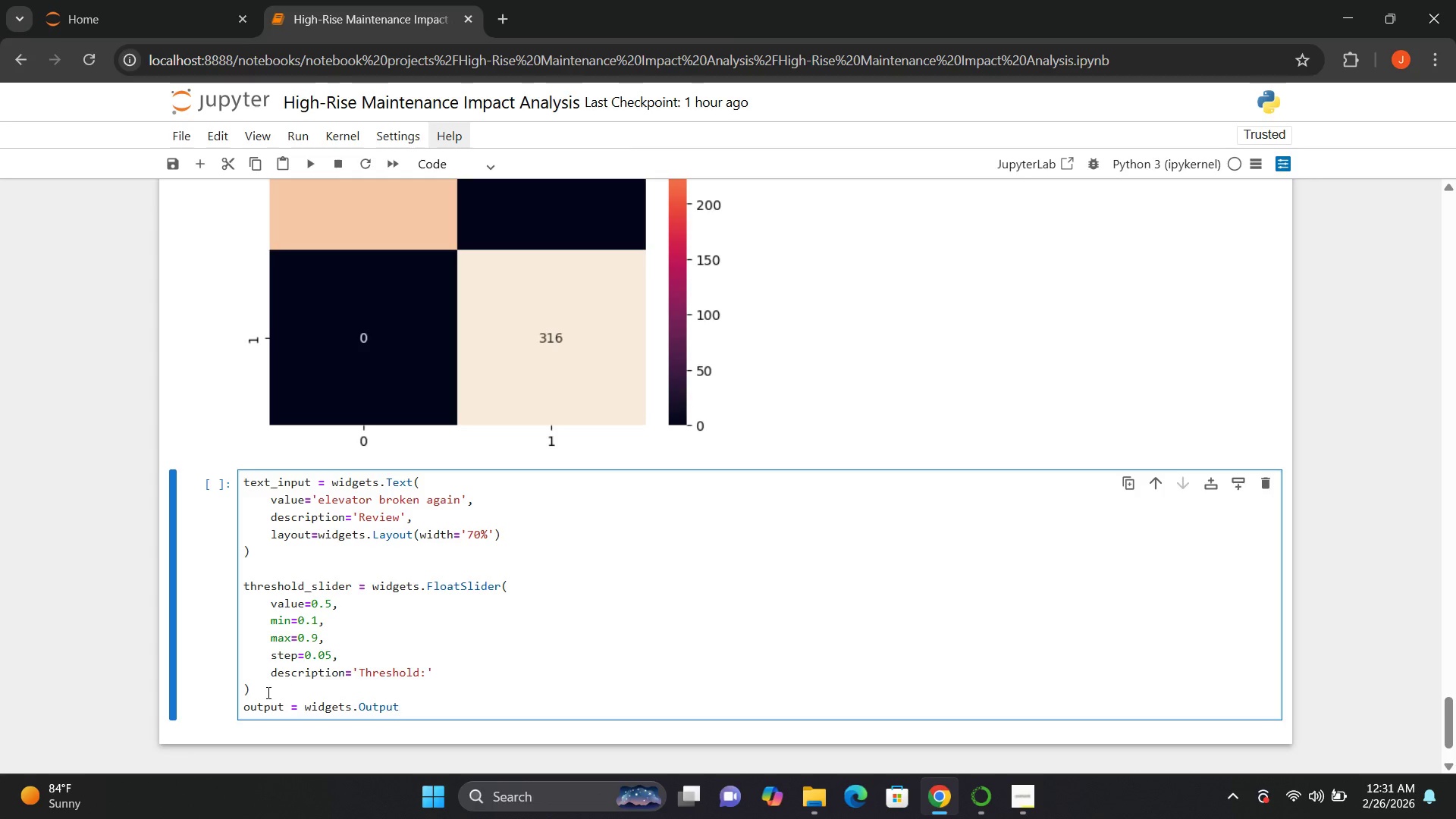 
wait(5.2)
 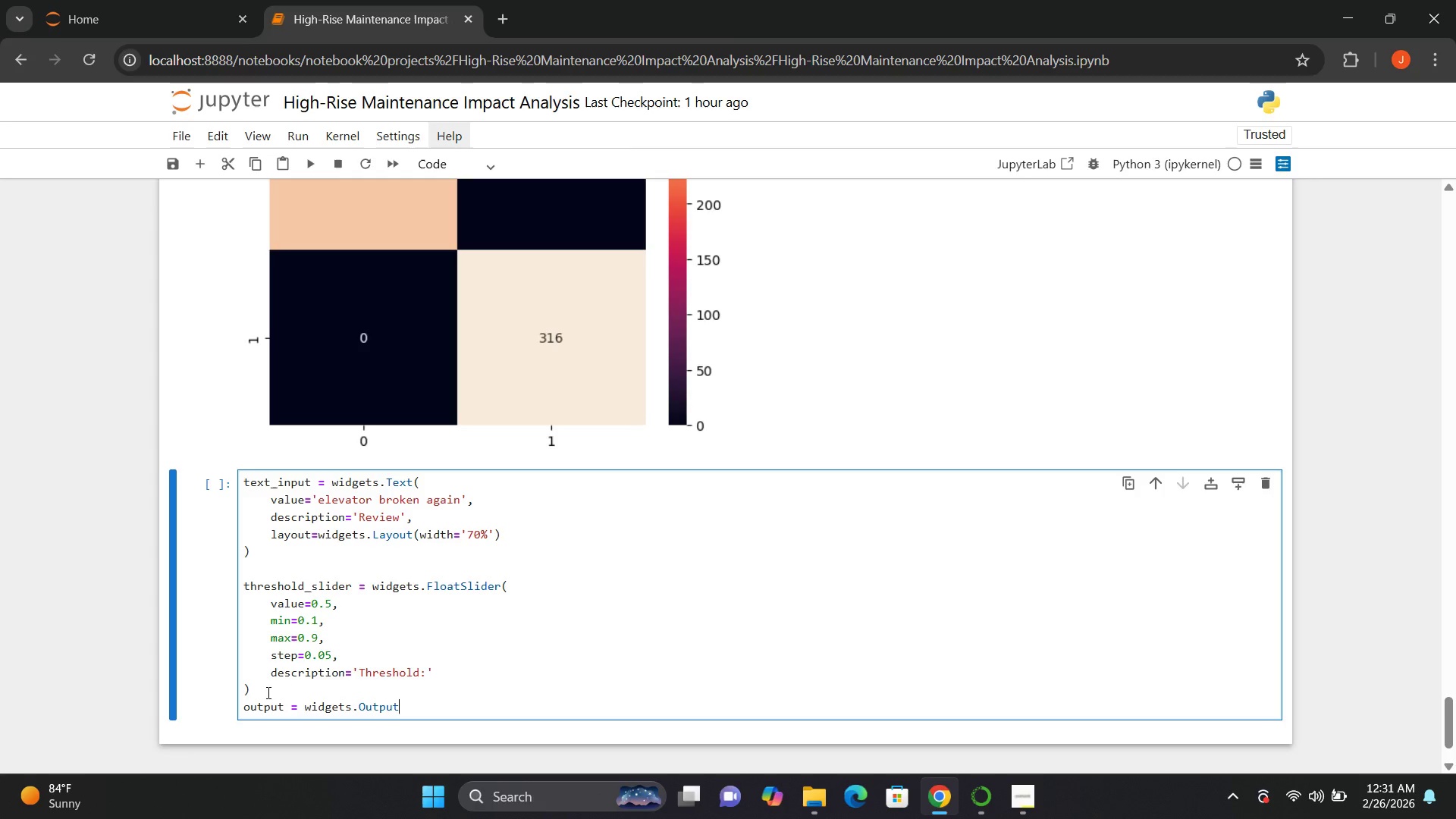 
type(())
 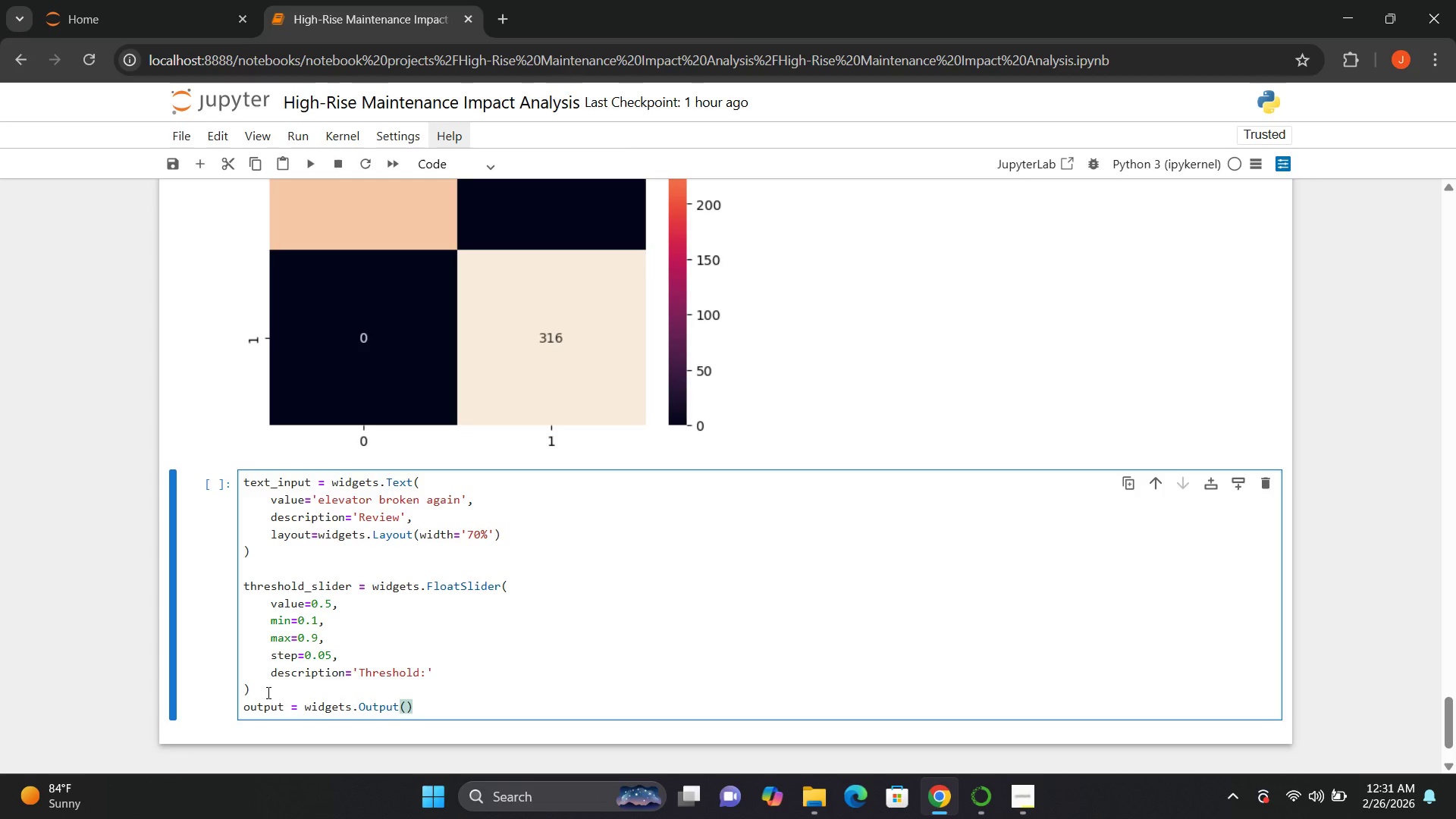 
key(Enter)
 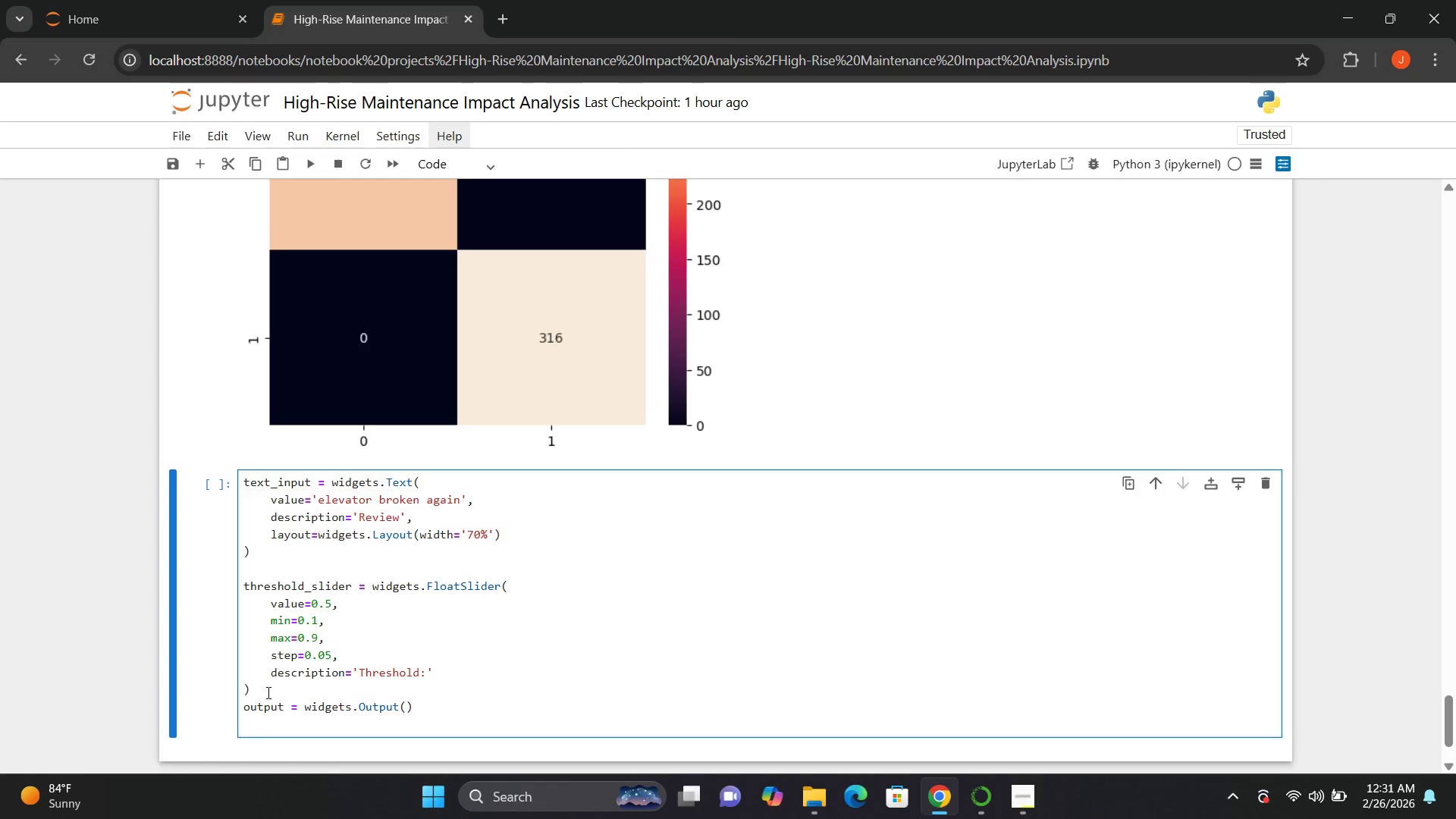 
key(Enter)
 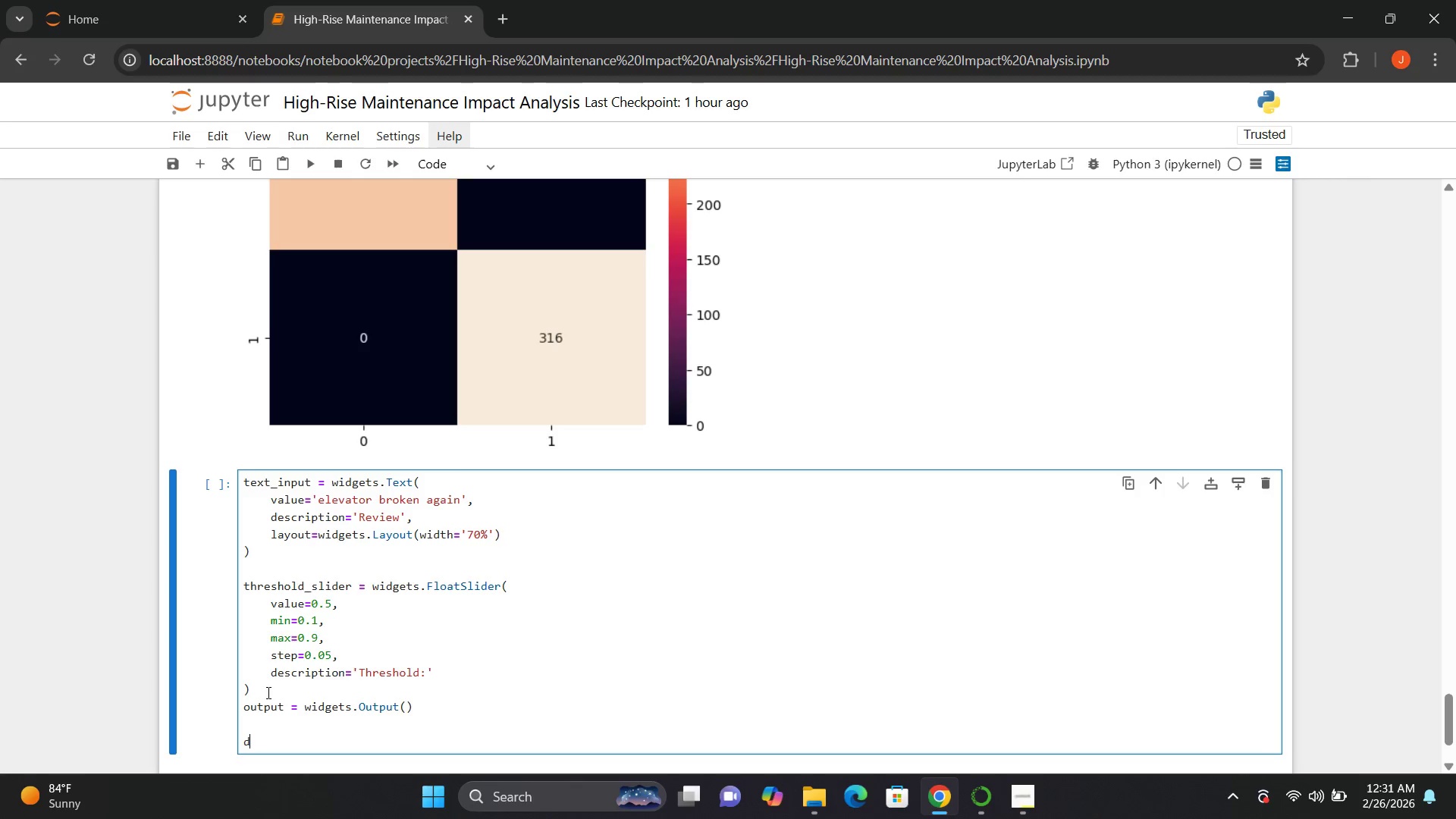 
type(def predict_sentiment())
 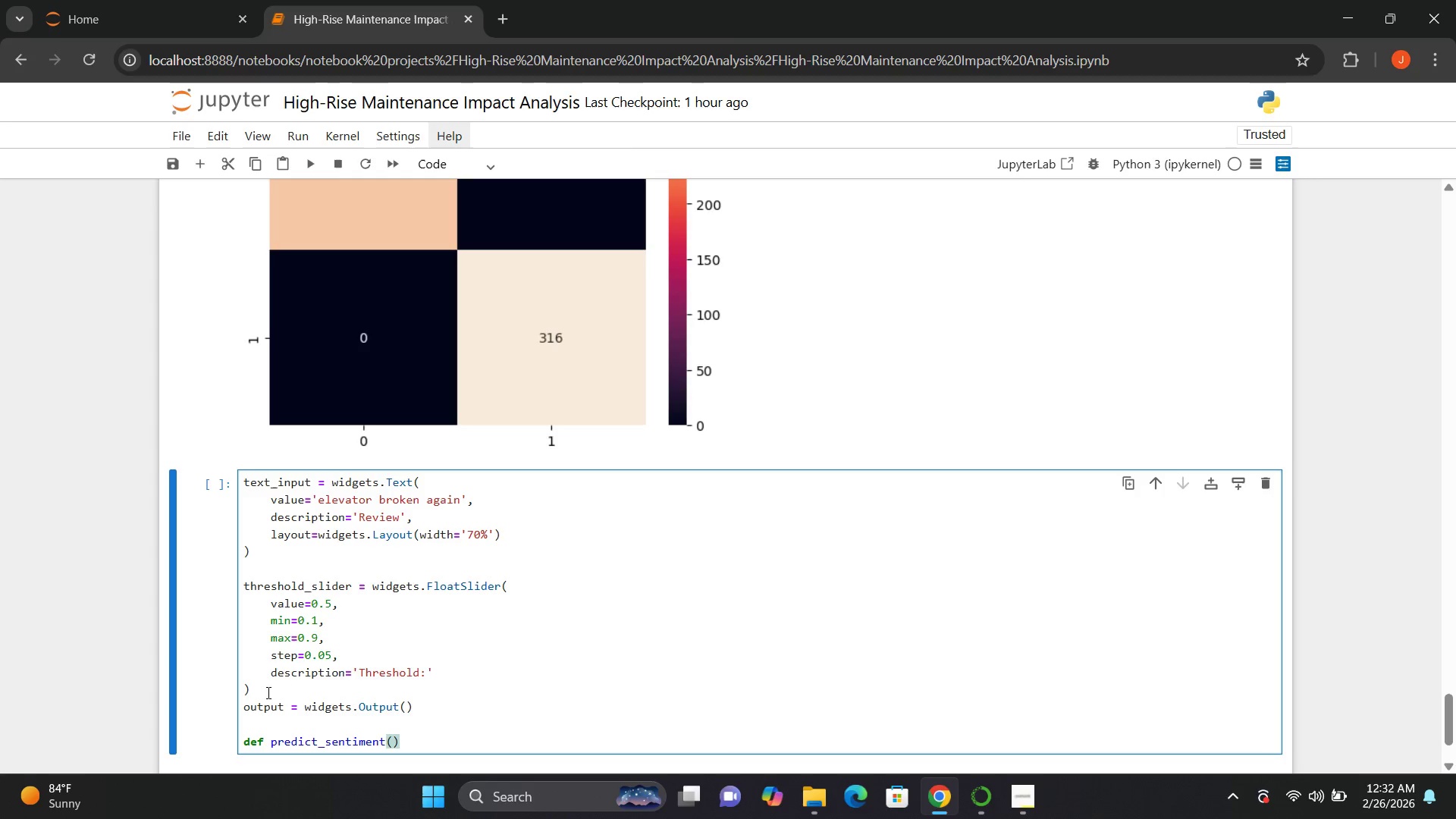 
key(ArrowLeft)
 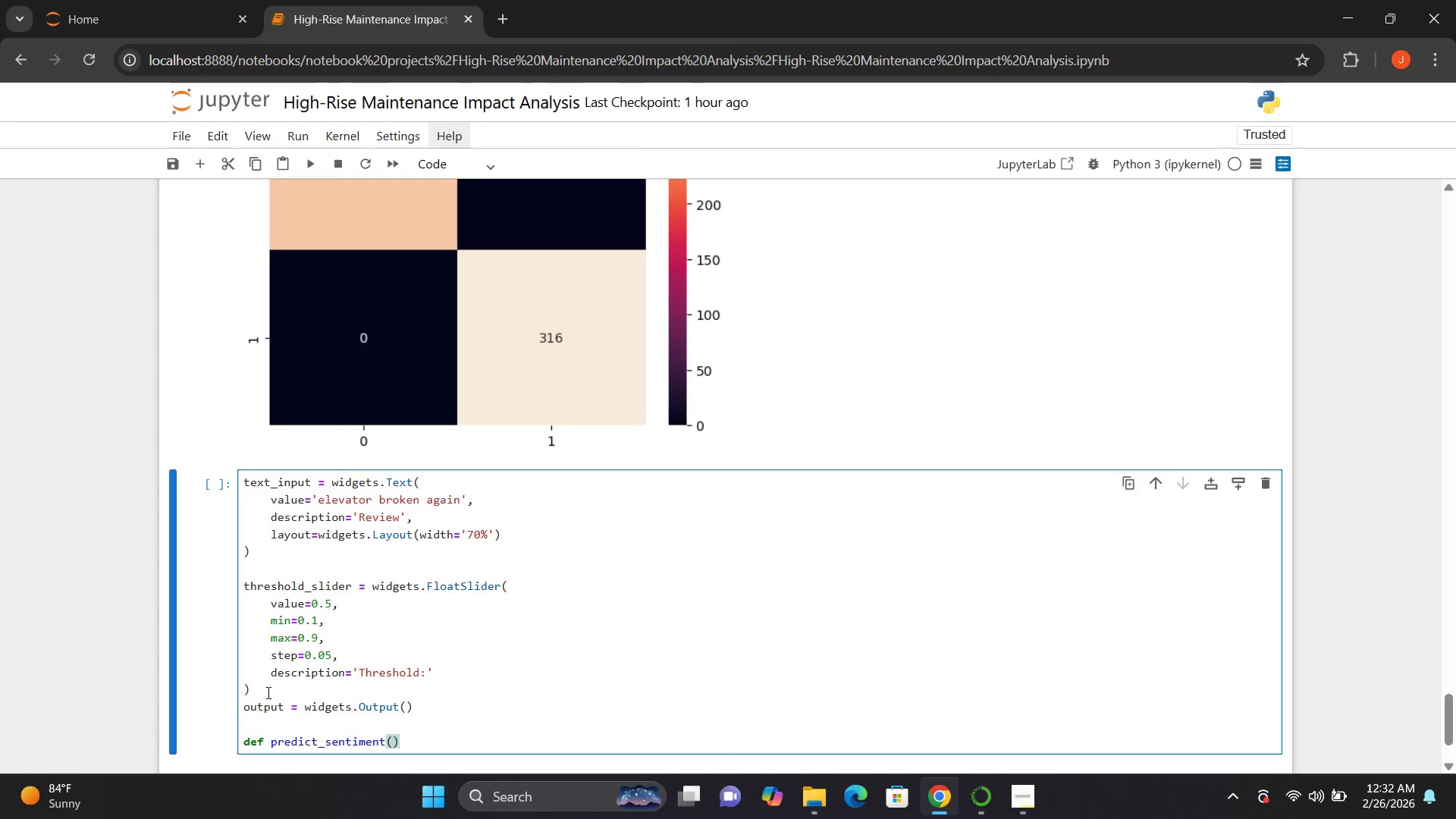 
type(change)
 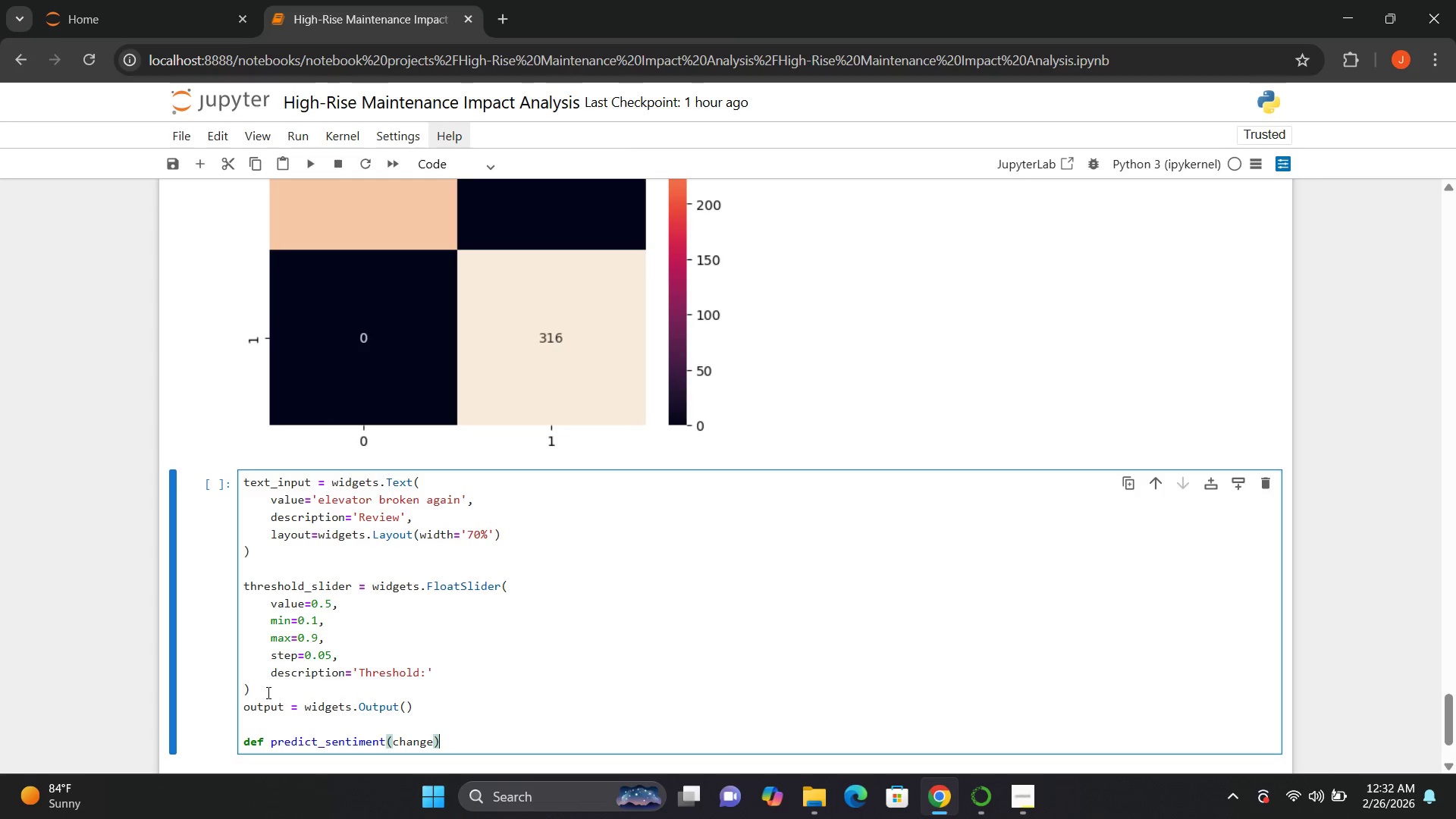 
key(ArrowRight)
 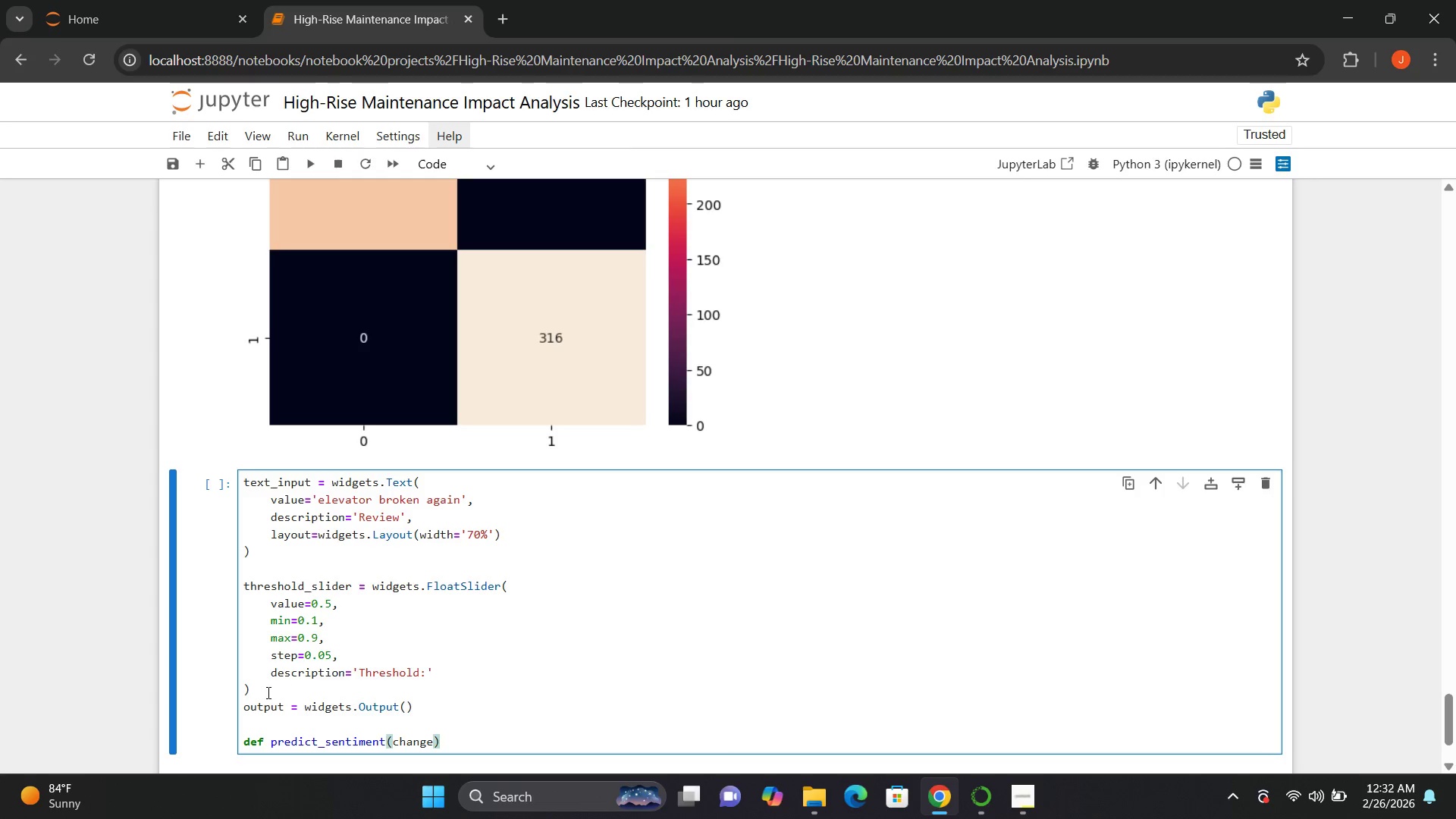 
key(Shift+Semicolon)
 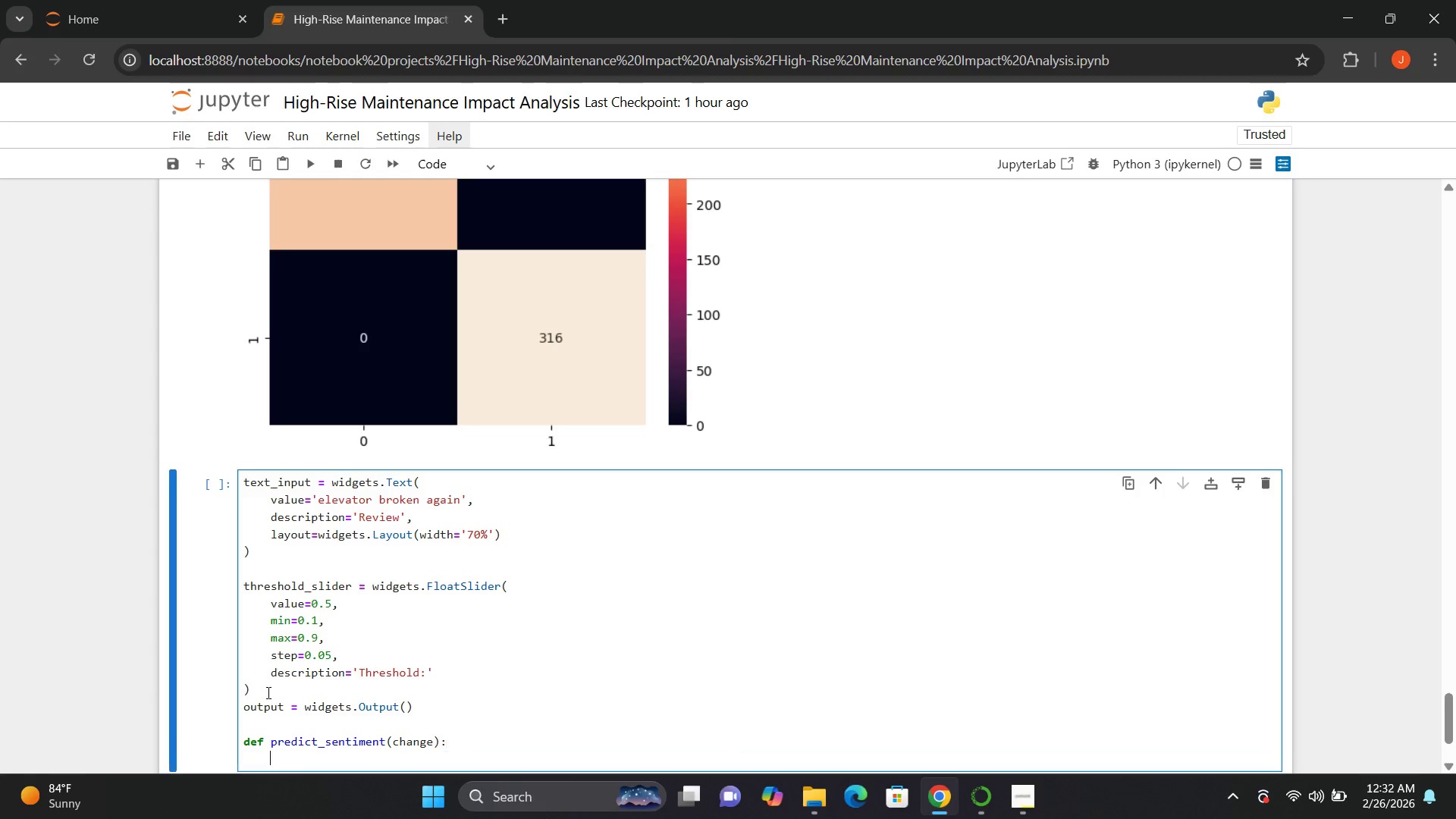 
key(Enter)
 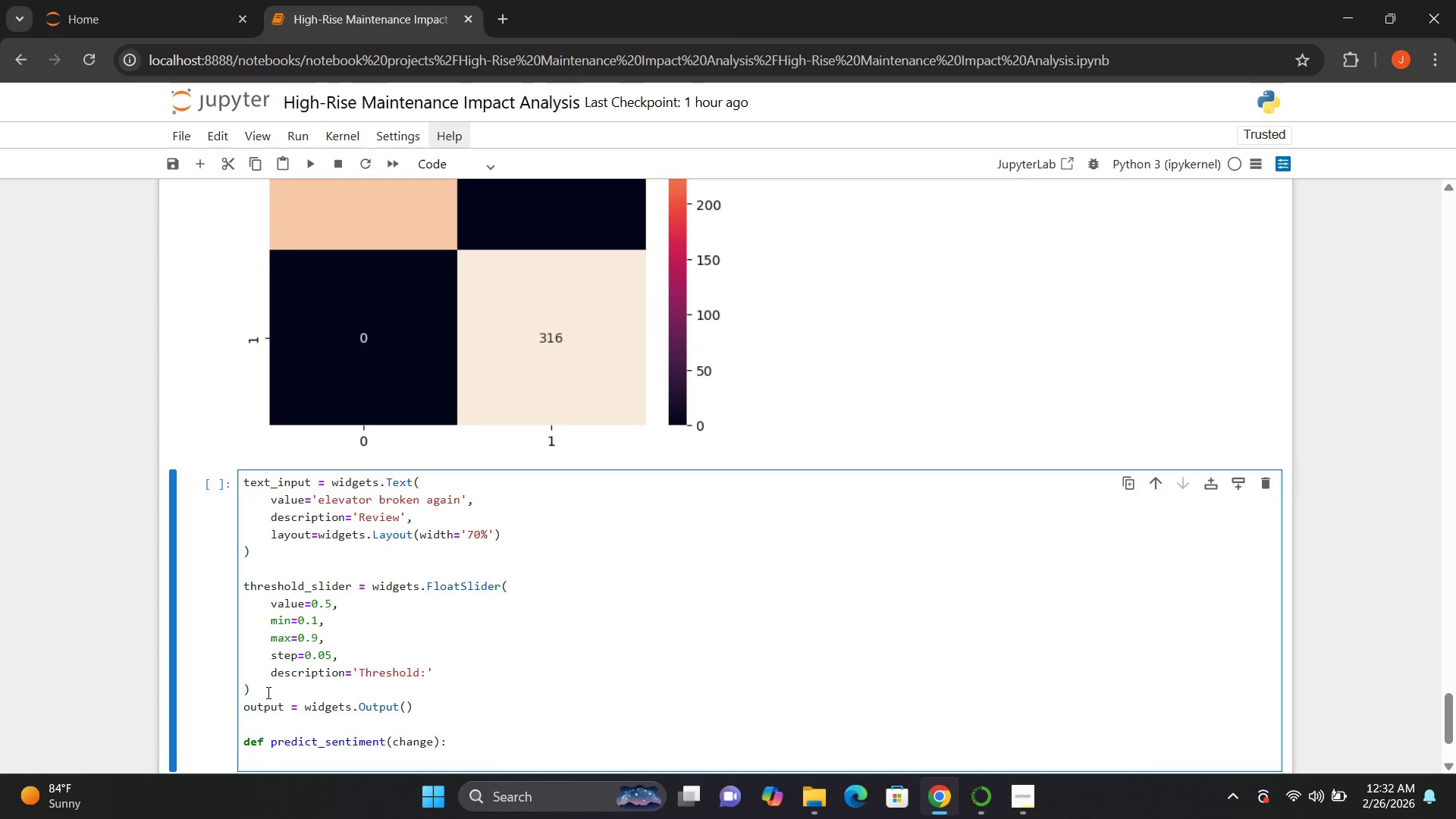 
type(with output:)
 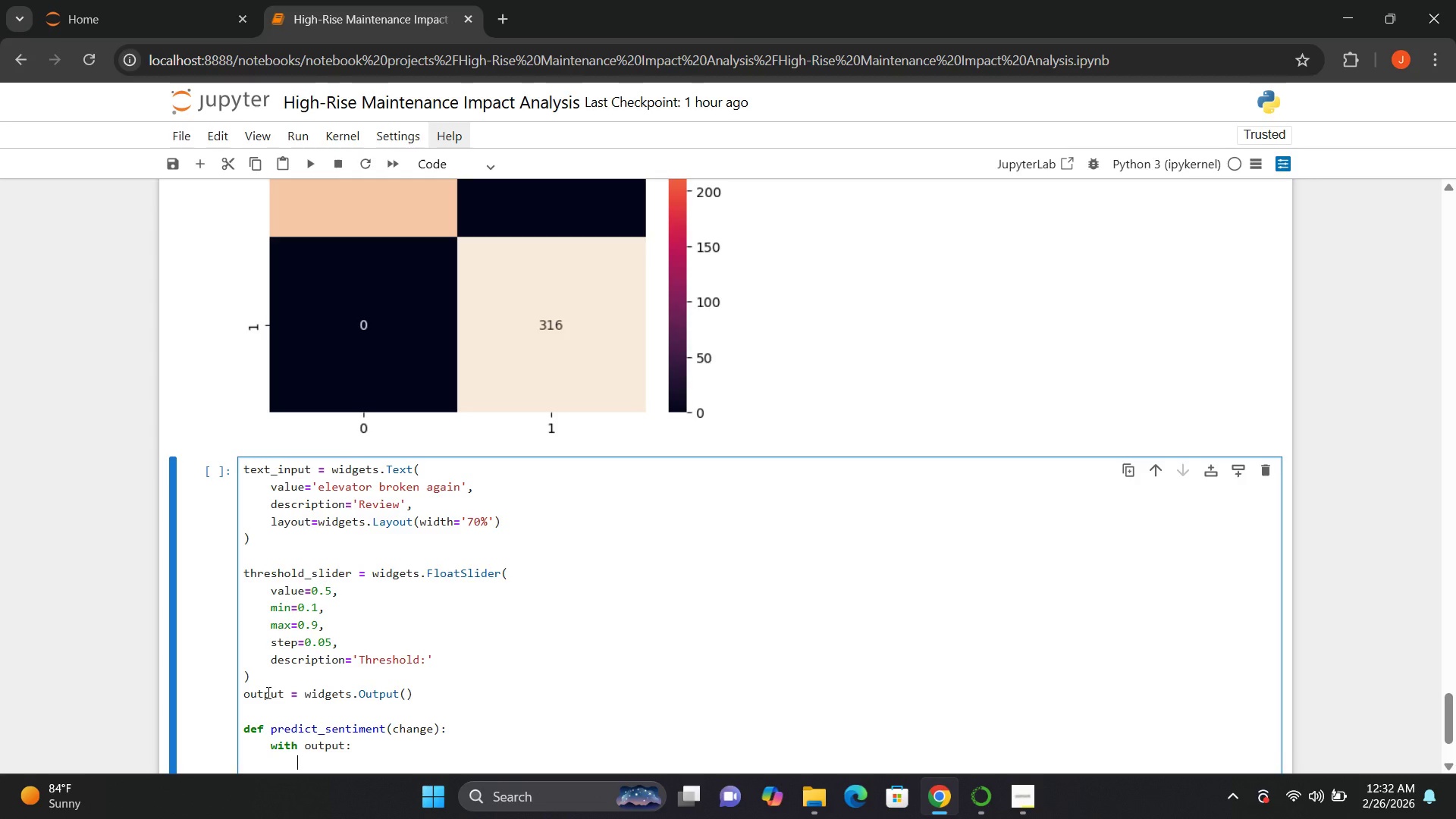 
 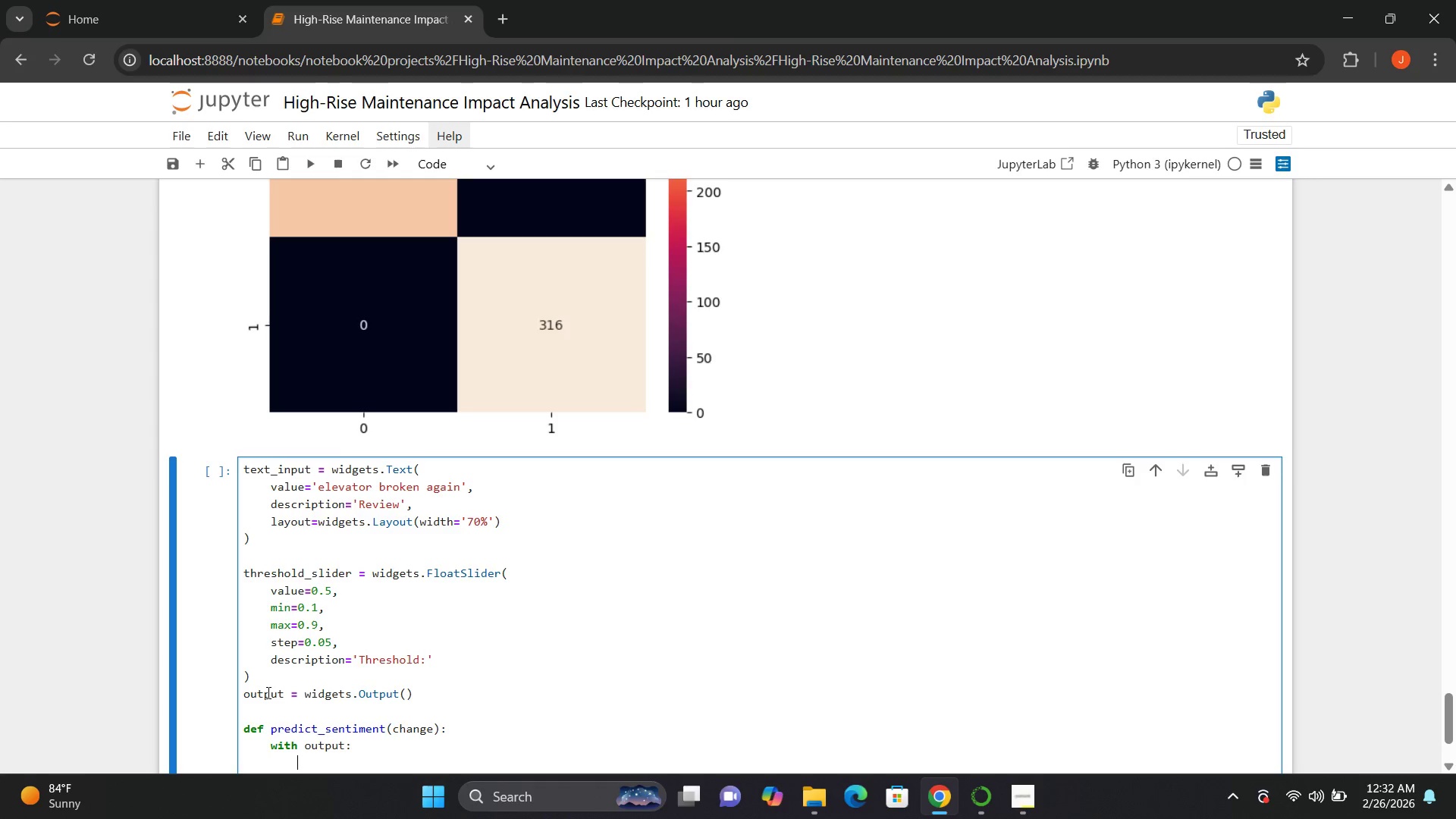 
key(Enter)
 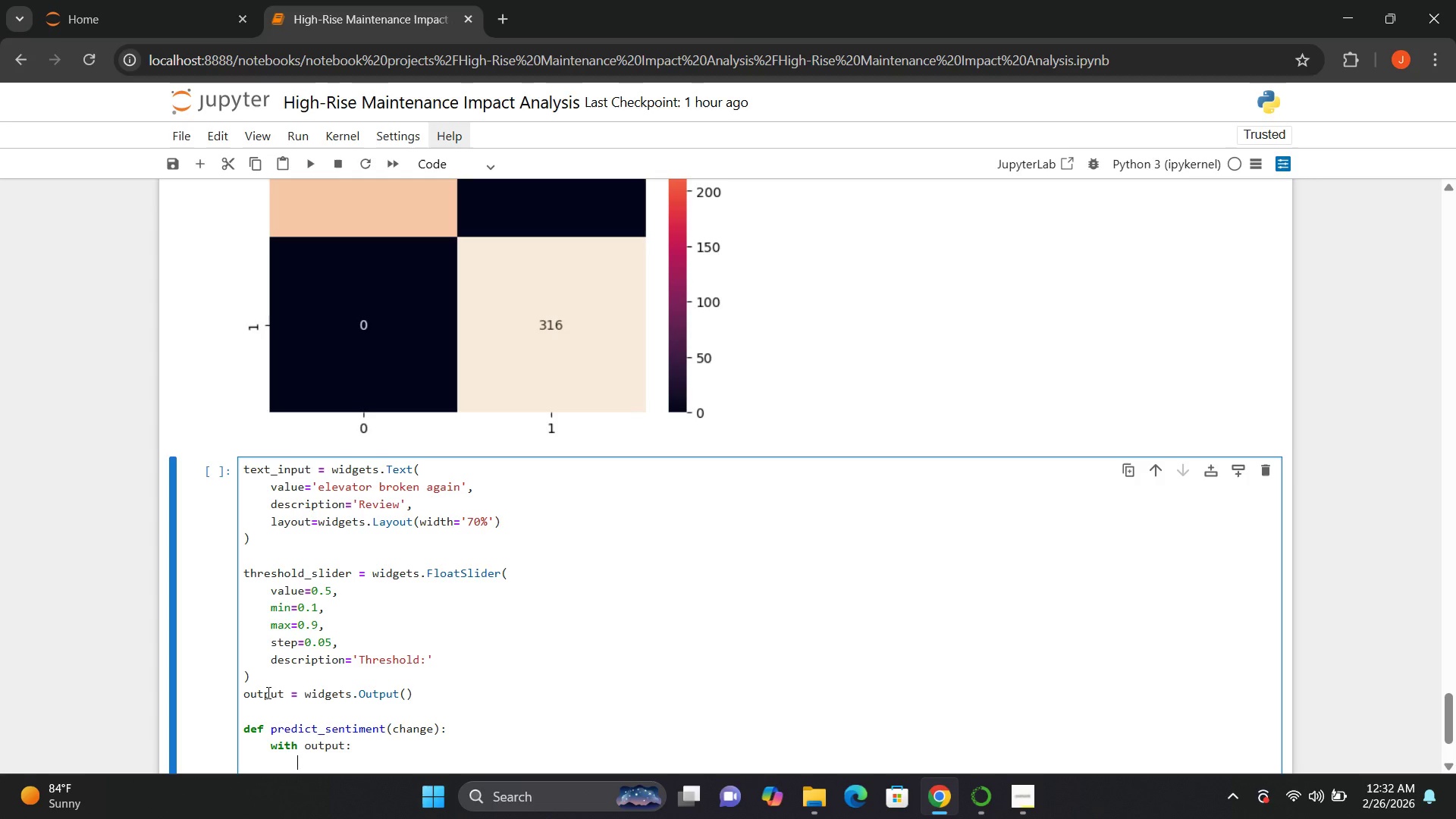 
type(output.clear_output)
 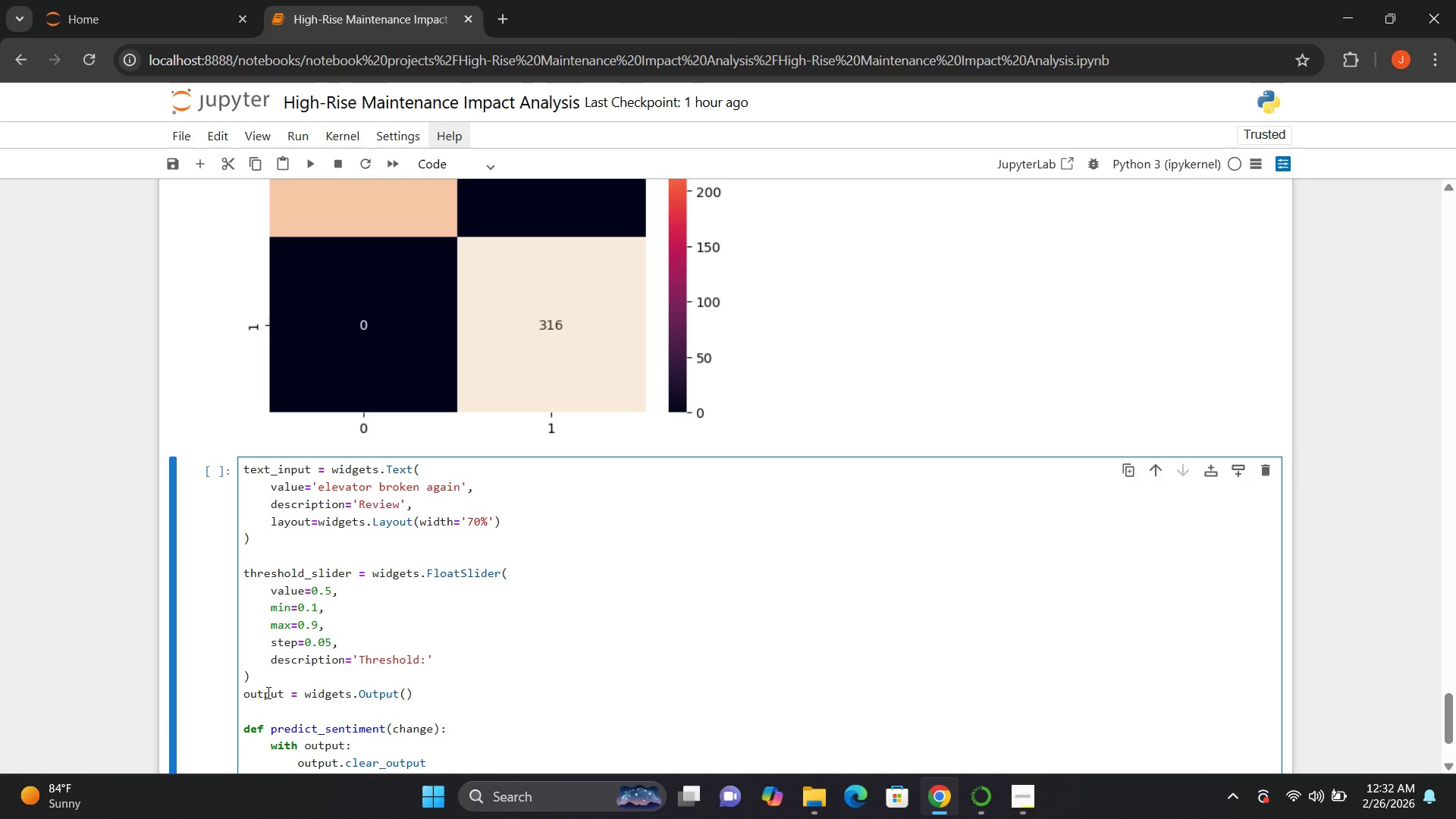 
type(())
 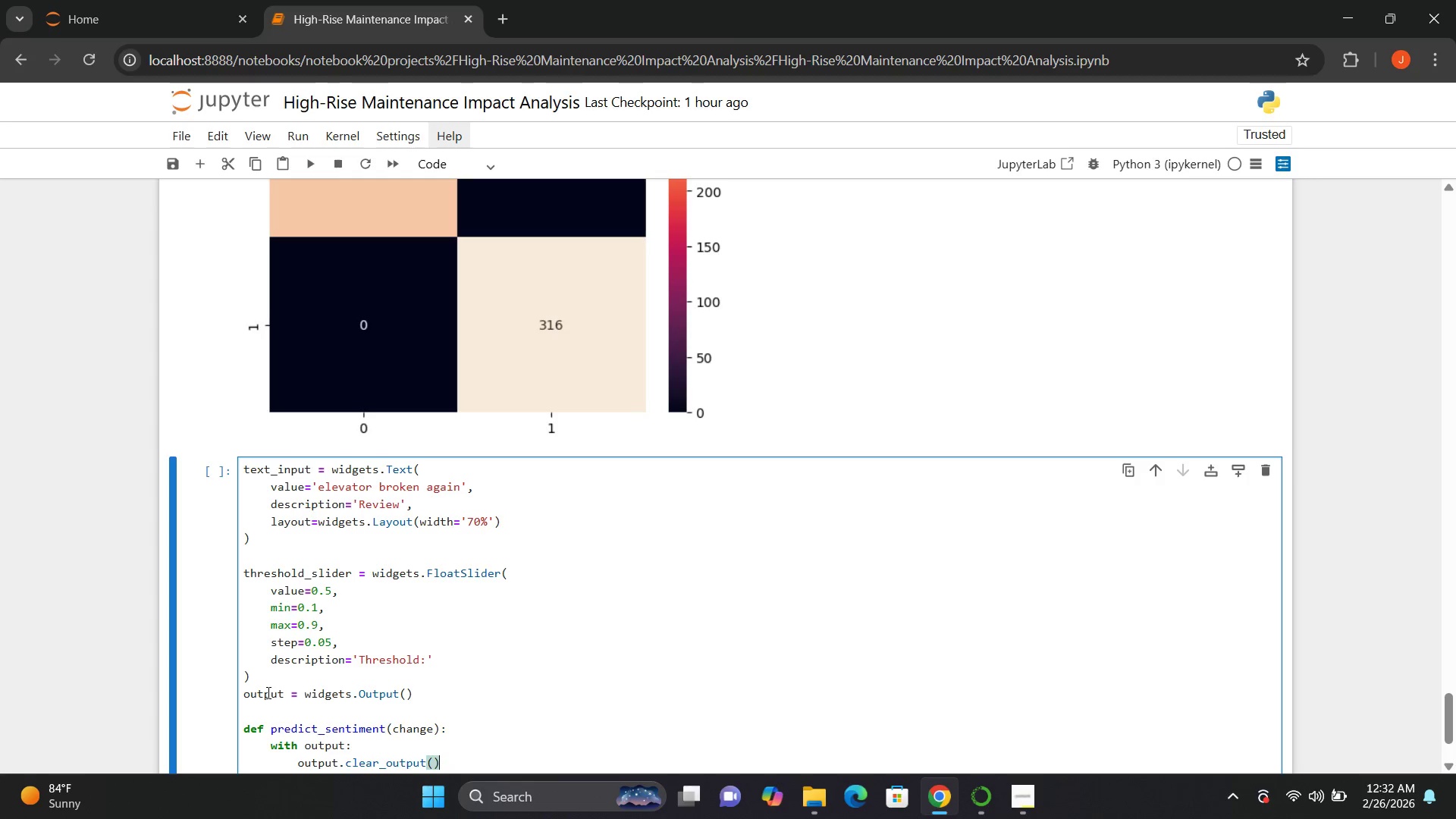 
key(Enter)
 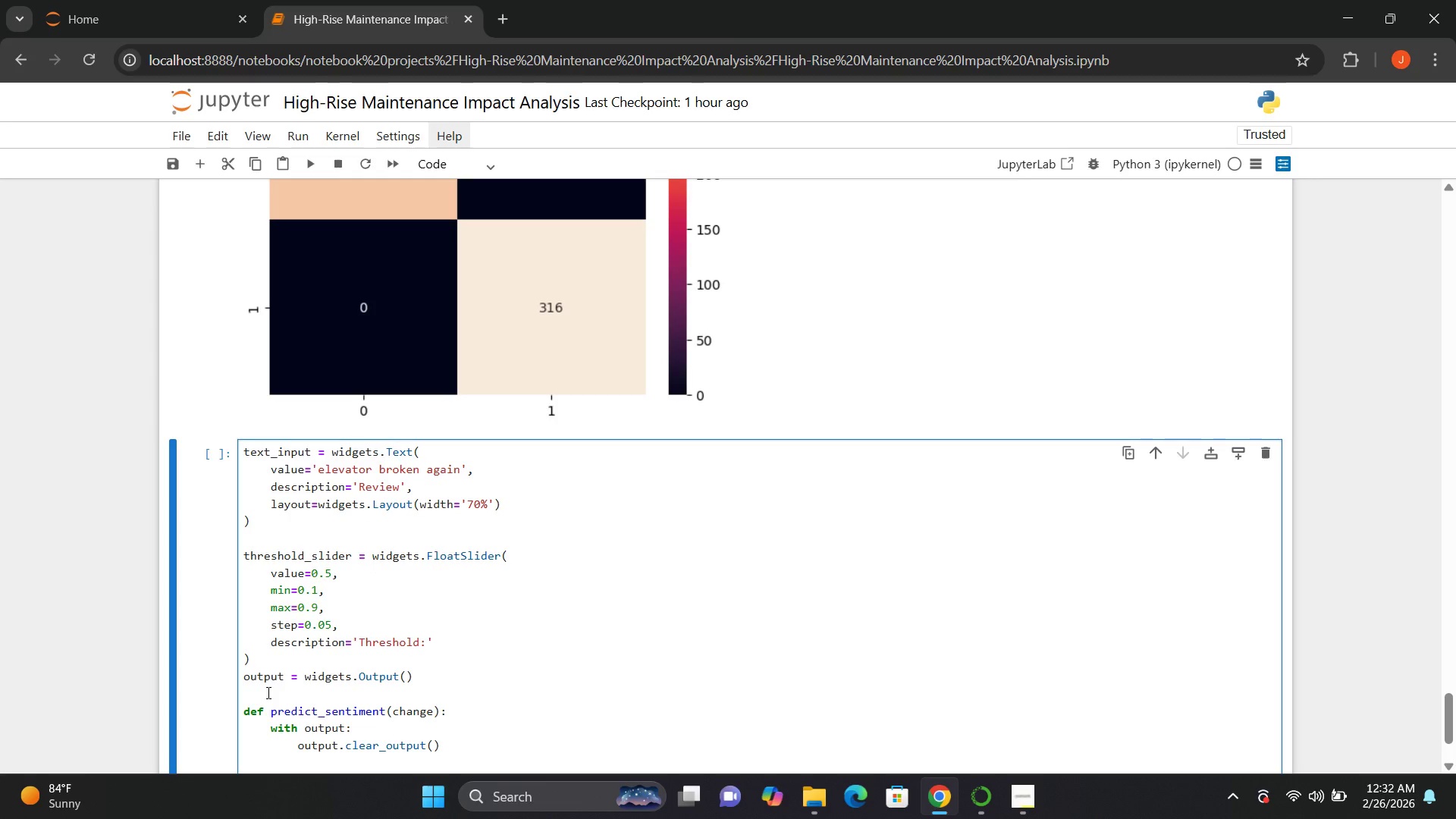 
type(cleaned = preprocess_text())
 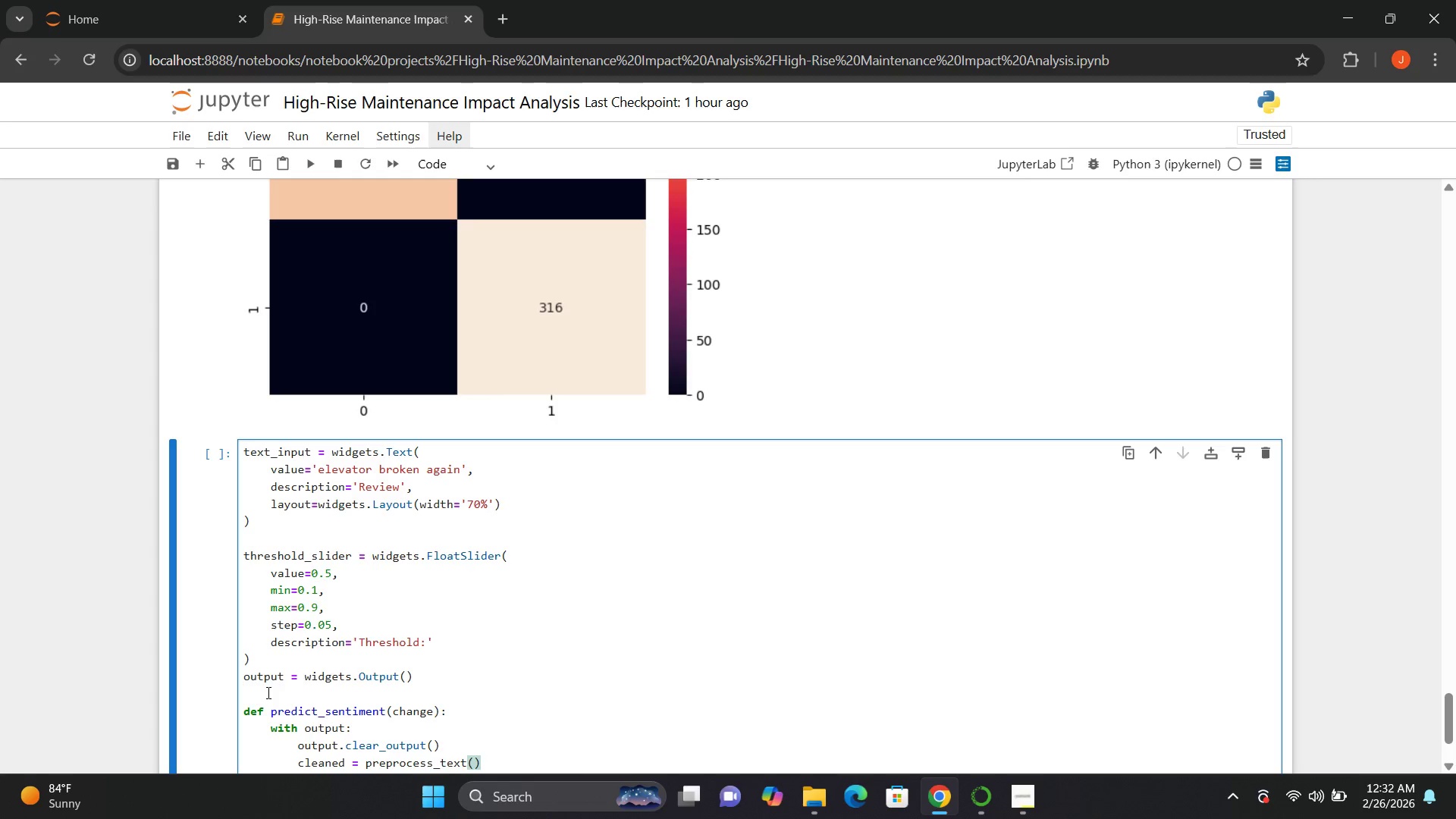 
key(ArrowLeft)
 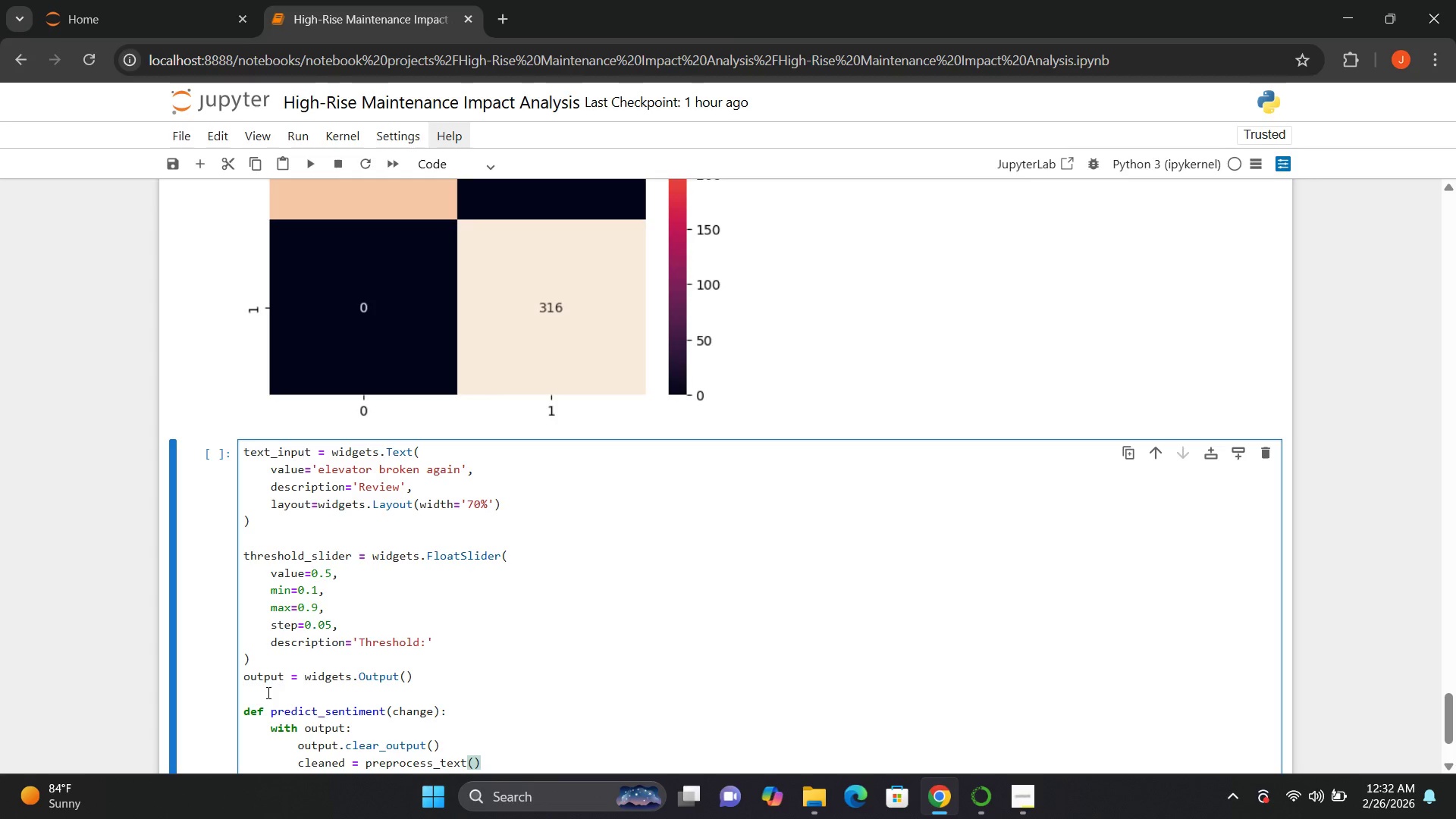 
hold_key(key=ShiftLeft, duration=0.64)
 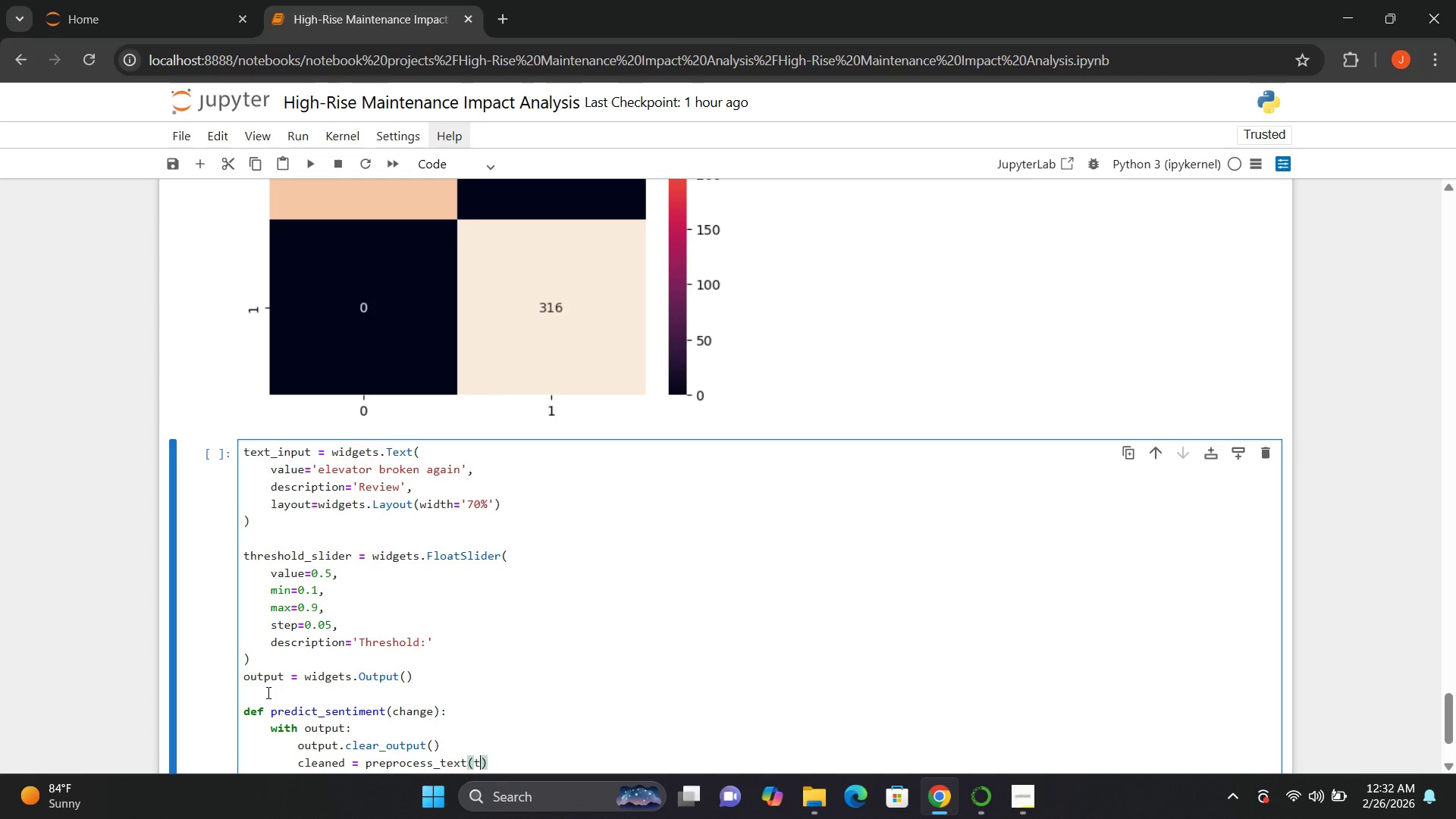 
type(text_input.value)
 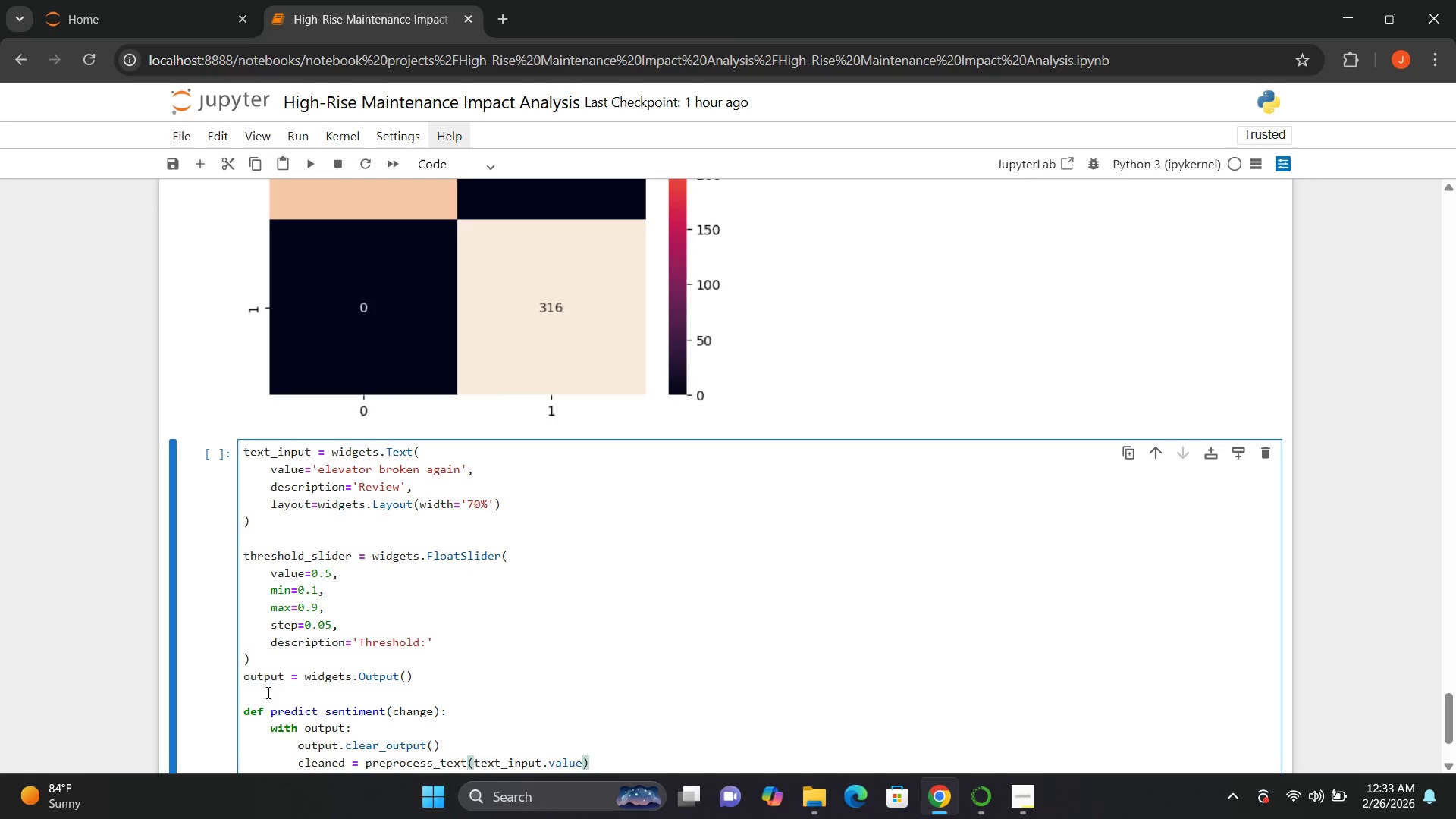 
key(ArrowRight)
 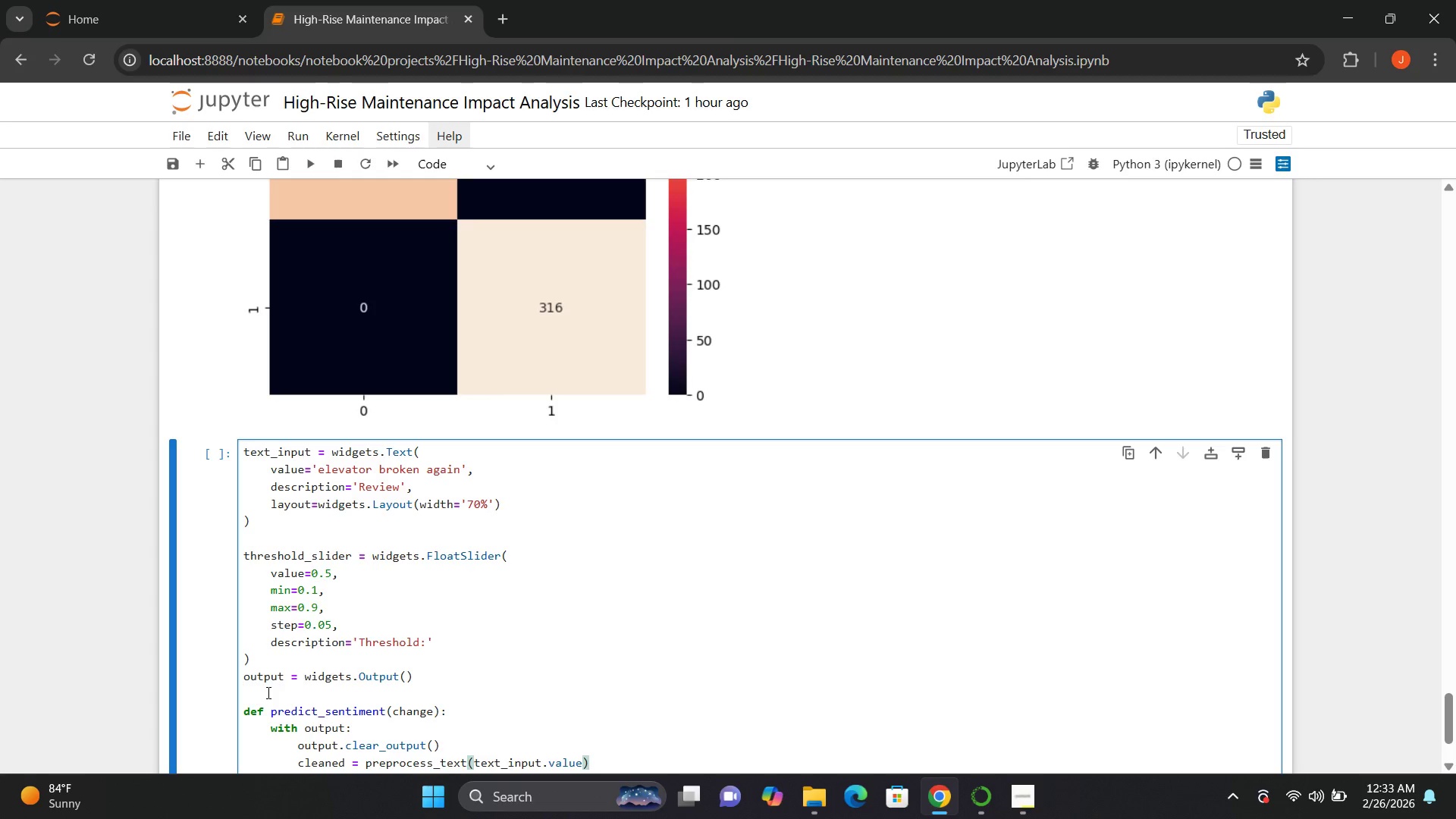 
key(Enter)
 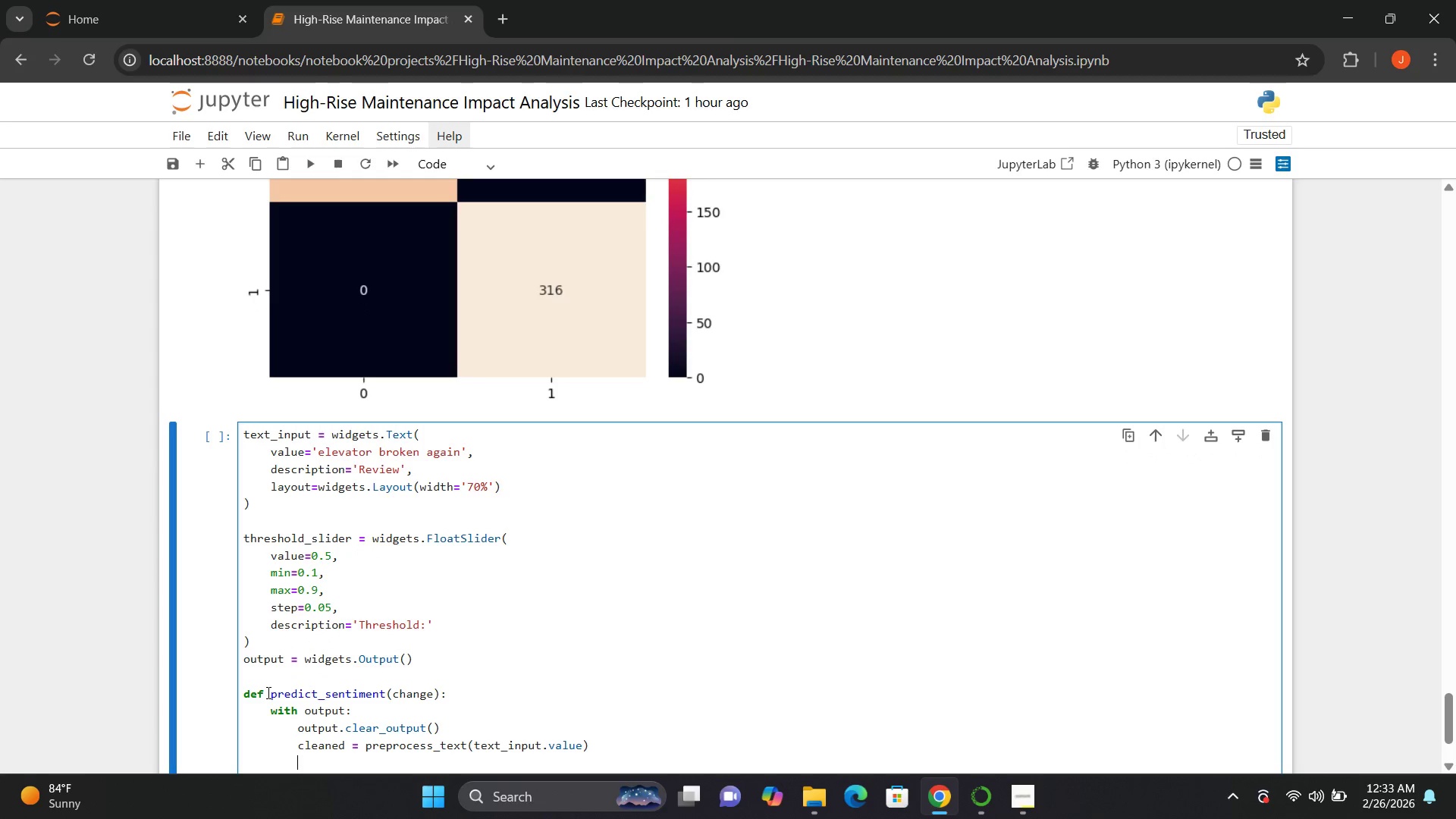 
type(vector - tfidf.transform())
 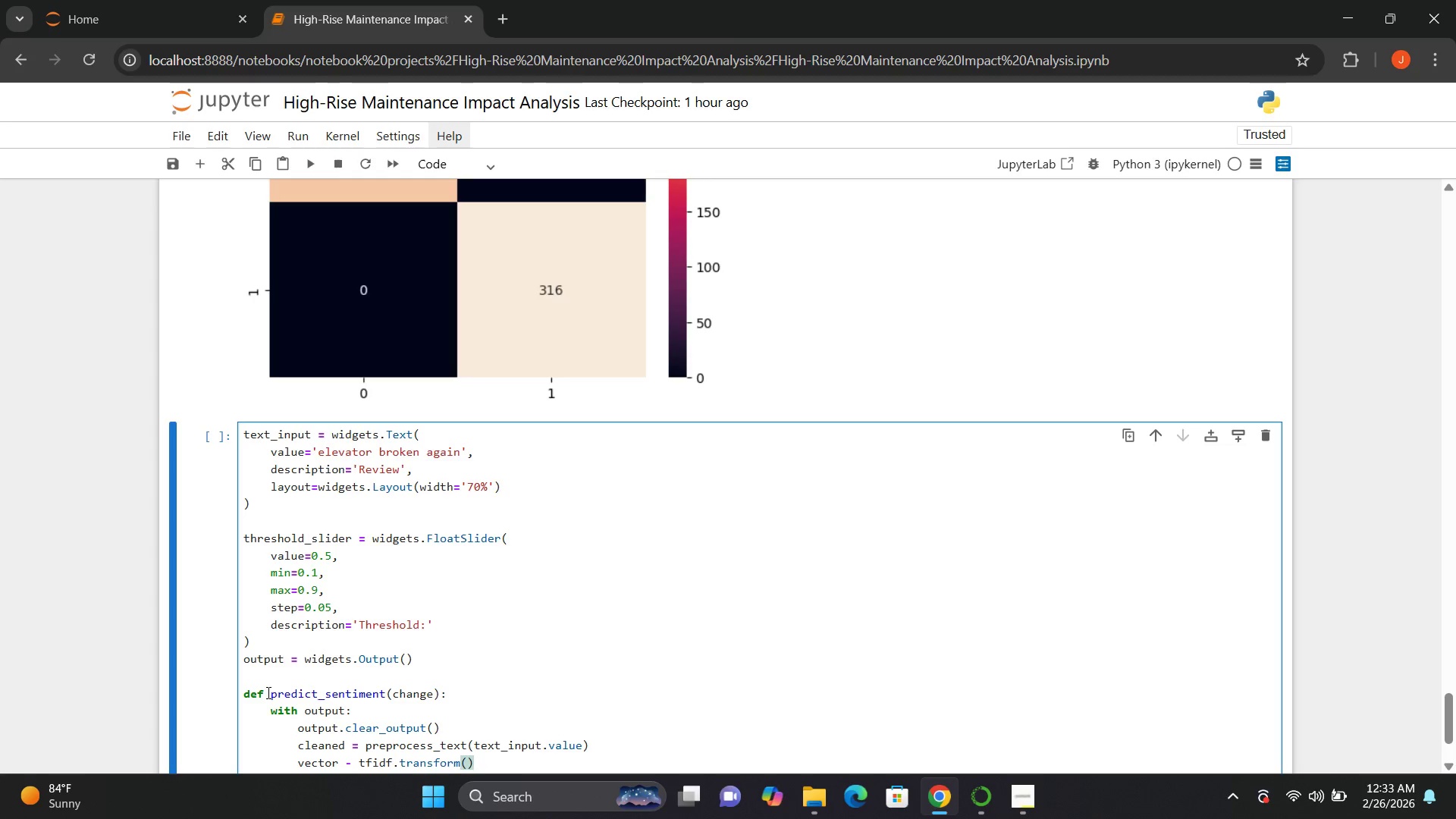 
key(ArrowLeft)
 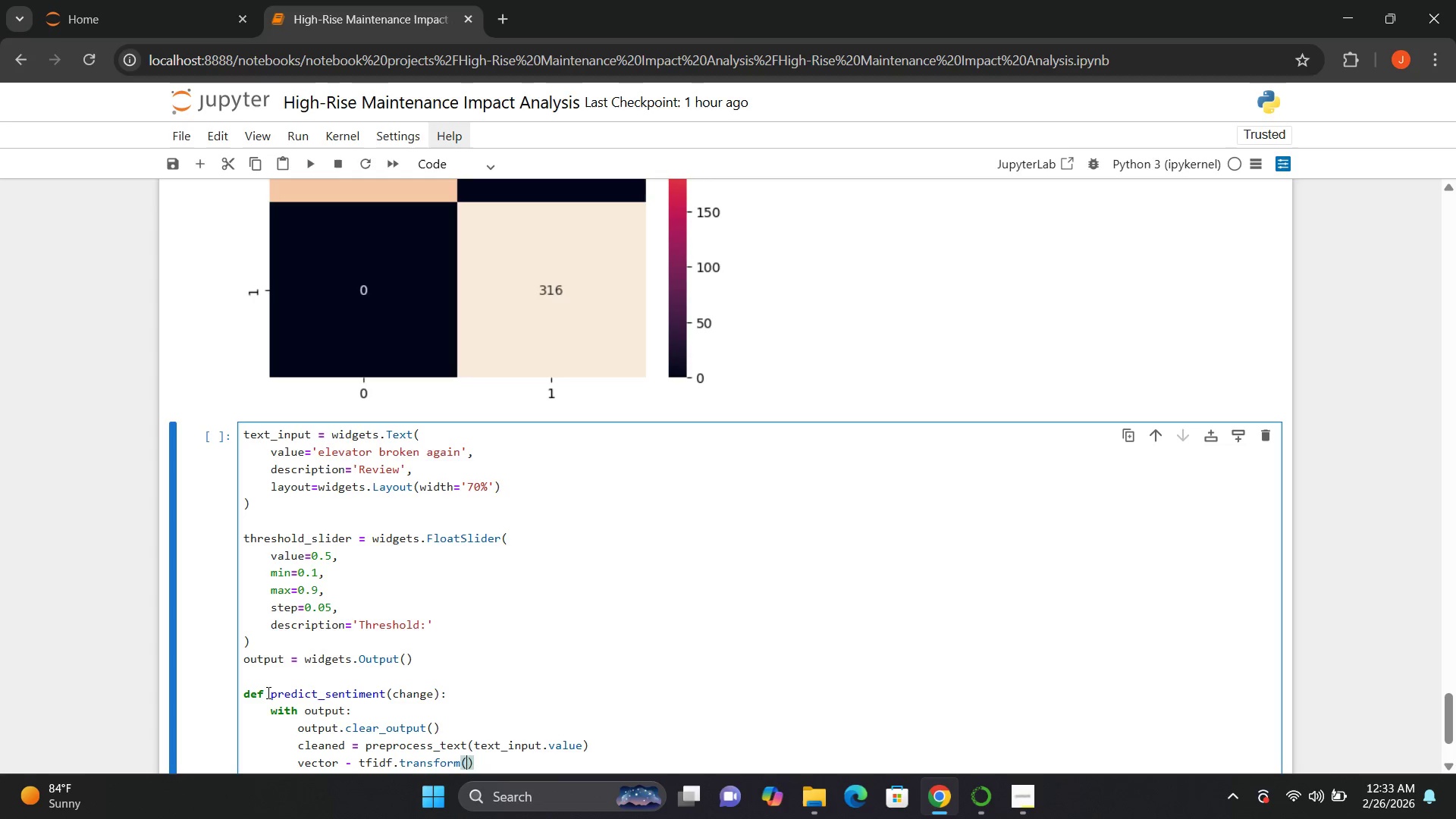 
key(BracketLeft)
 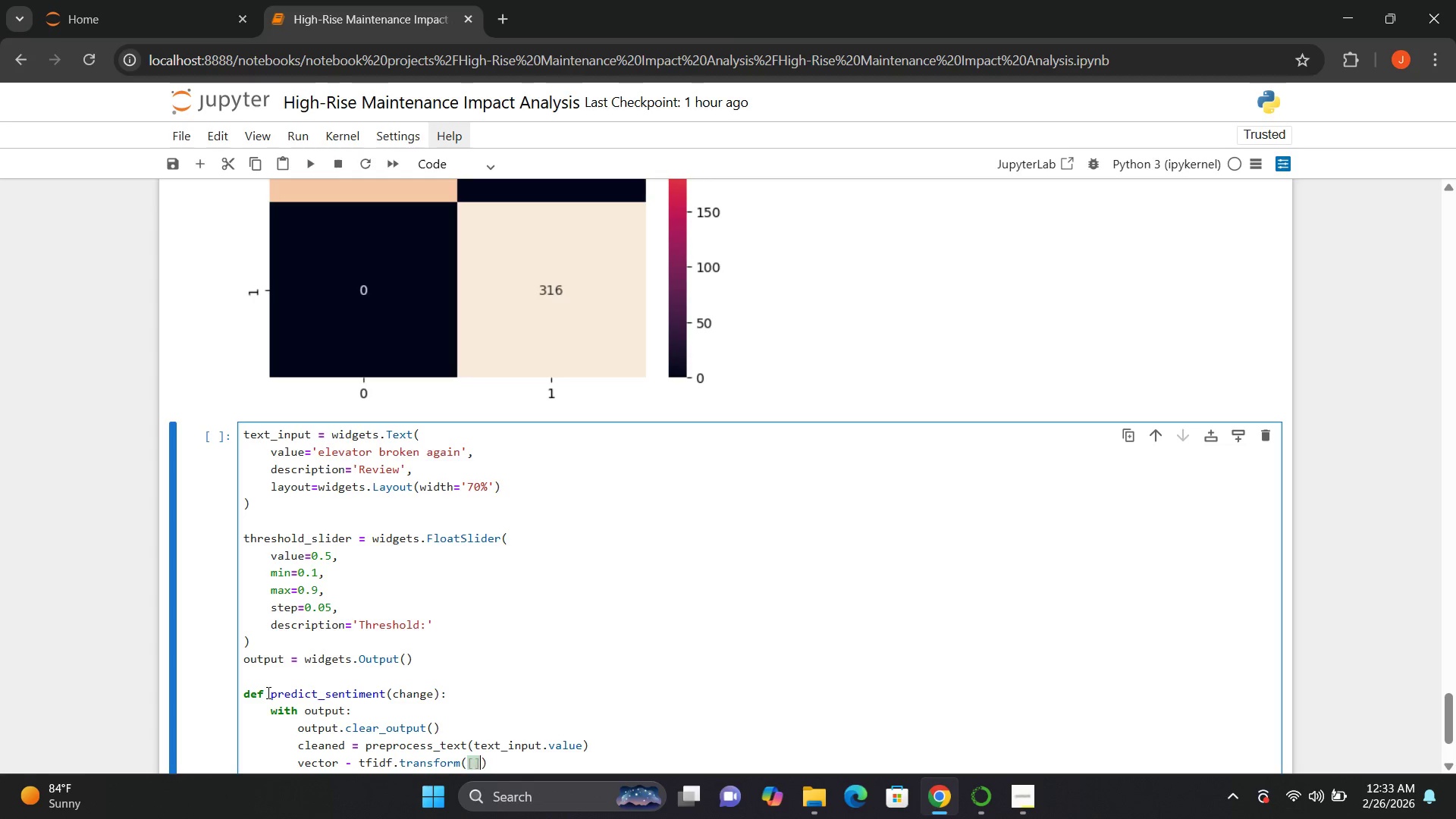 
key(BracketRight)
 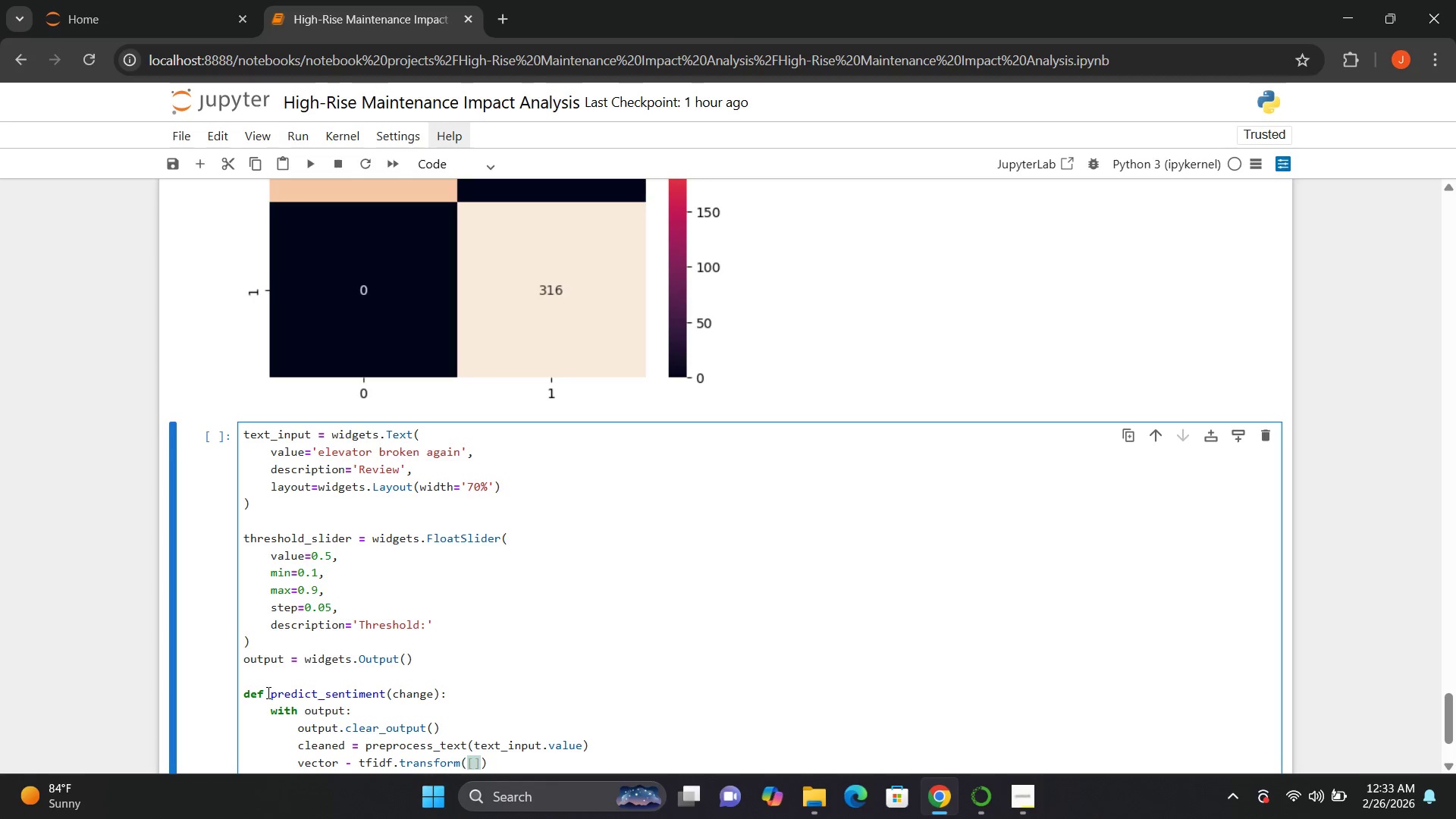 
key(ArrowLeft)
 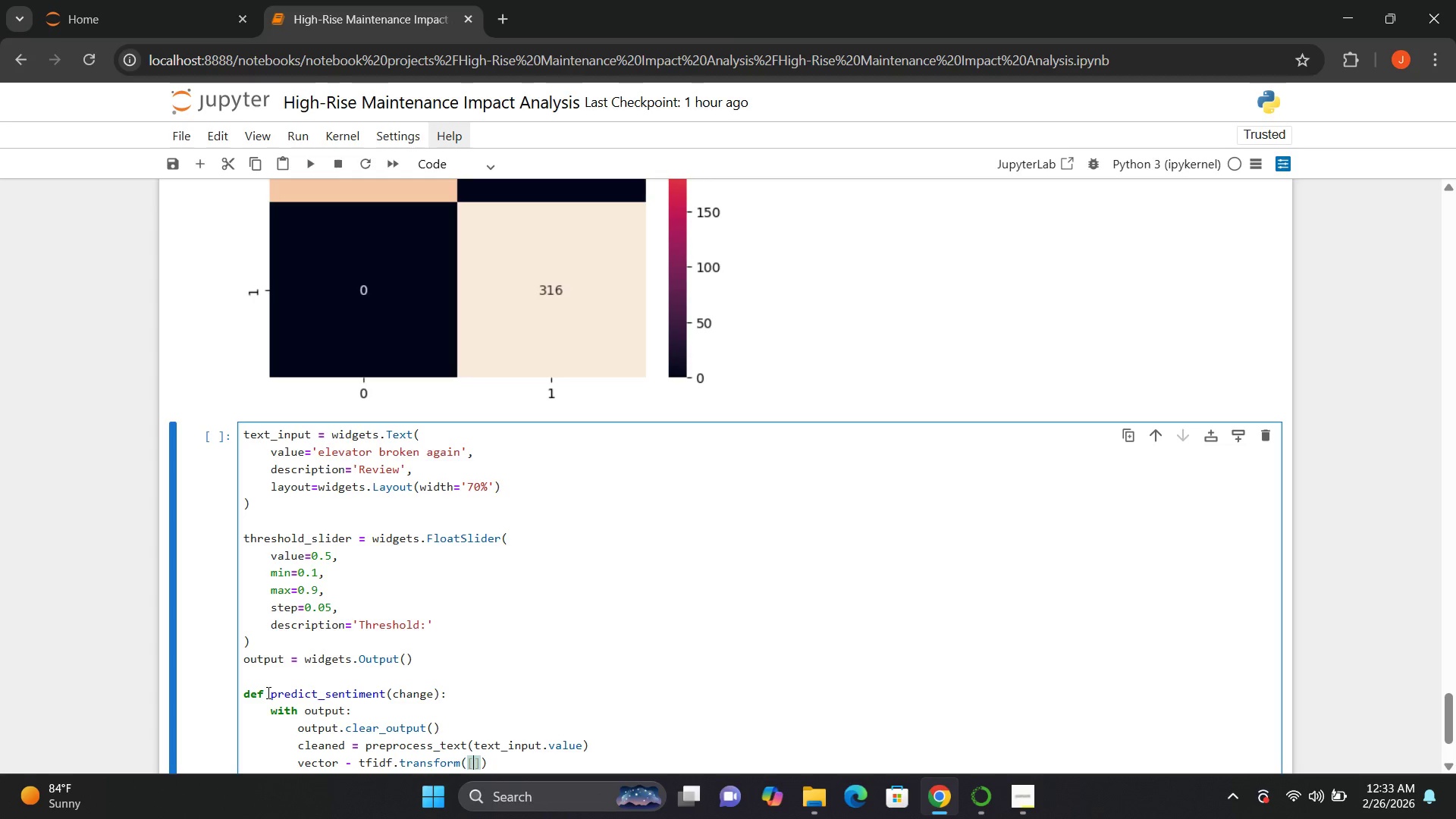 
type(cleaned)
 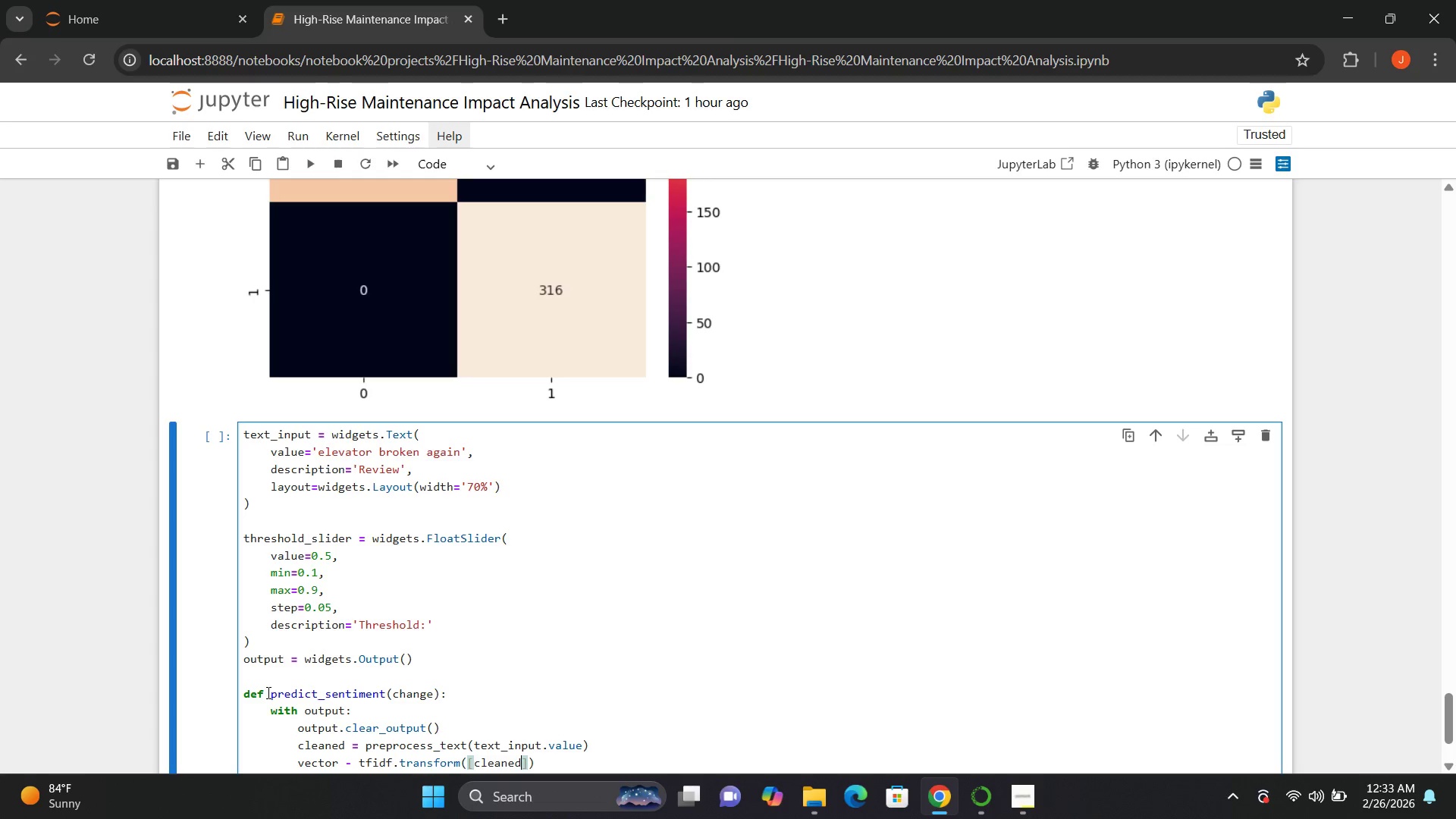 
key(ArrowRight)
 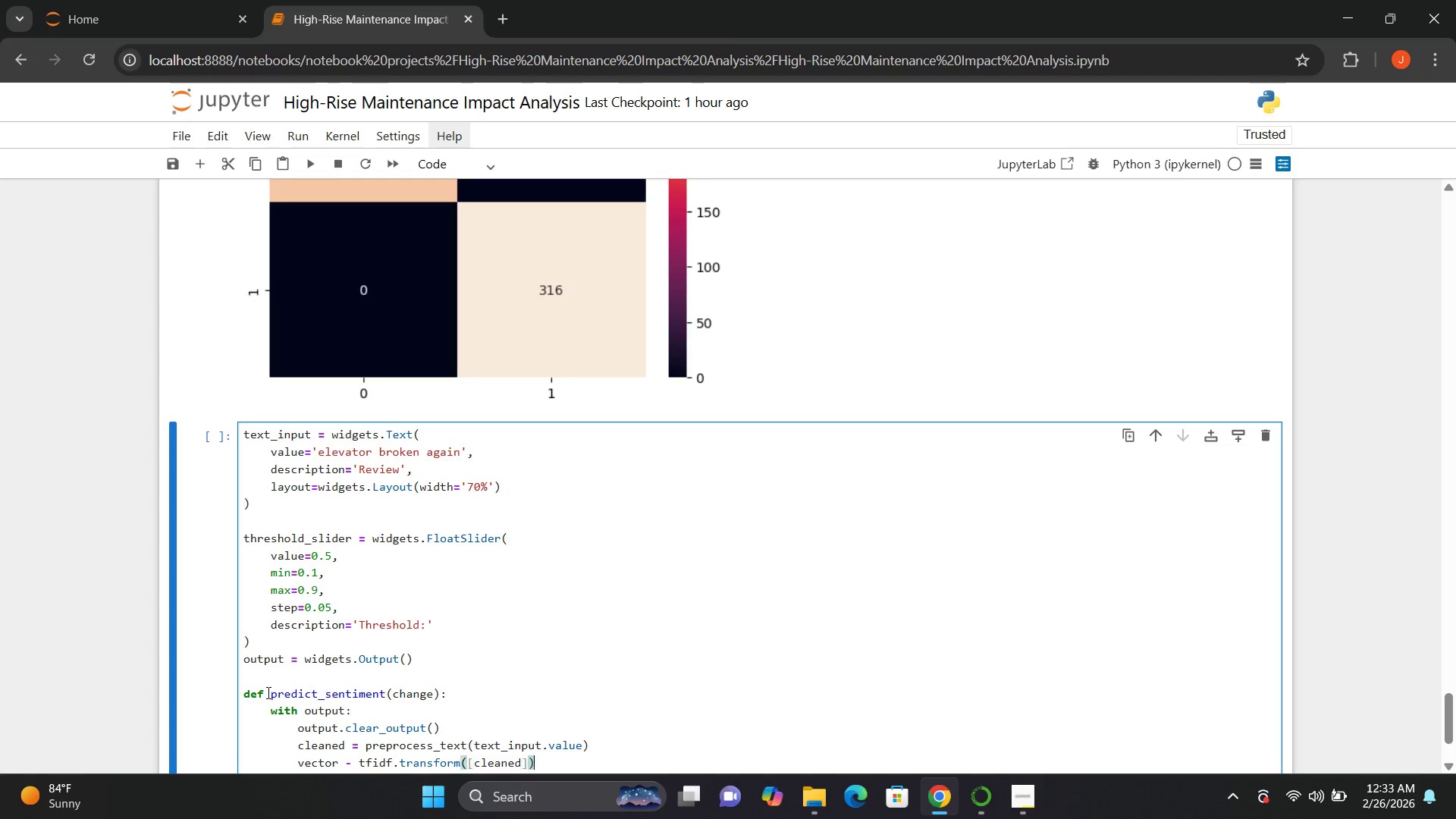 
key(ArrowRight)
 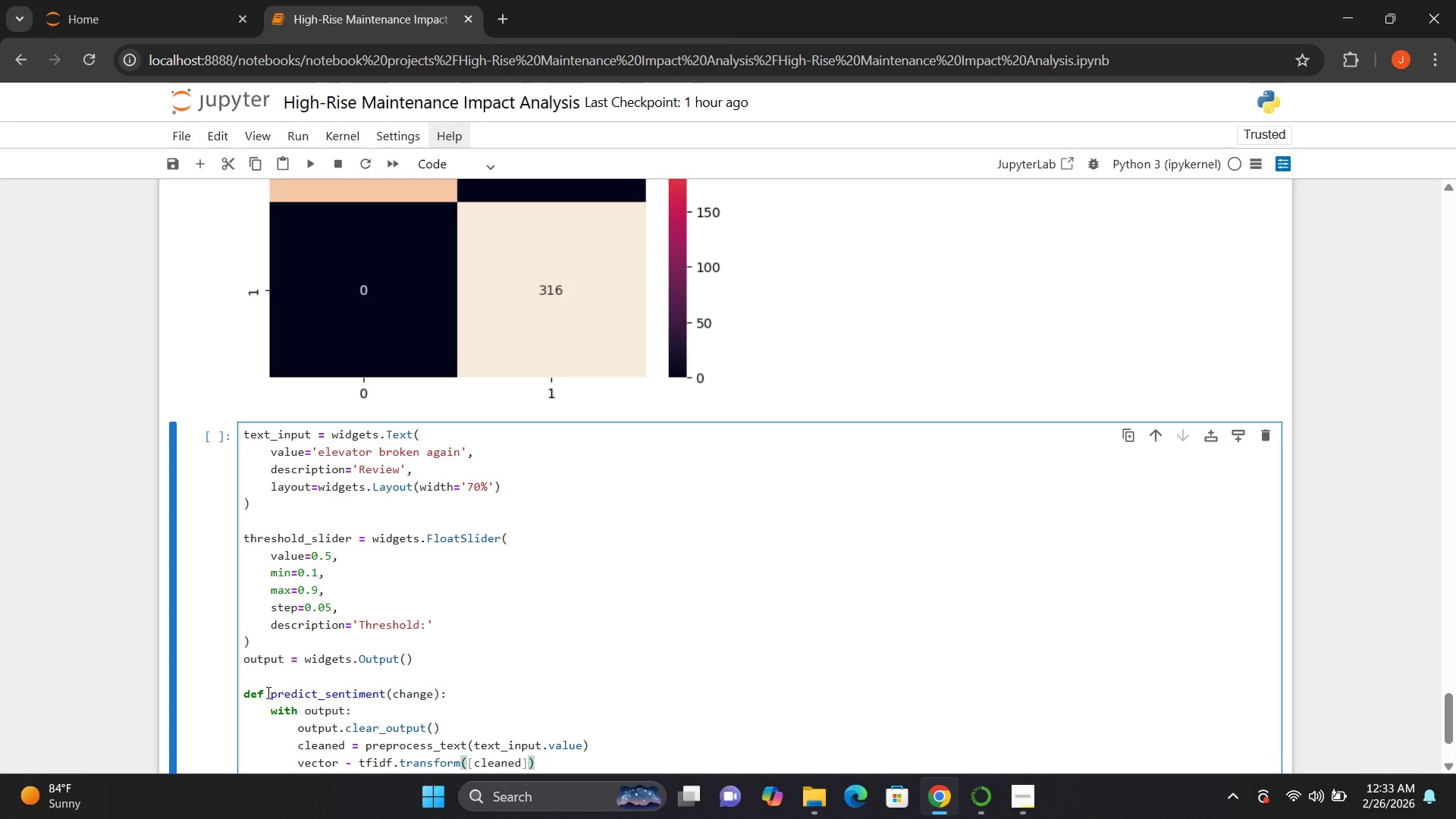 
key(Enter)
 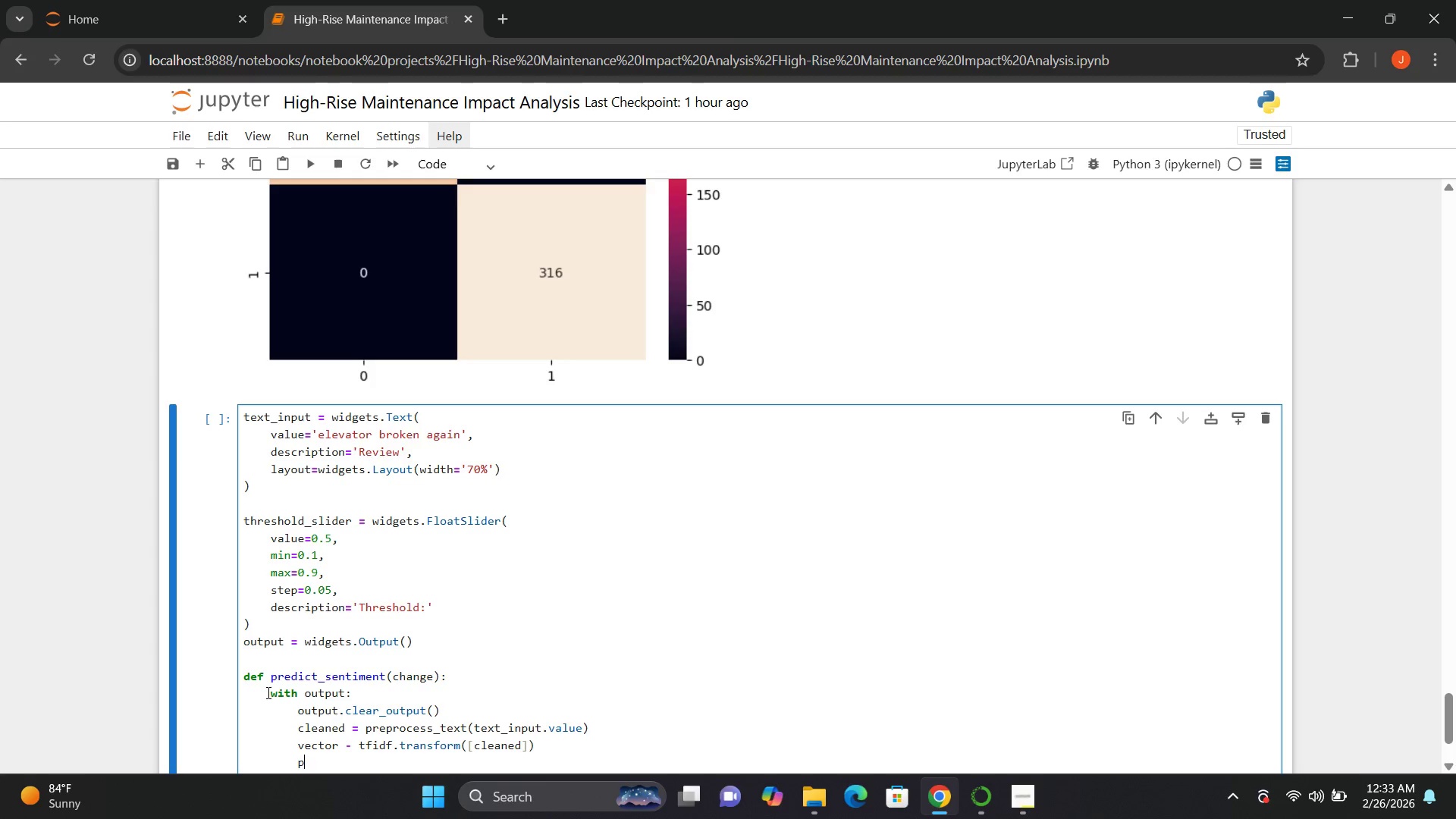 
type(prob = best_model.predict_proba())
 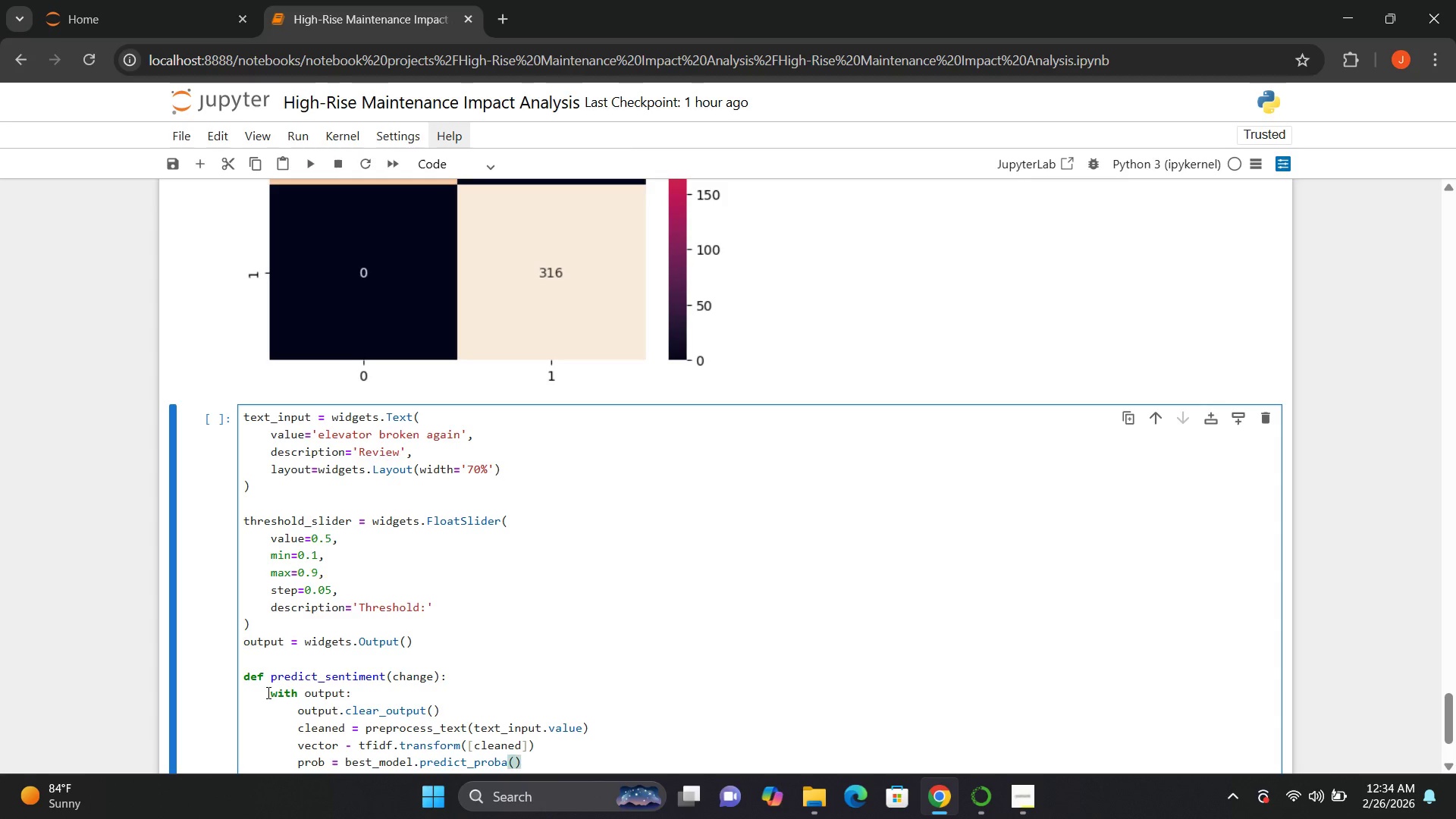 
key(ArrowLeft)
 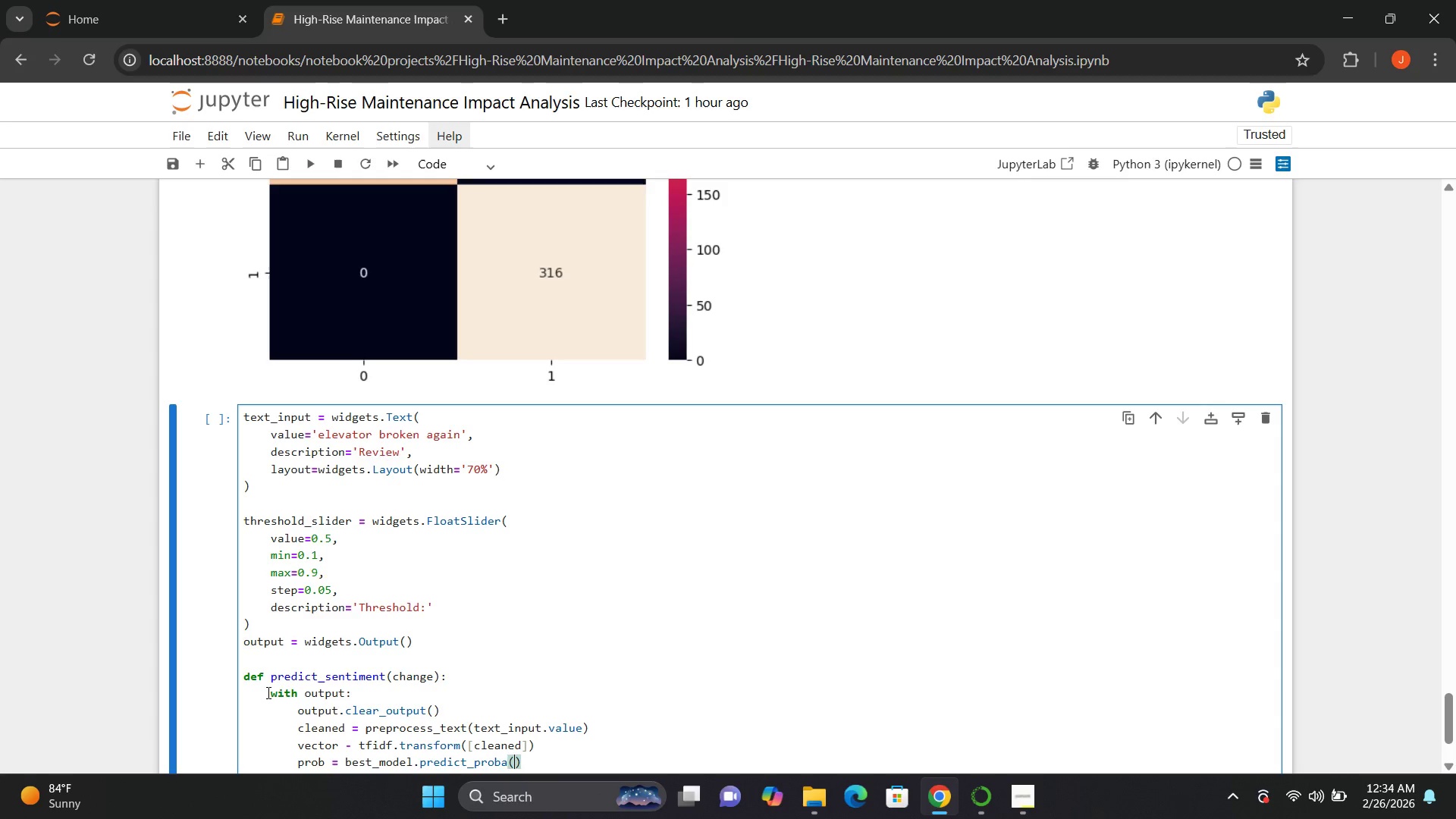 
type(vector)
 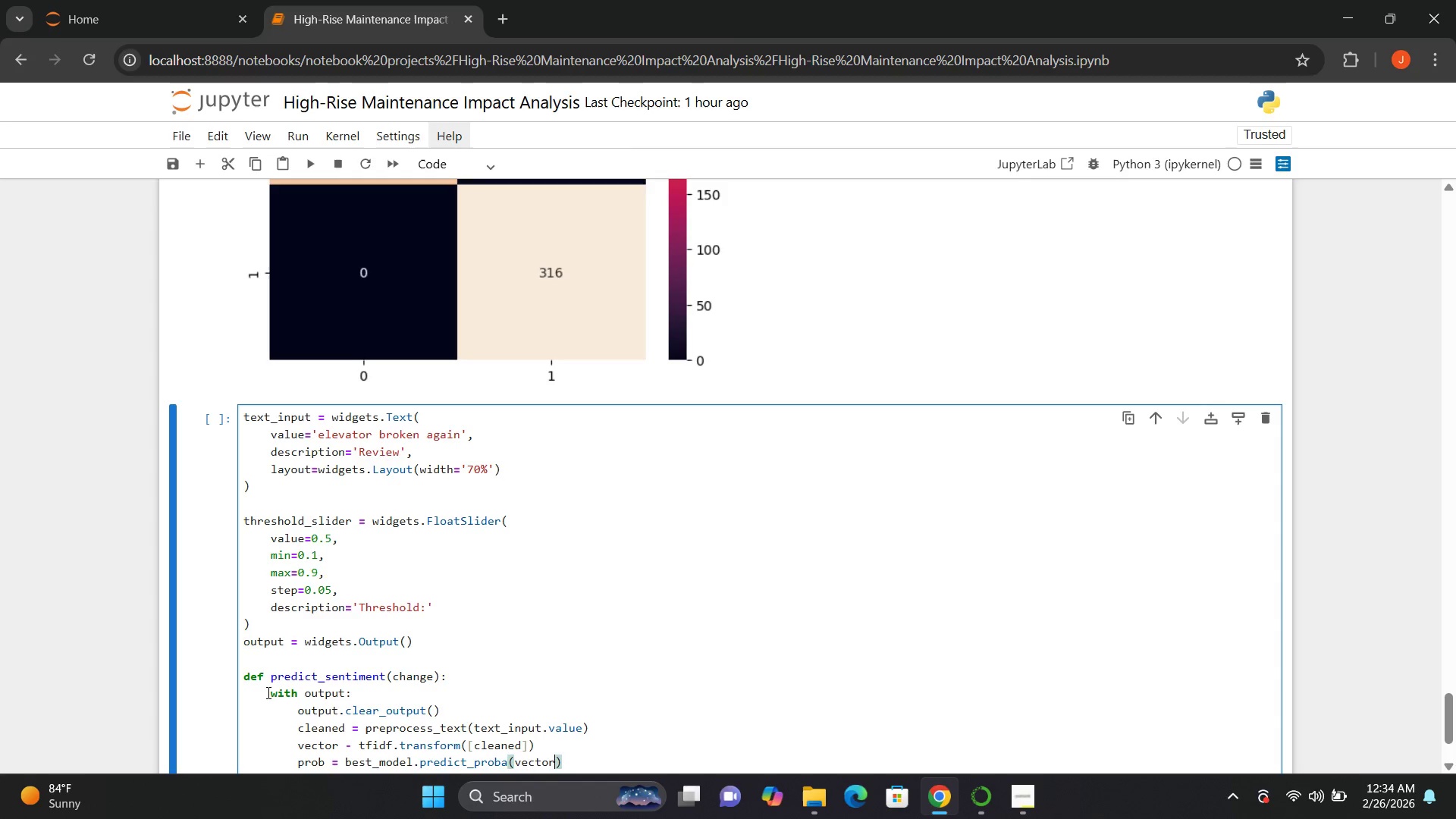 
key(ArrowRight)
 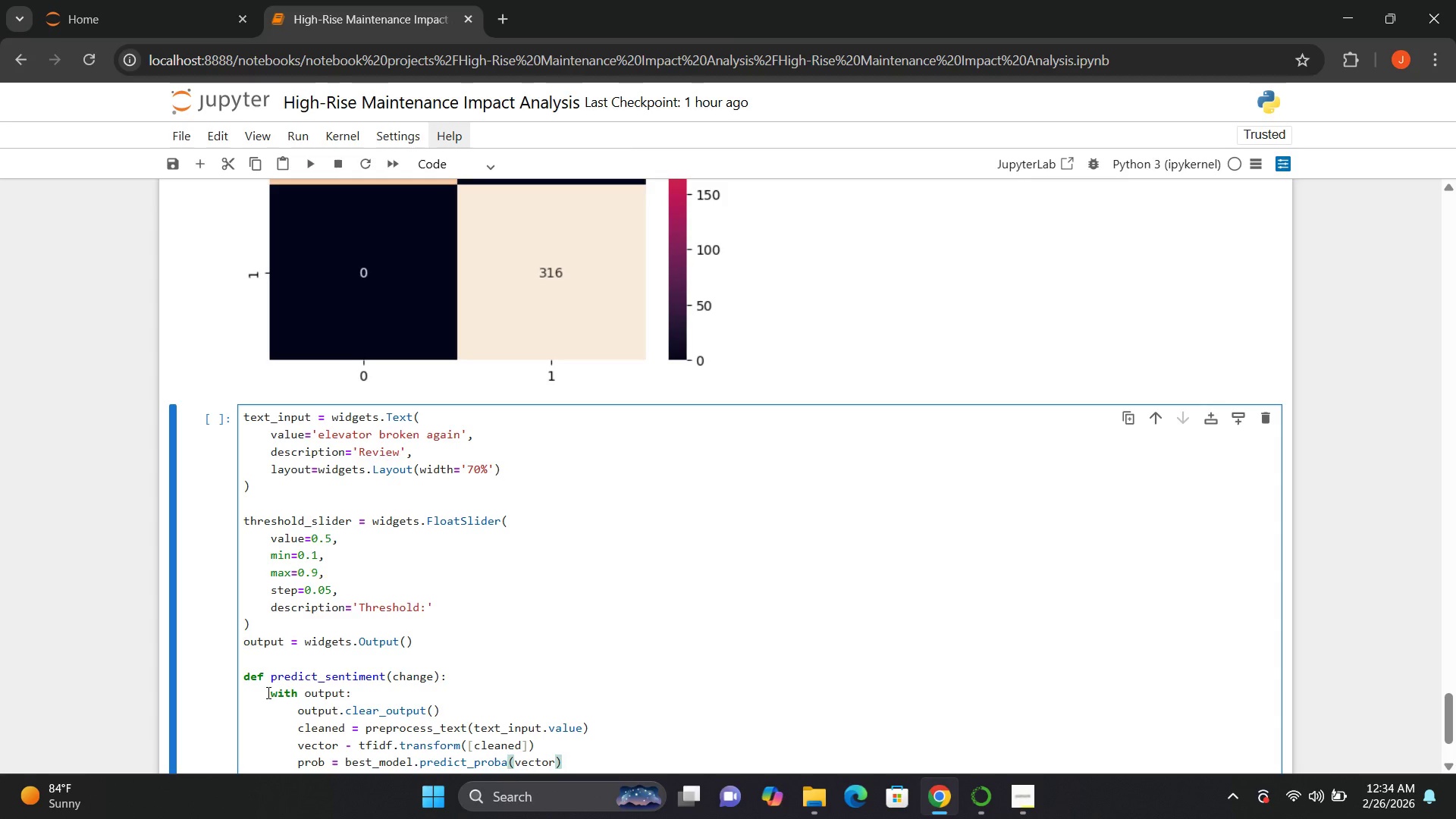 
key(BracketLeft)
 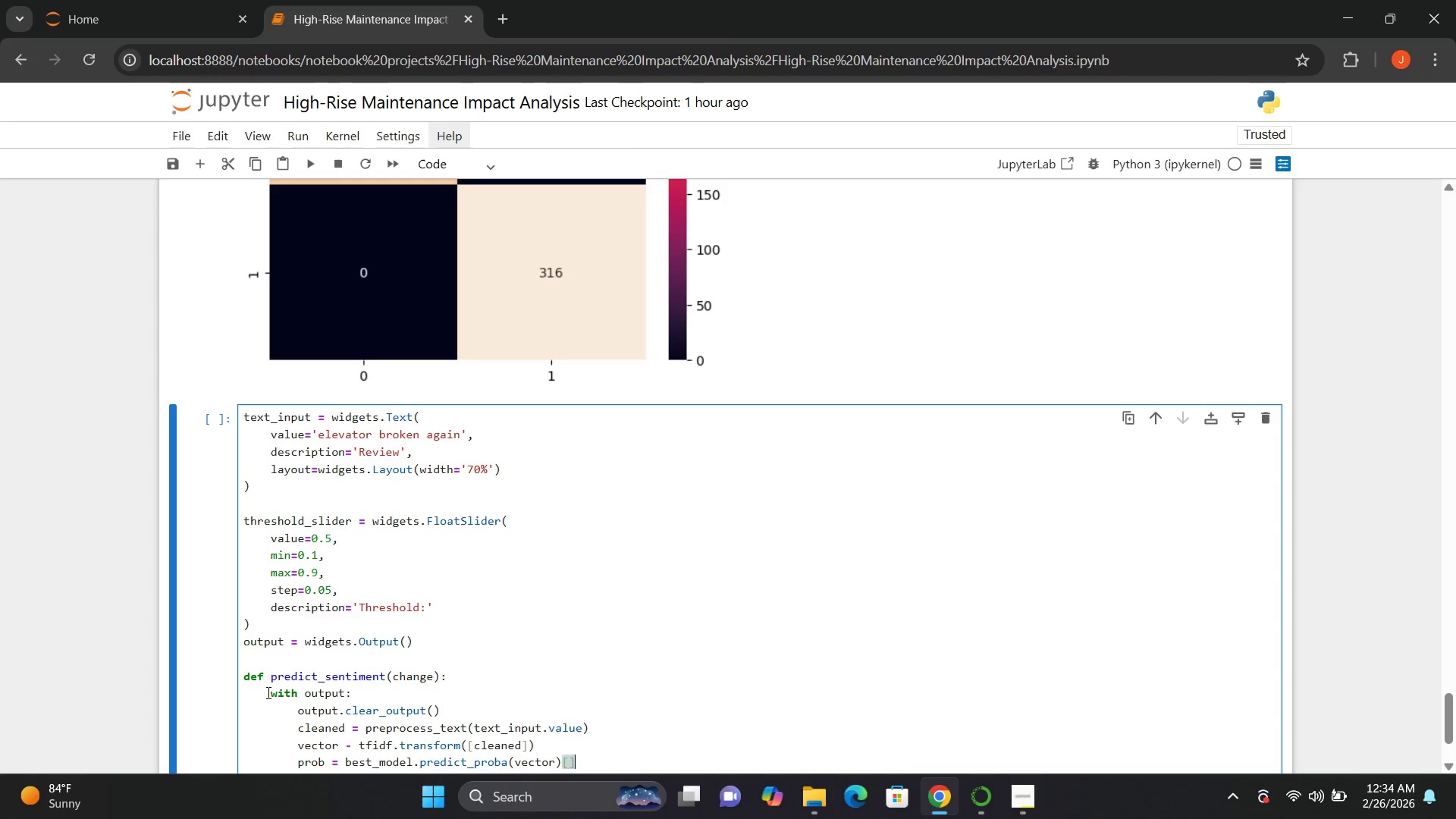 
key(BracketRight)
 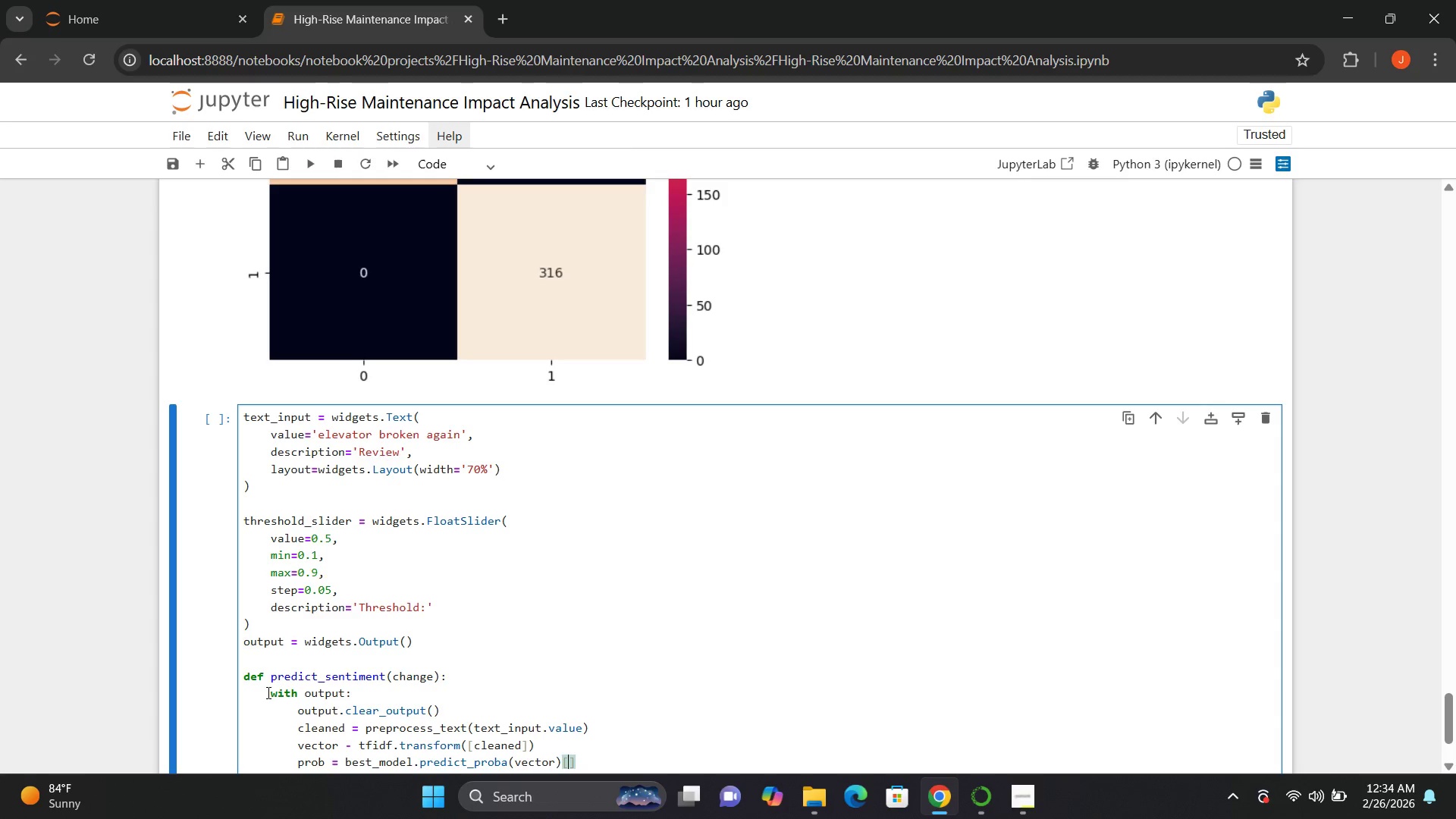 
key(ArrowLeft)
 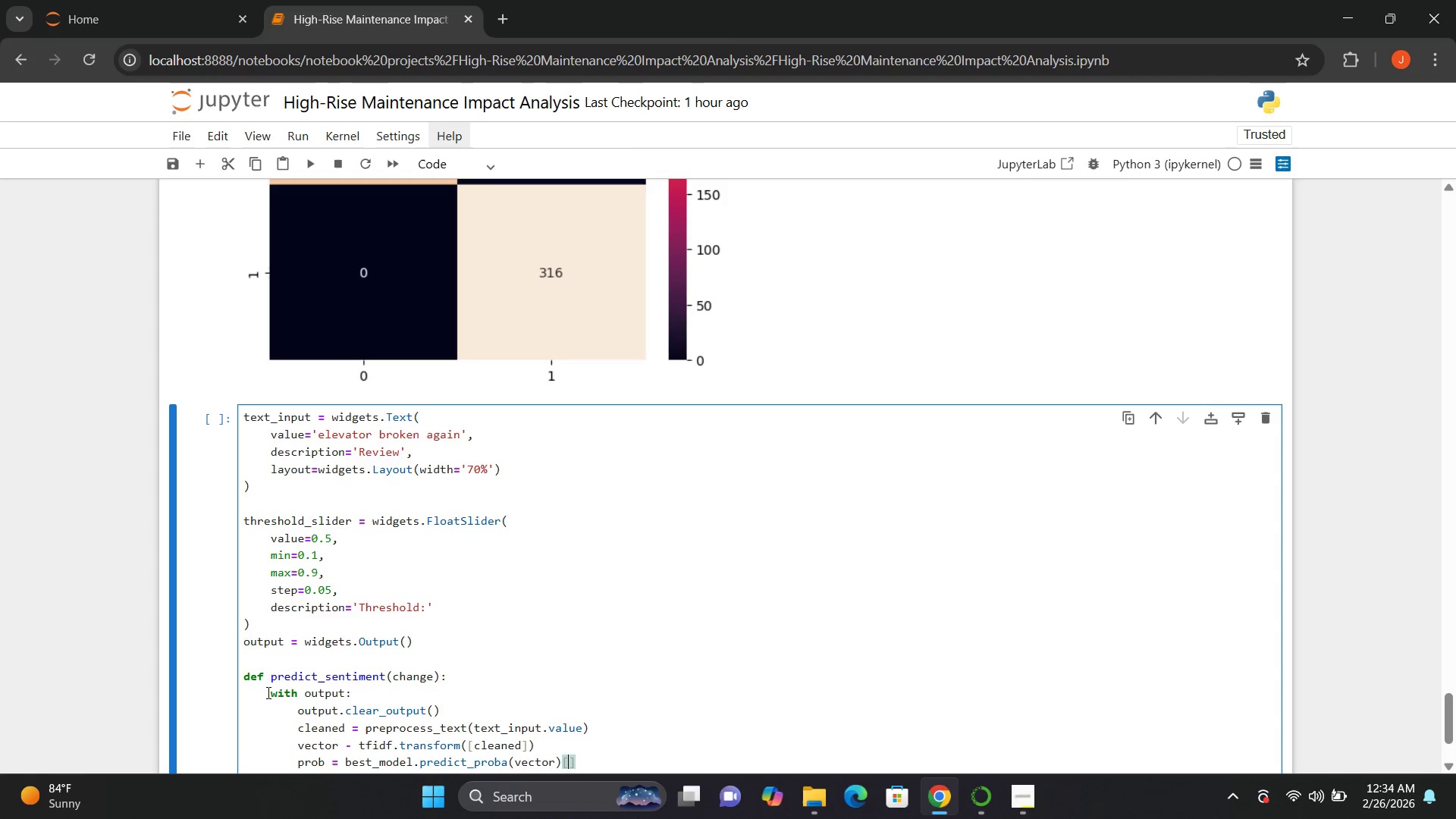 
key(0)
 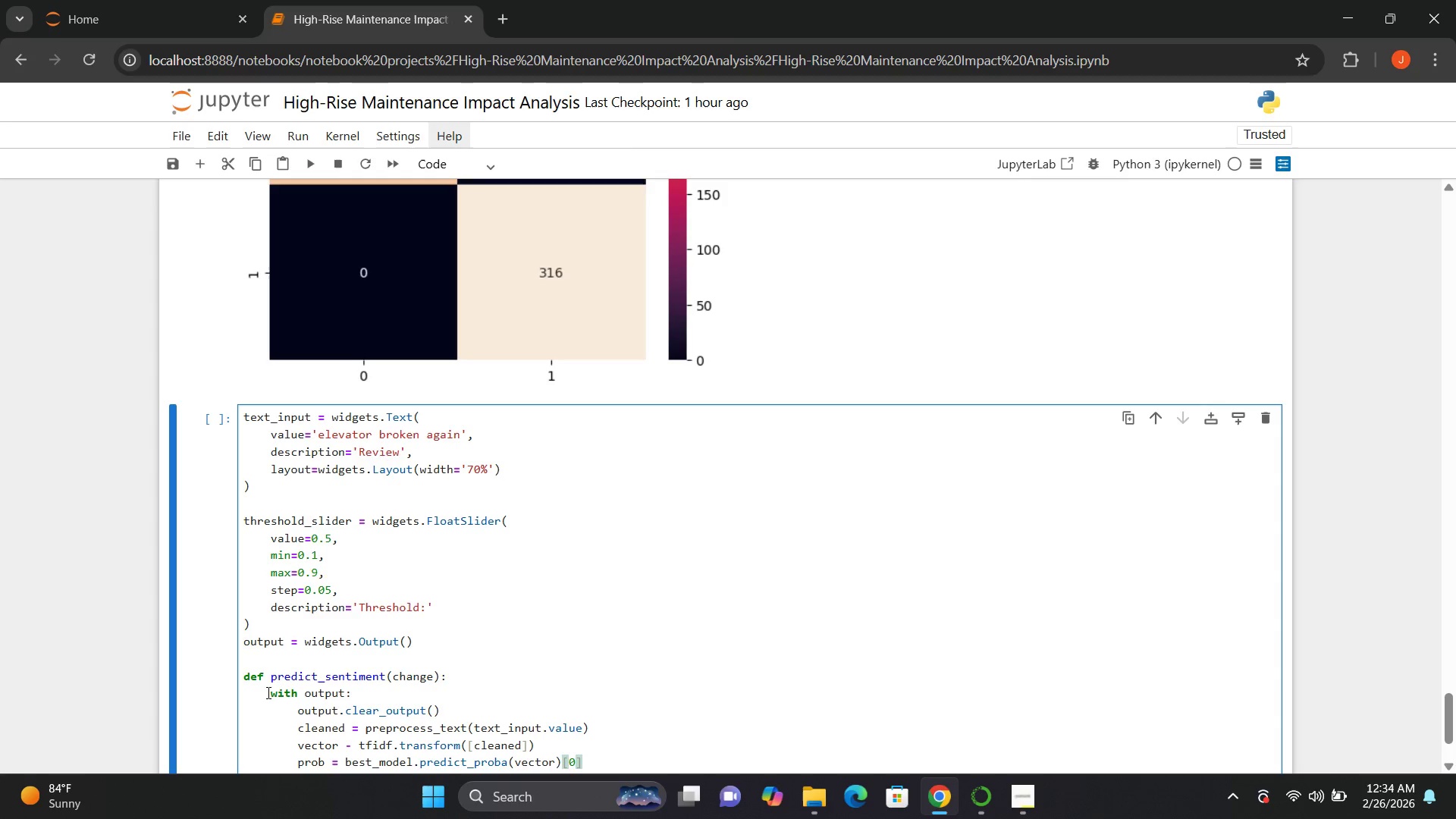 
key(ArrowRight)
 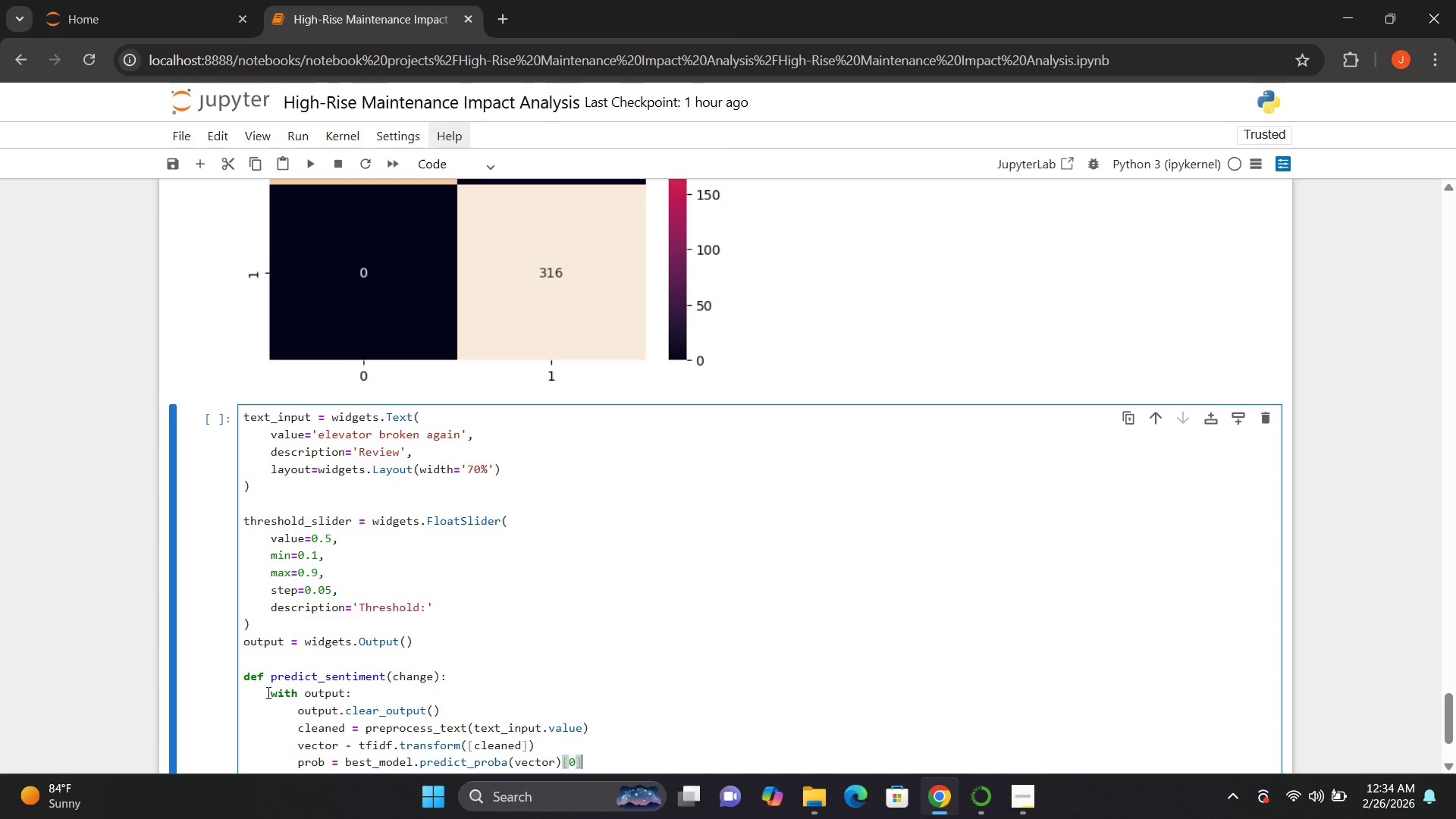 
key(ArrowRight)
 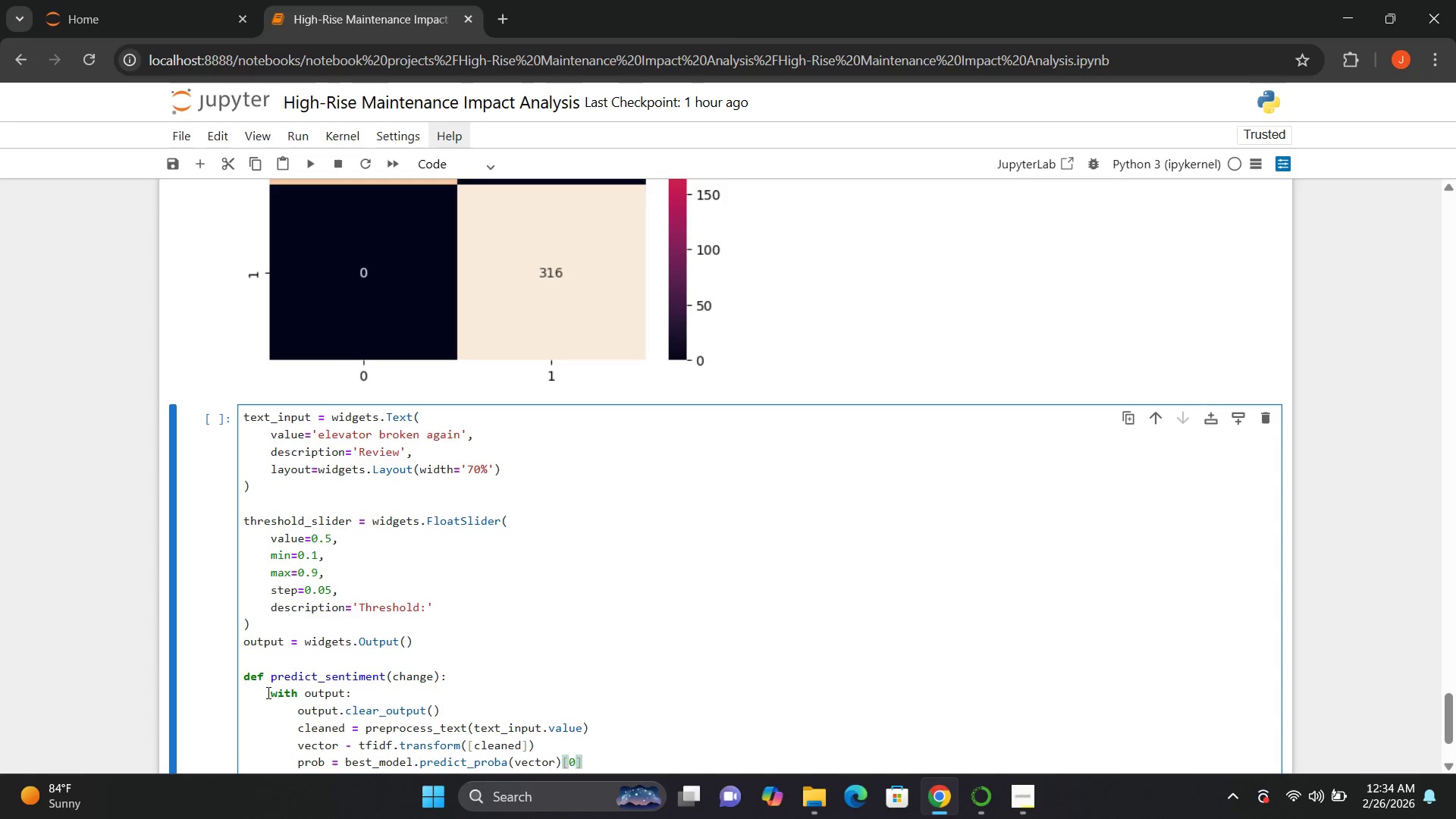 
key(BracketLeft)
 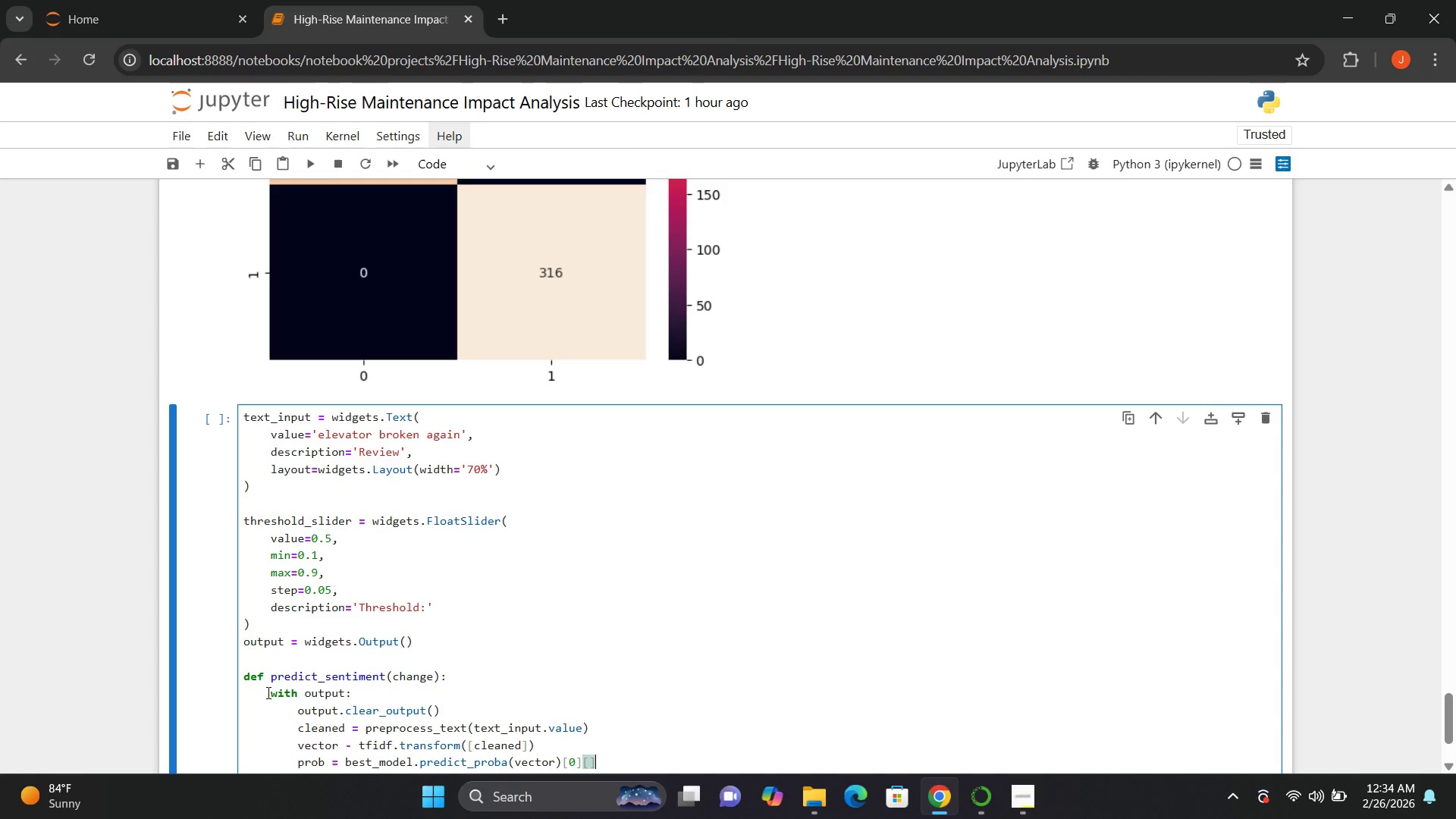 
key(BracketRight)
 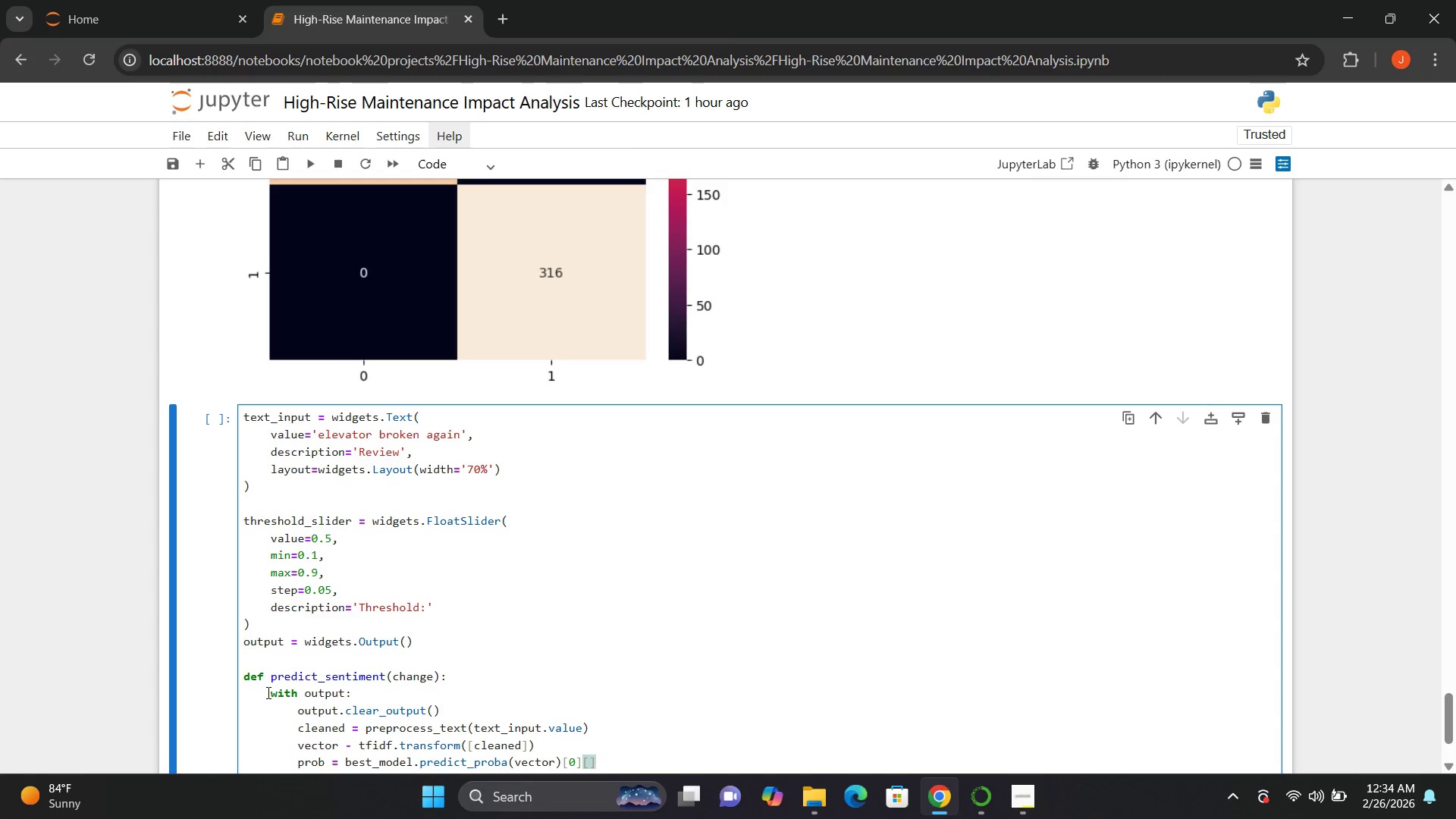 
key(ArrowLeft)
 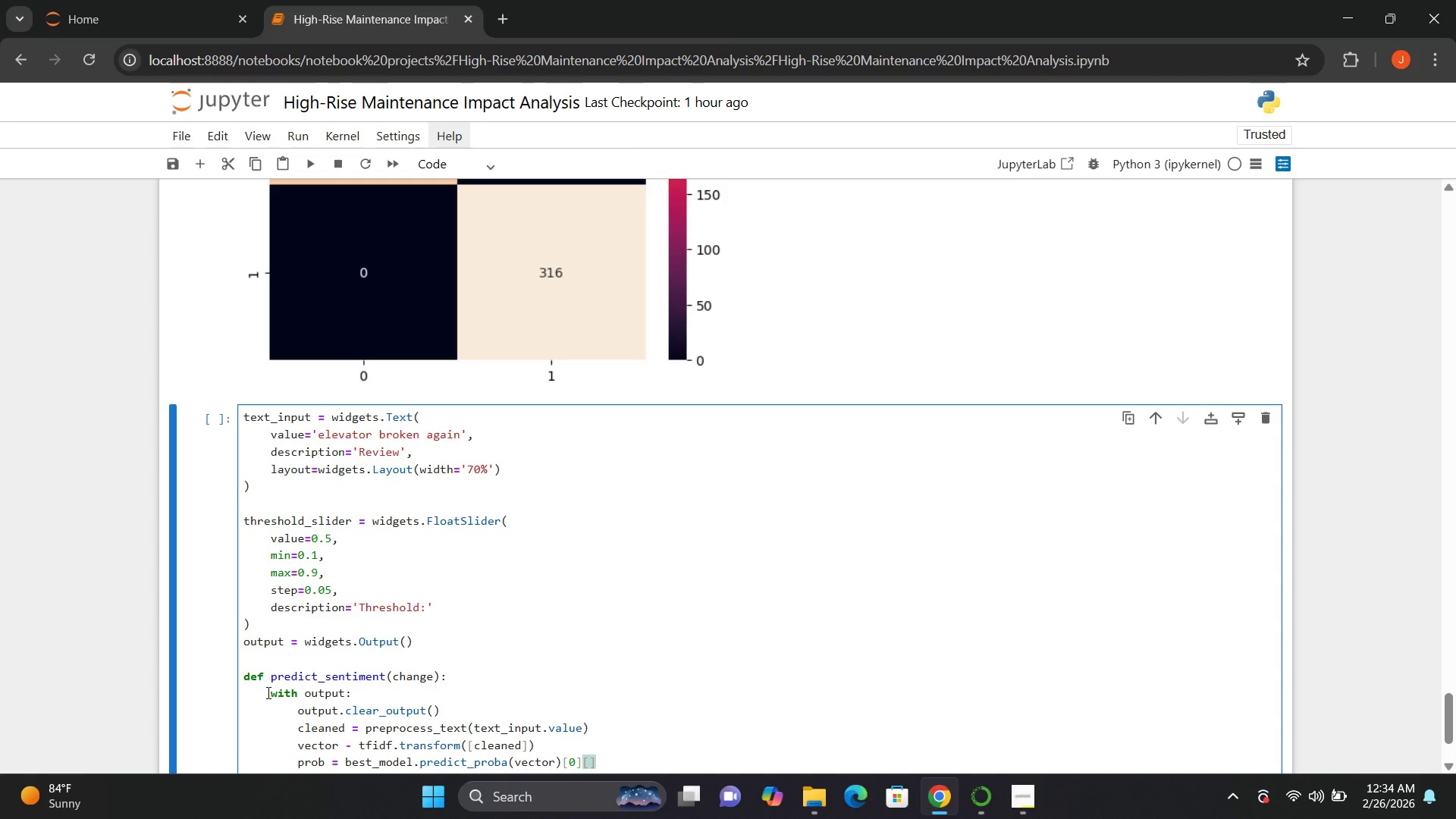 
key(1)
 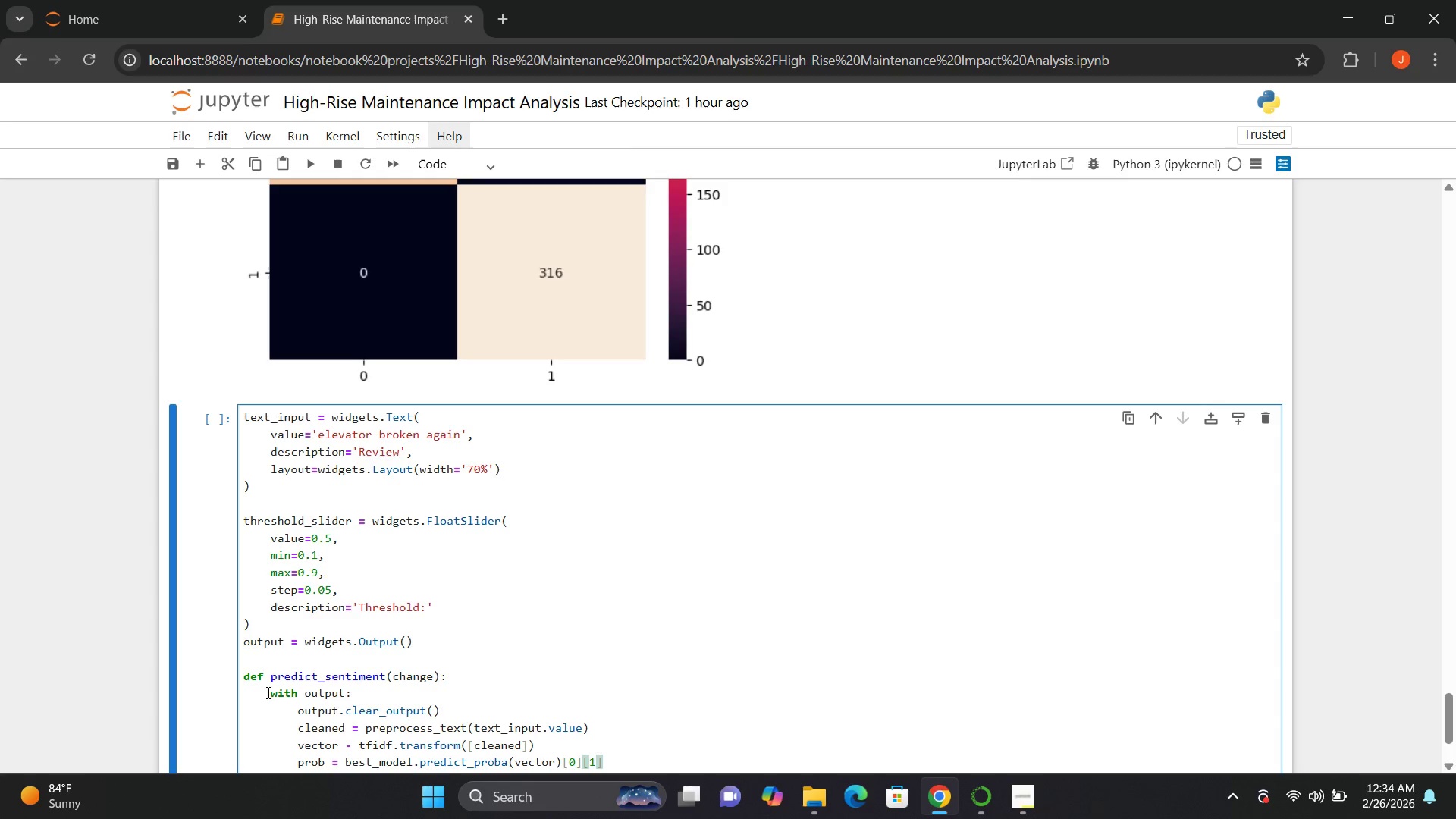 
key(ArrowRight)
 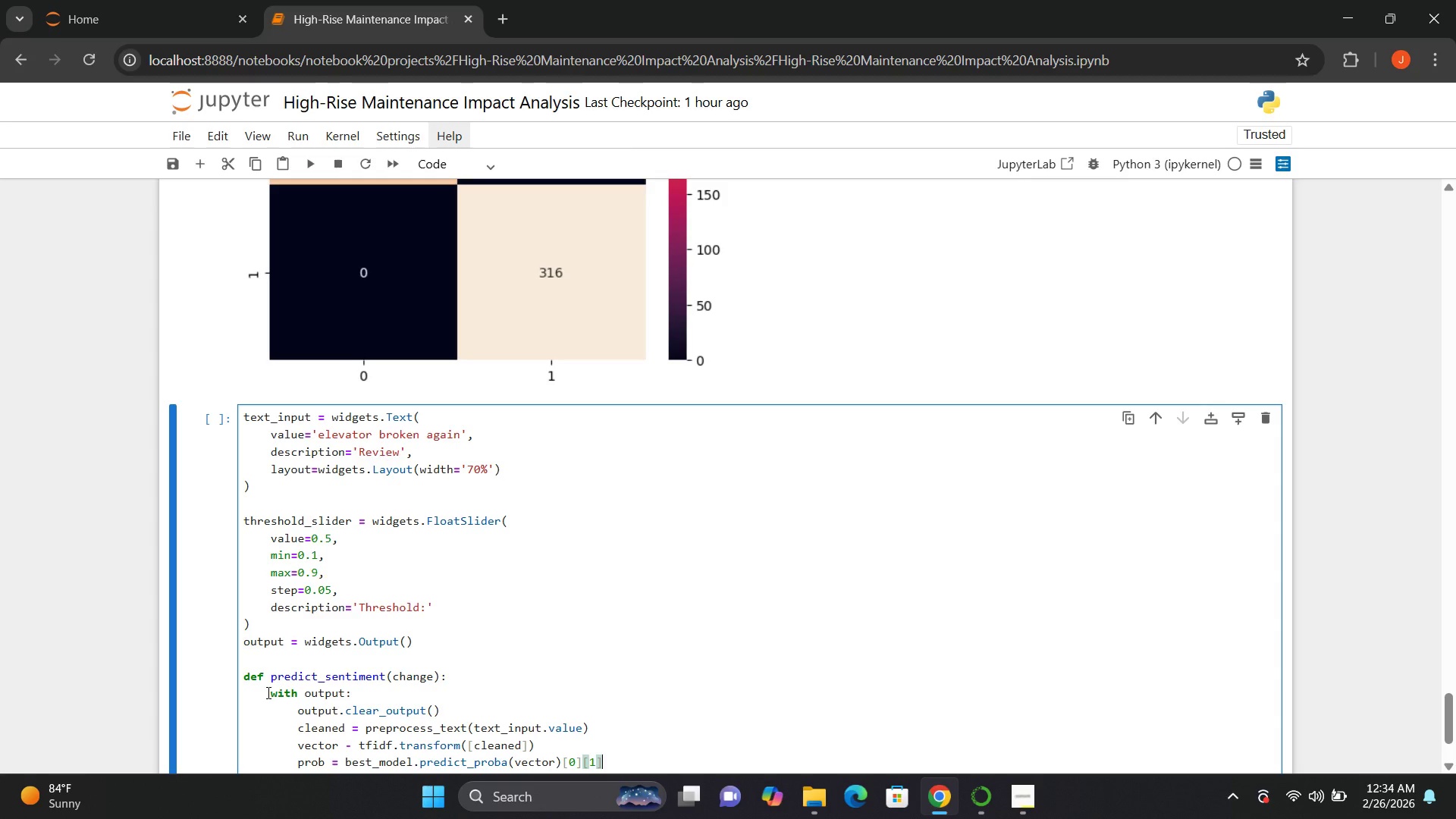 
key(Enter)
 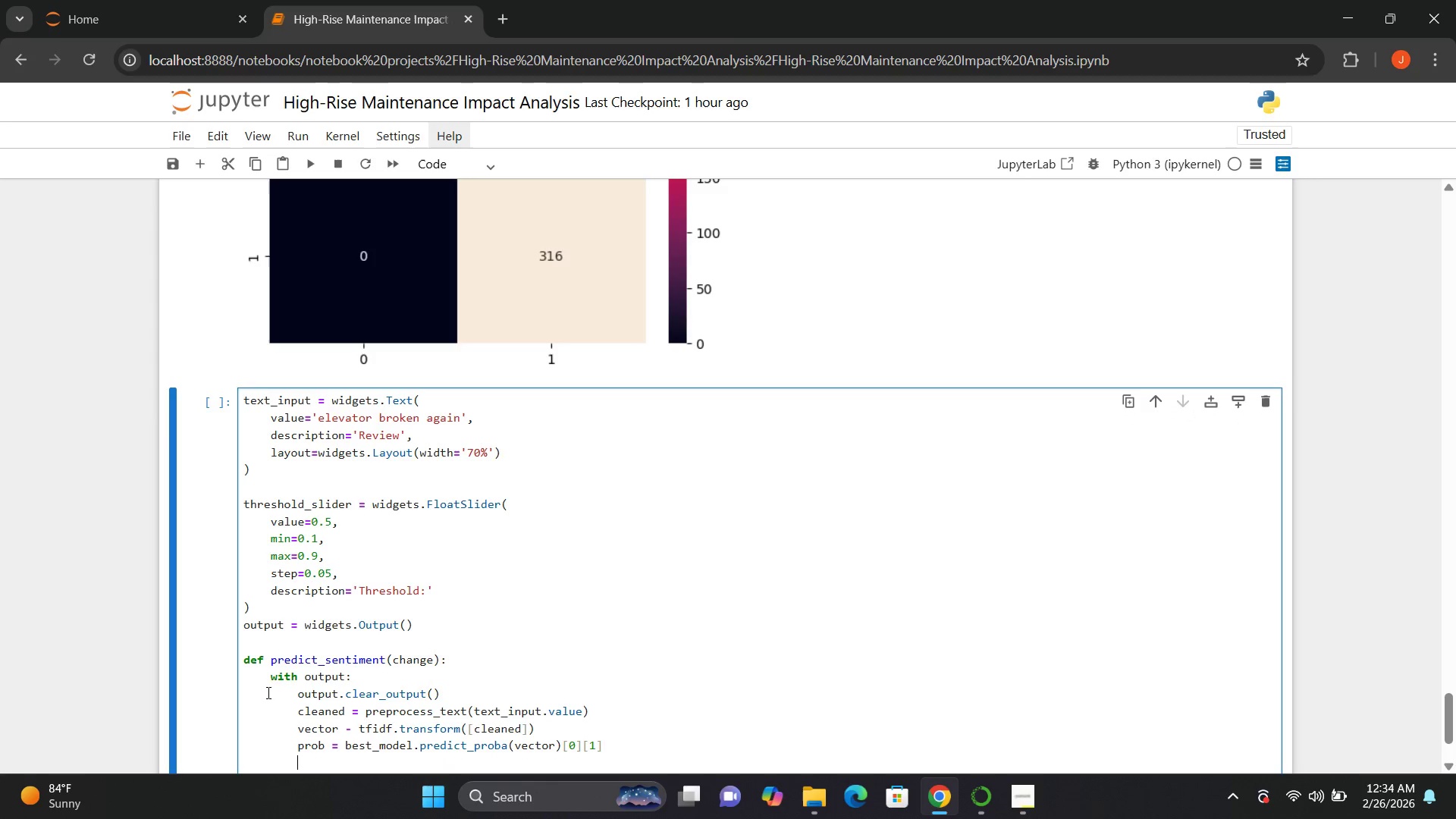 
type(label = "")
 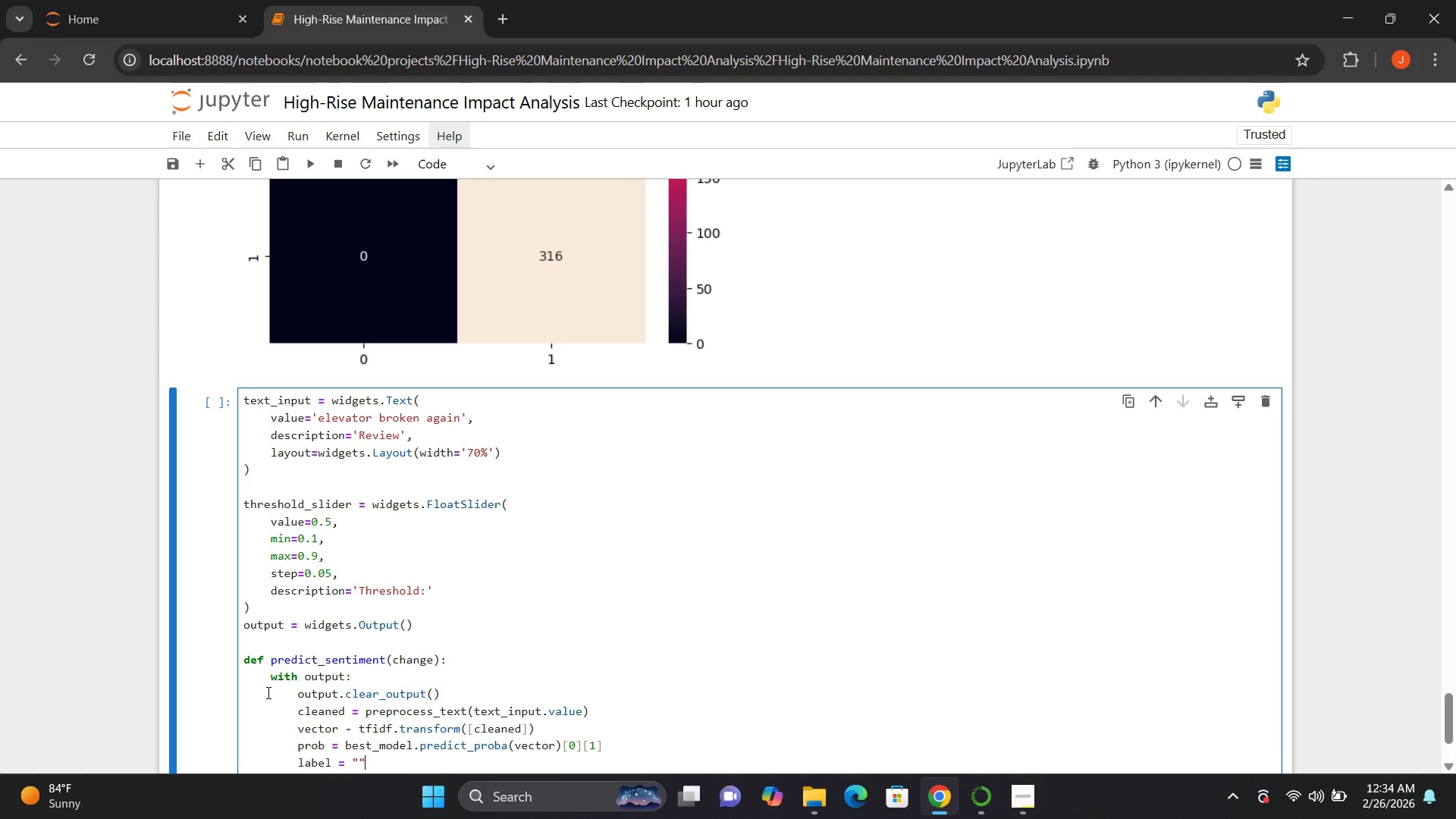 
key(ArrowLeft)
 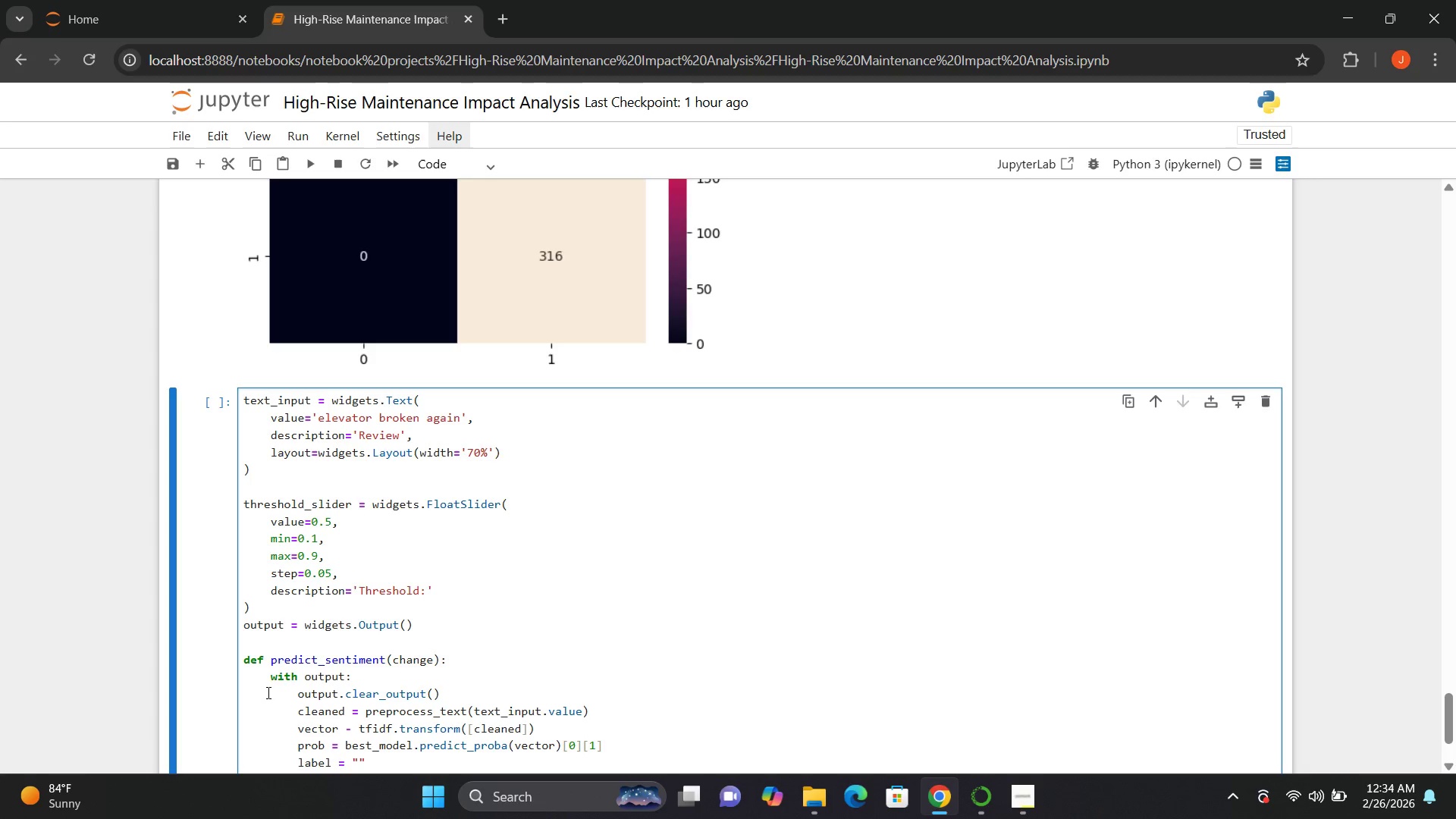 
type(Posti)
key(Backspace)
key(Backspace)
type(itive)
 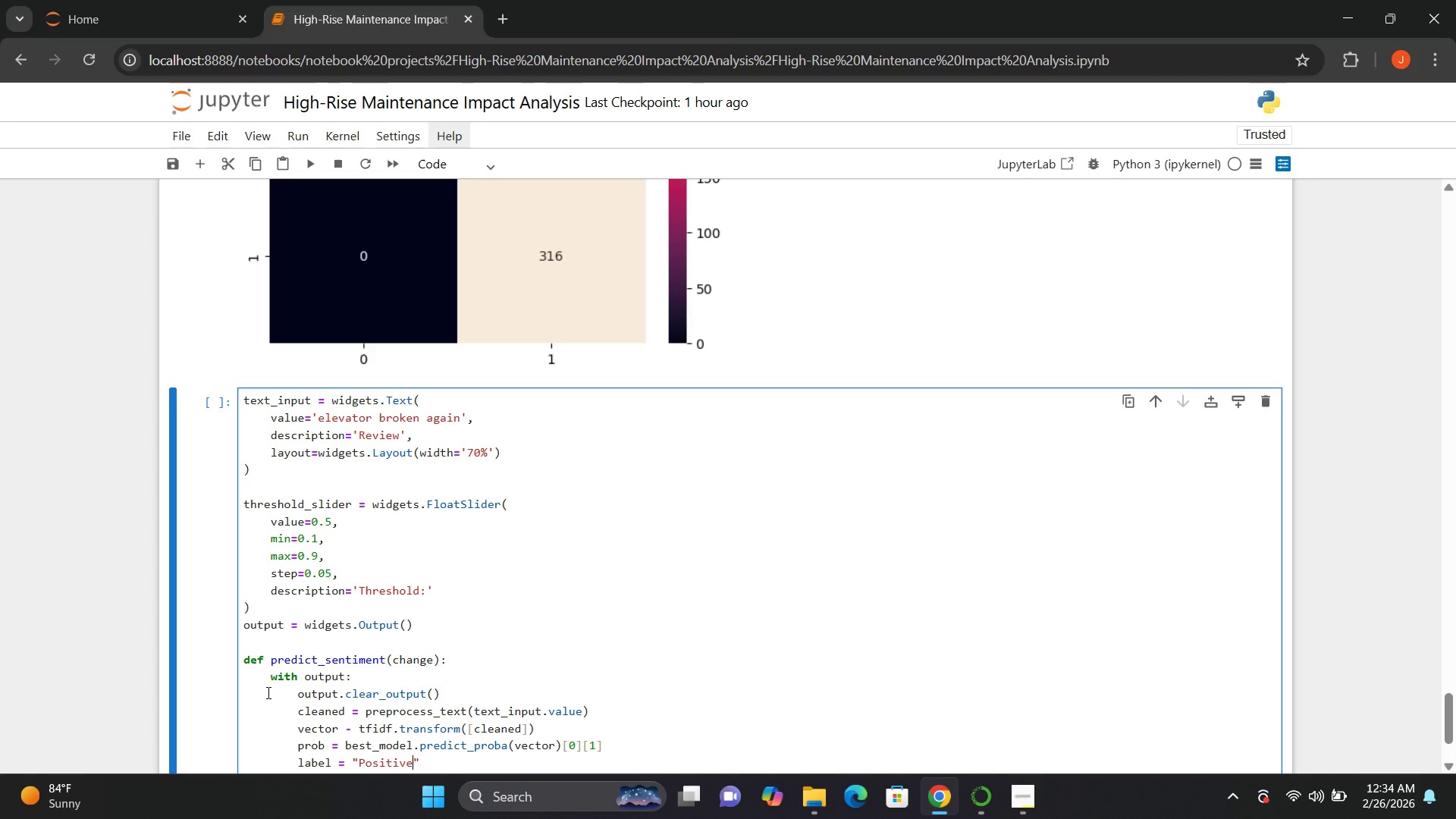 
key(ArrowRight)
 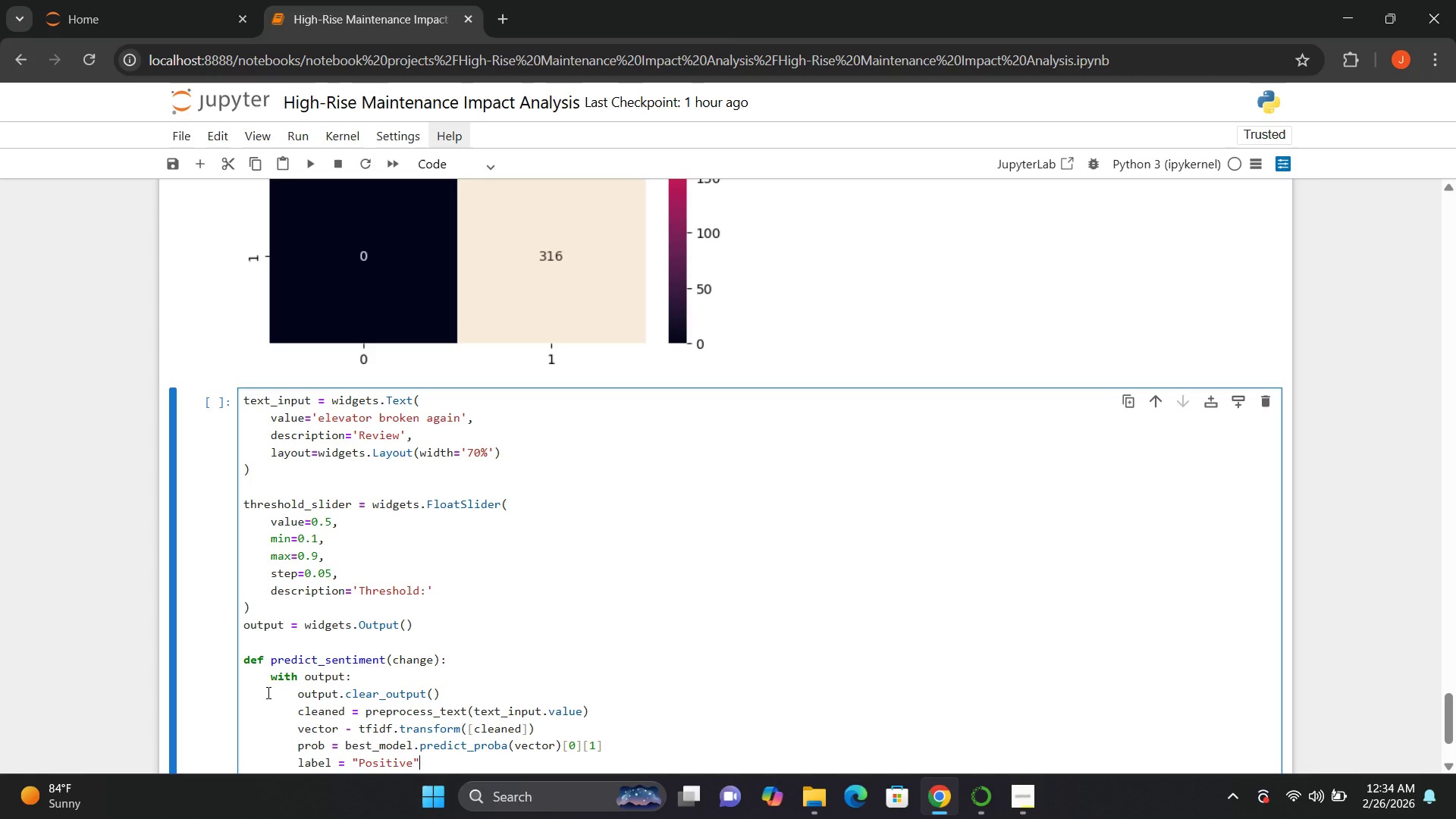 
type( iif )
key(Backspace)
key(Backspace)
key(Backspace)
type(f pro )
key(Backspace)
type(b > threshold_slidr)
key(Backspace)
type(er.value else "")
 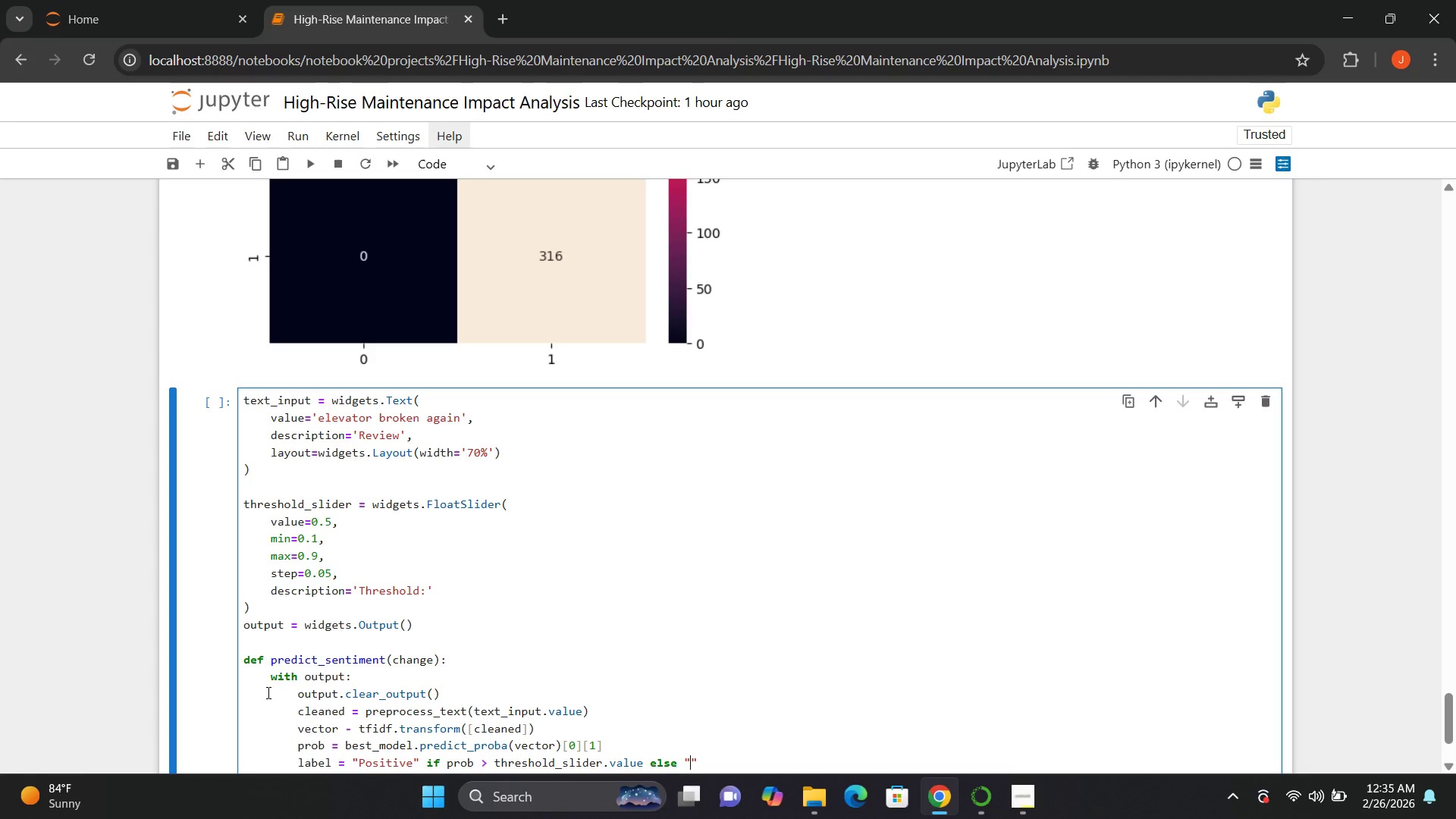 
key(ArrowLeft)
 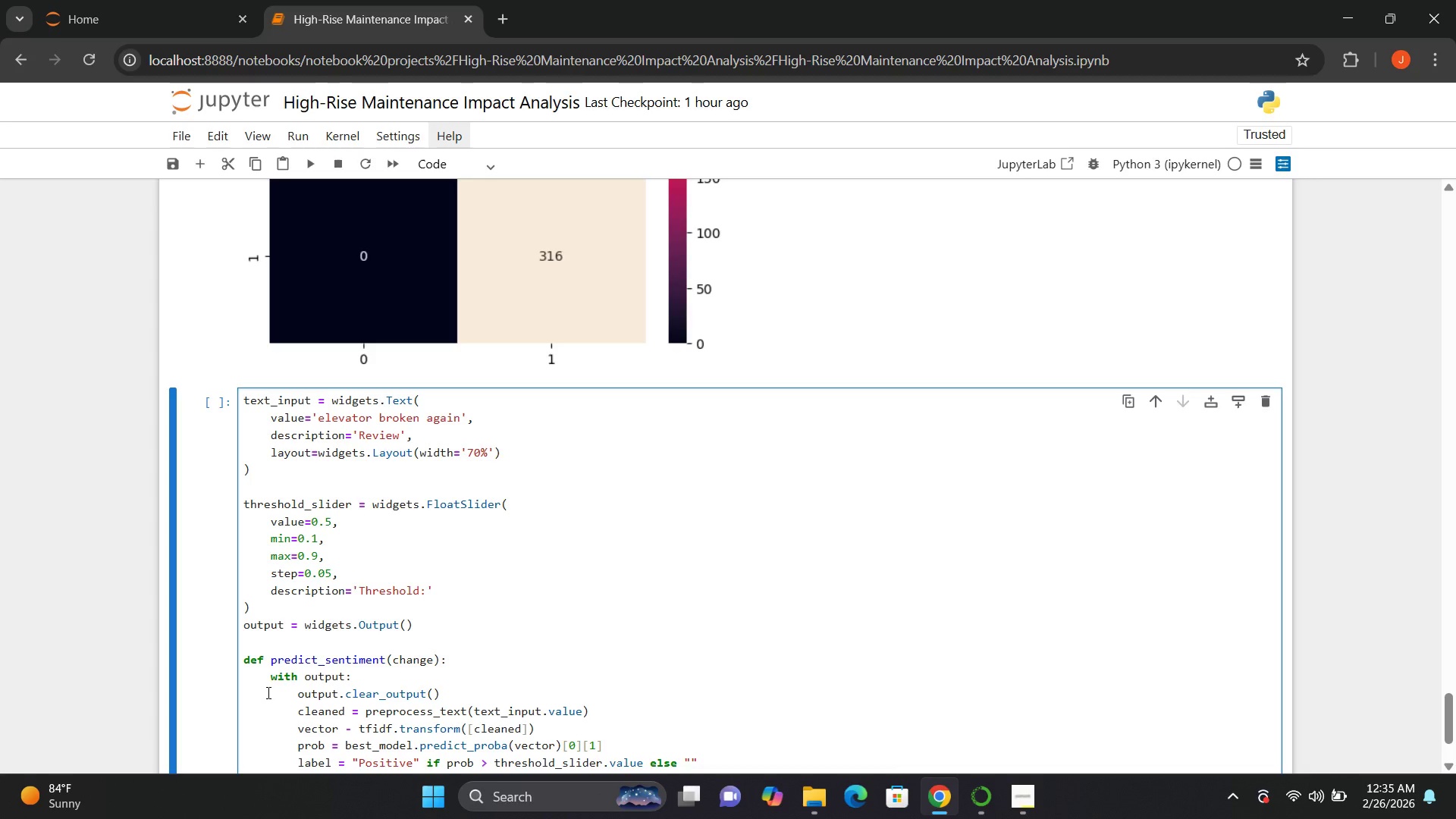 
type(Negative)
 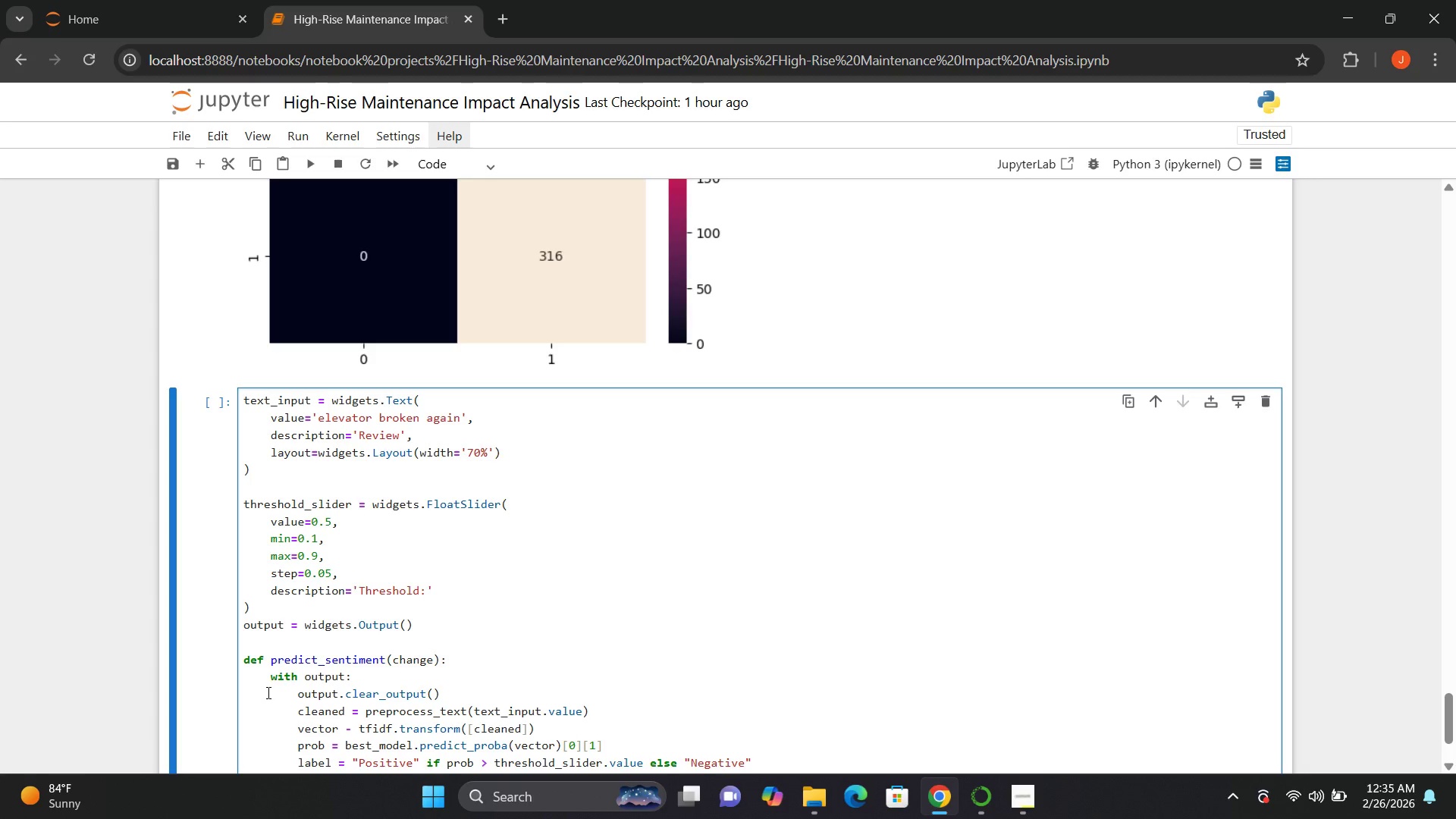 
key(ArrowRight)
 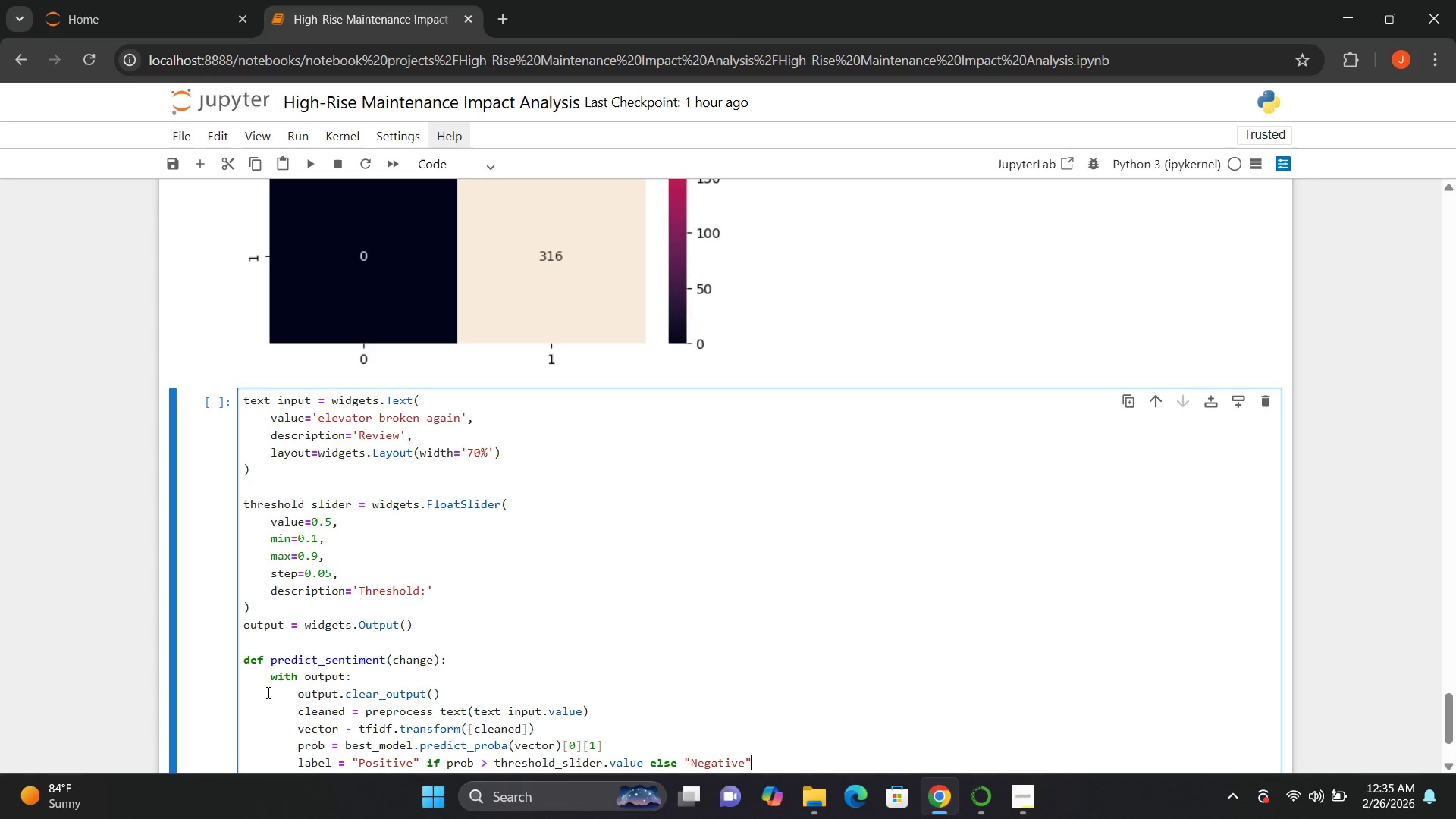 
key(Enter)
 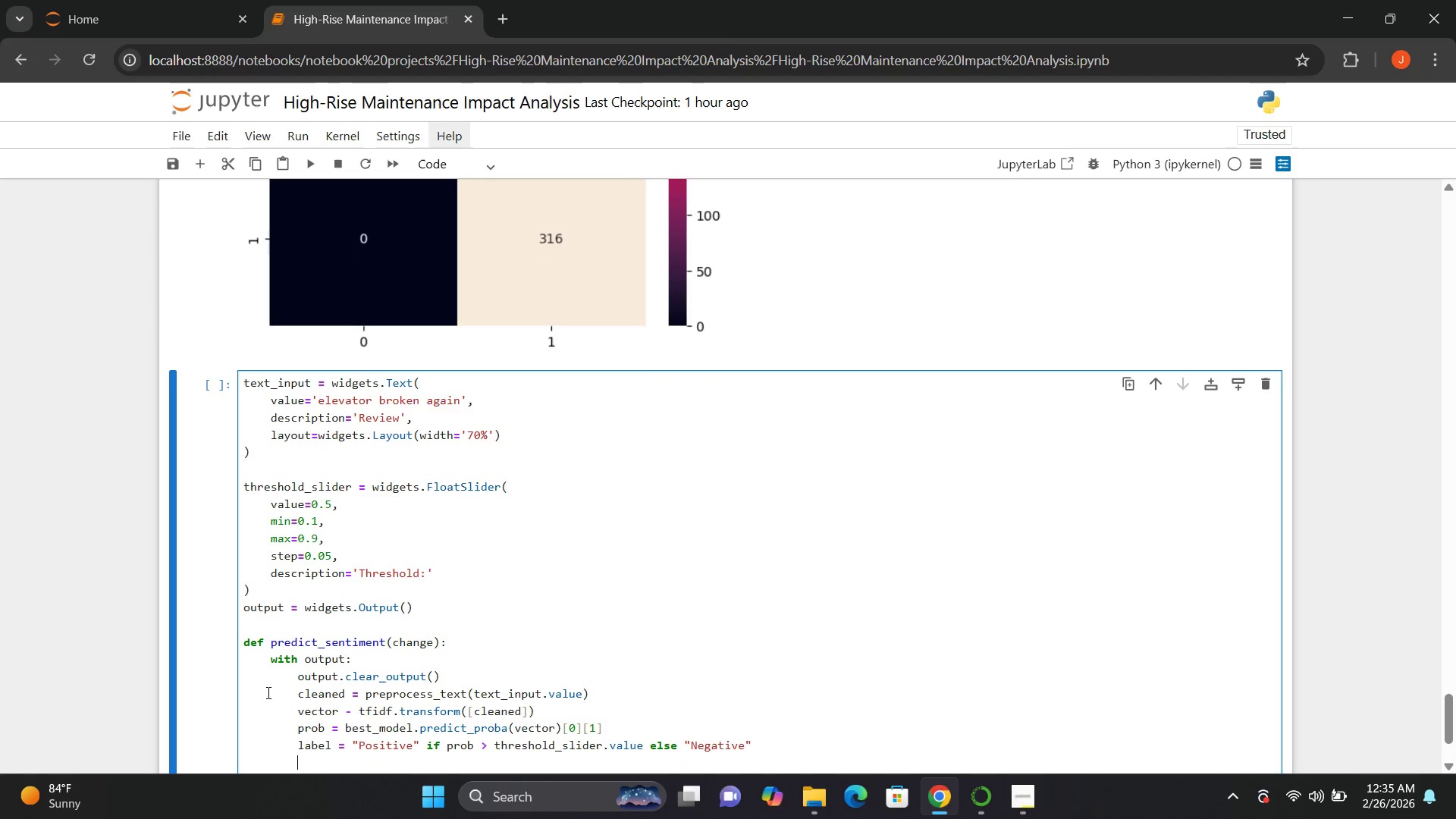 
type(print())
 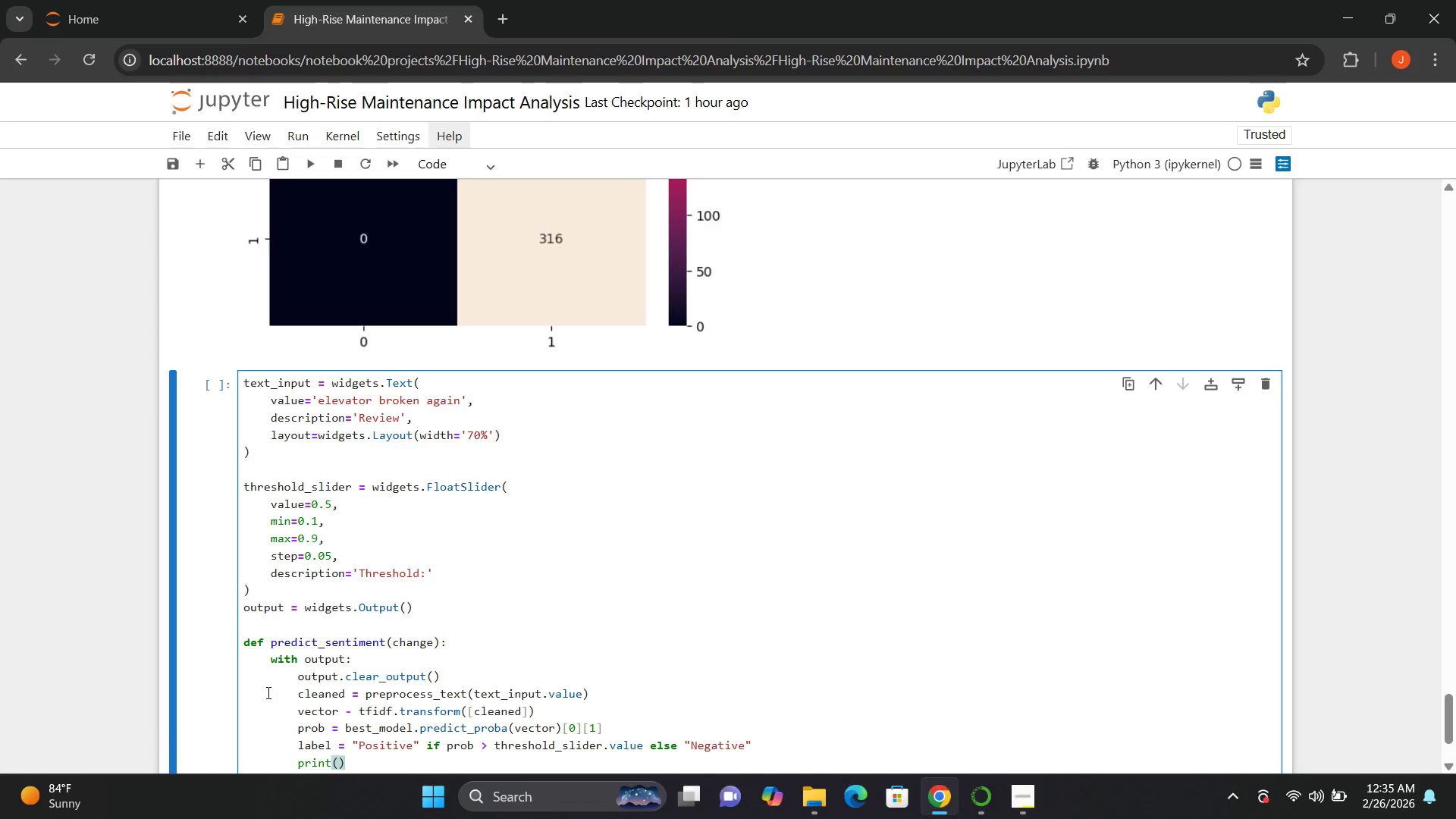 
key(ArrowLeft)
 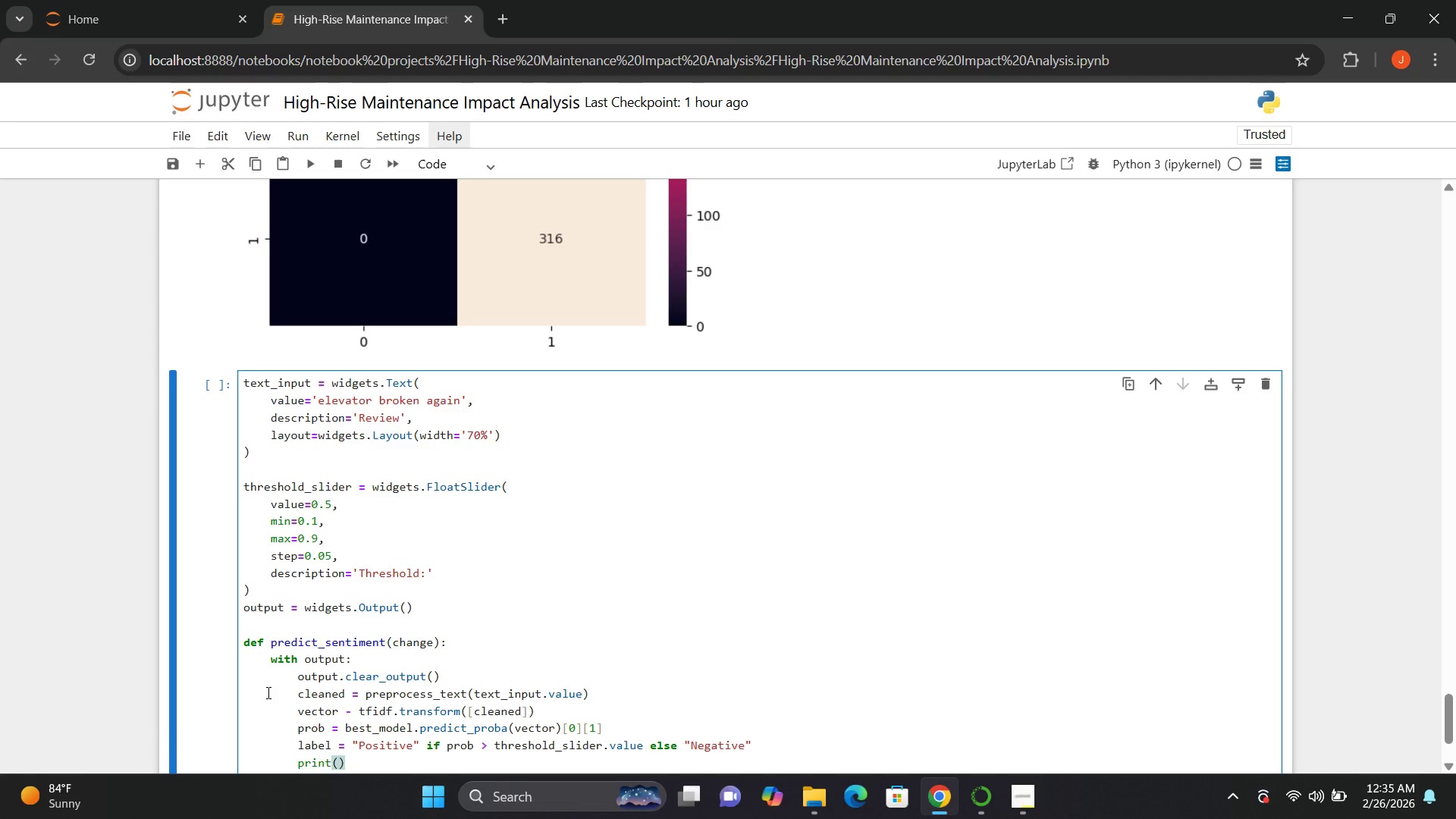 
key(F)
 